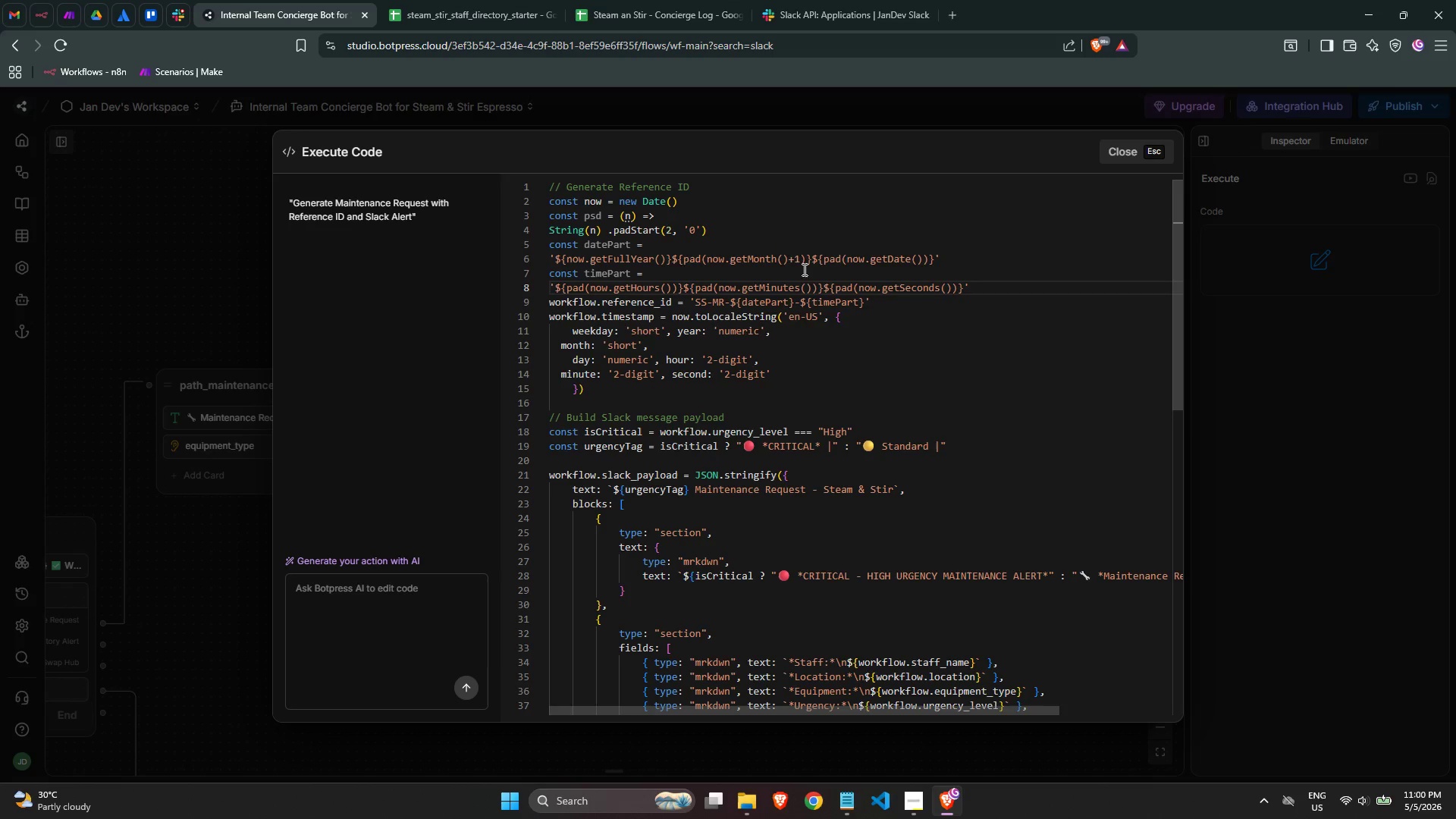 
left_click([551, 258])
 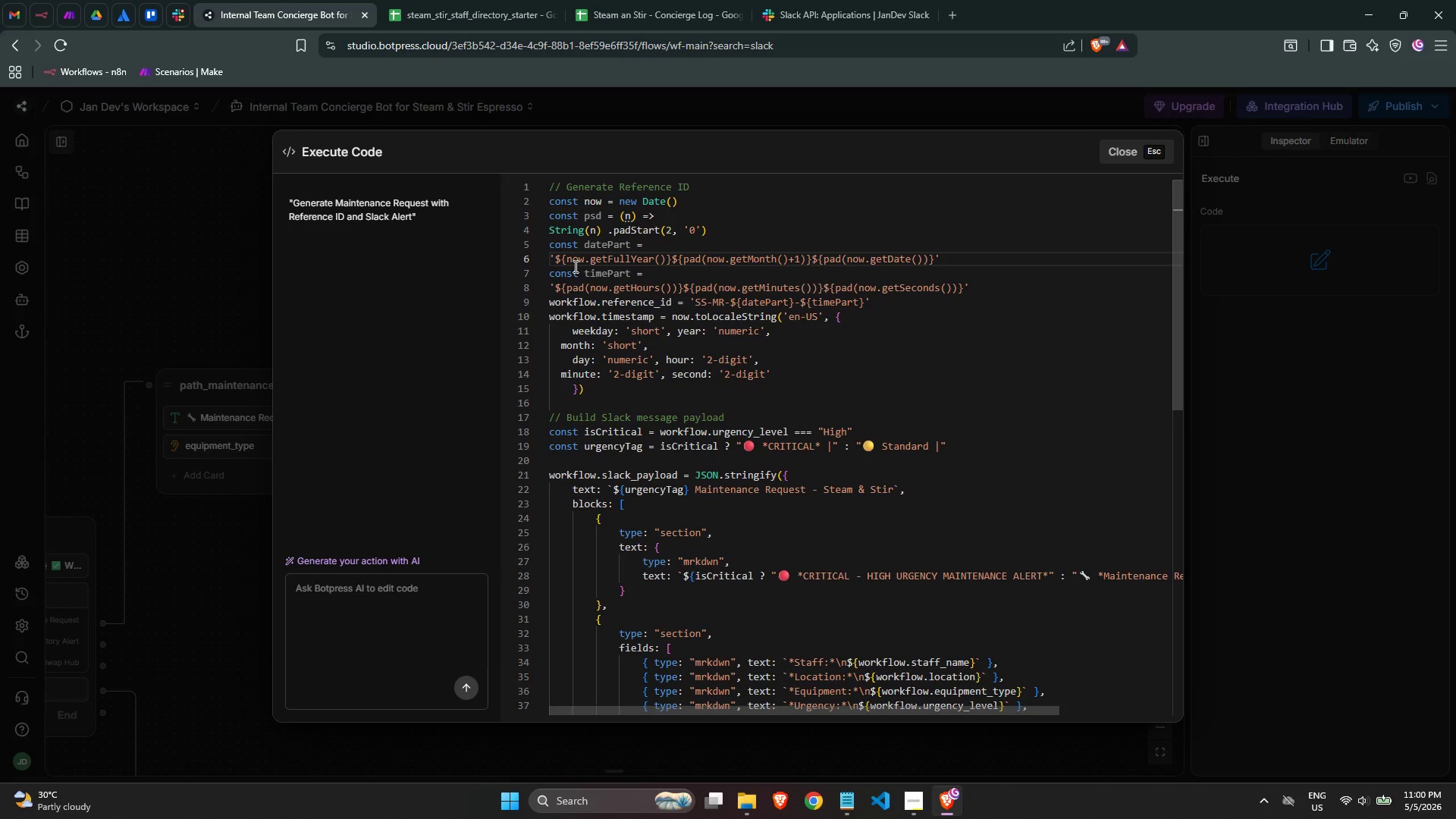 
key(Backspace)
 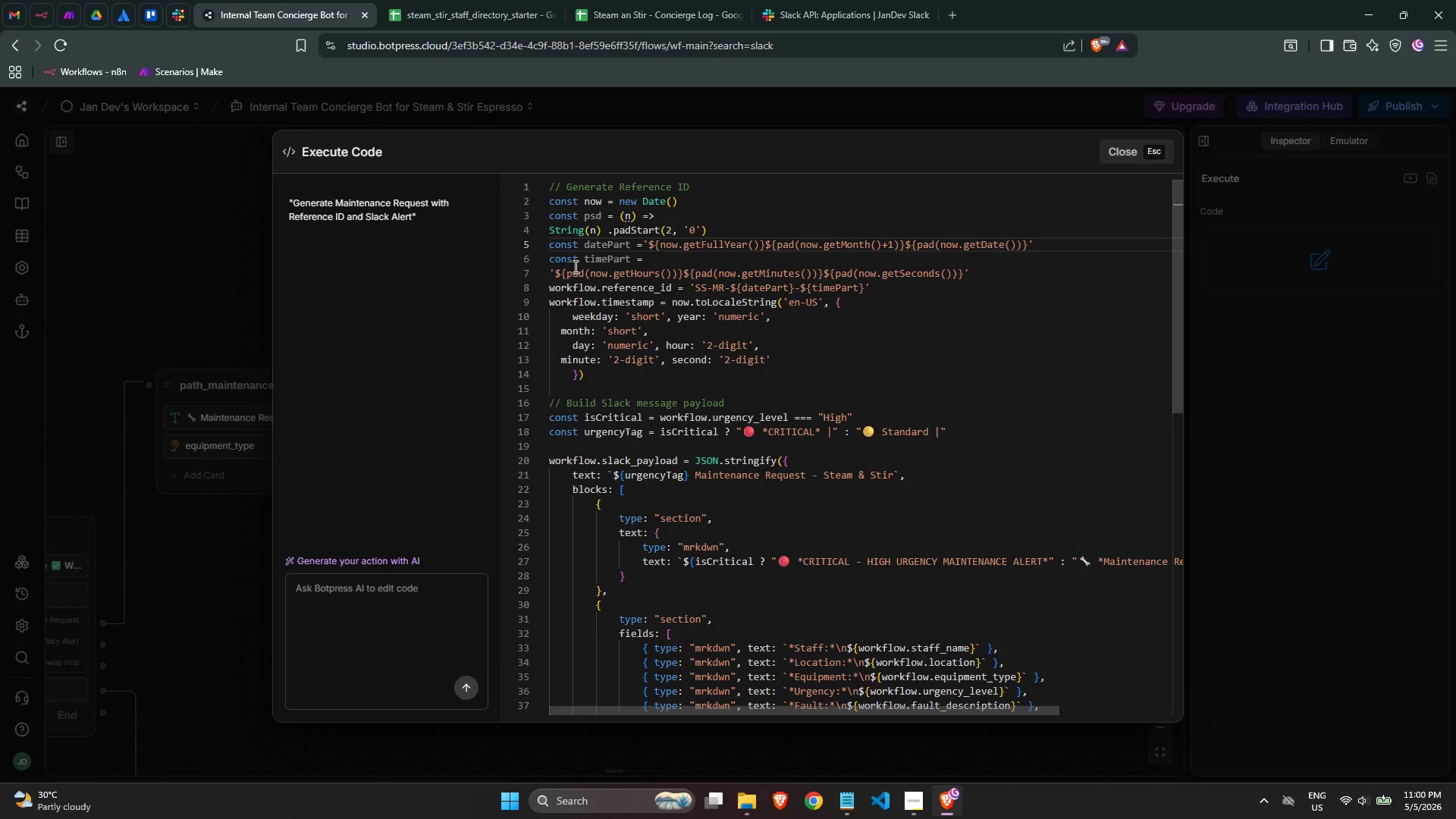 
key(Space)
 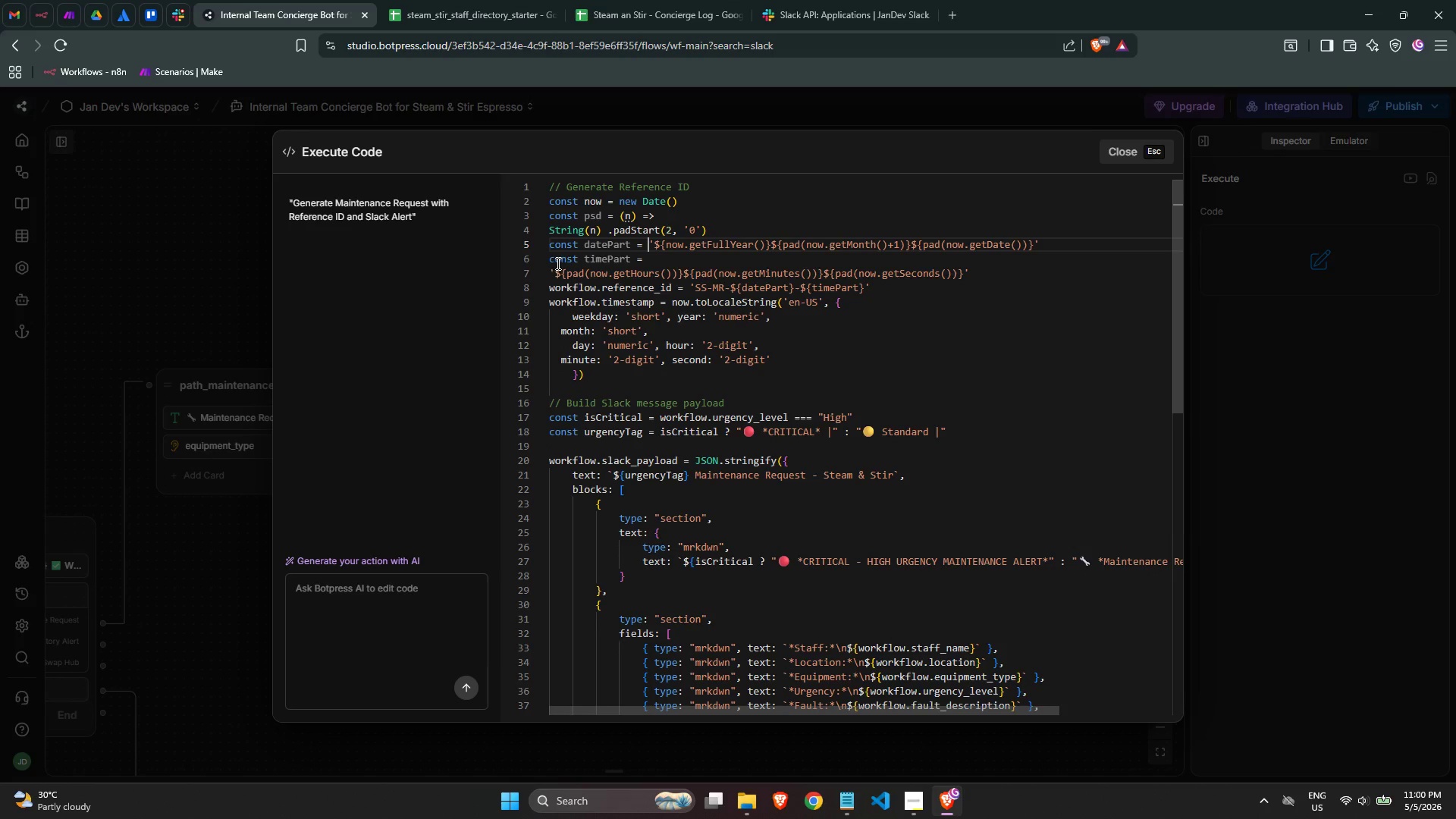 
left_click([552, 267])
 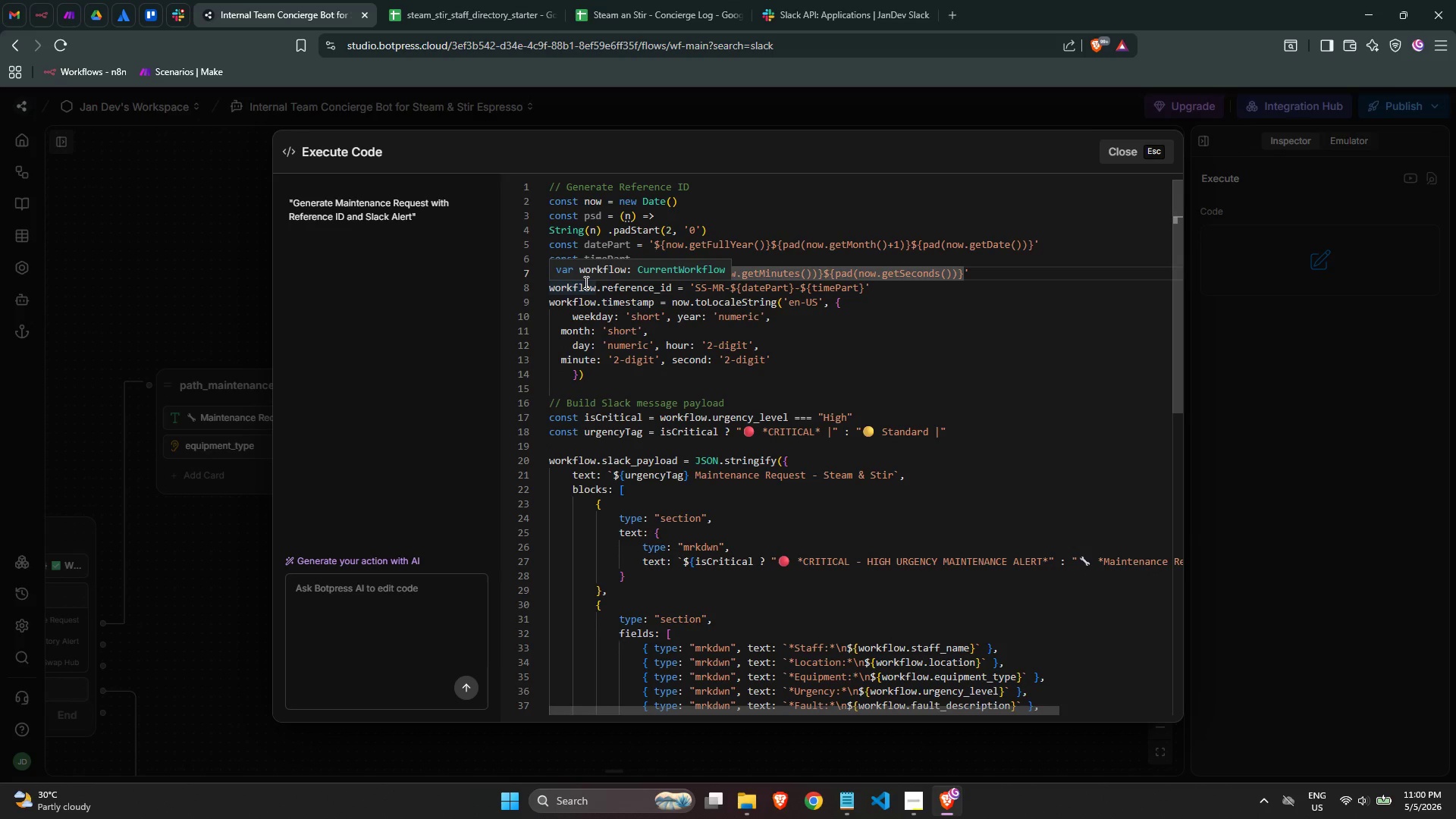 
key(ArrowLeft)
 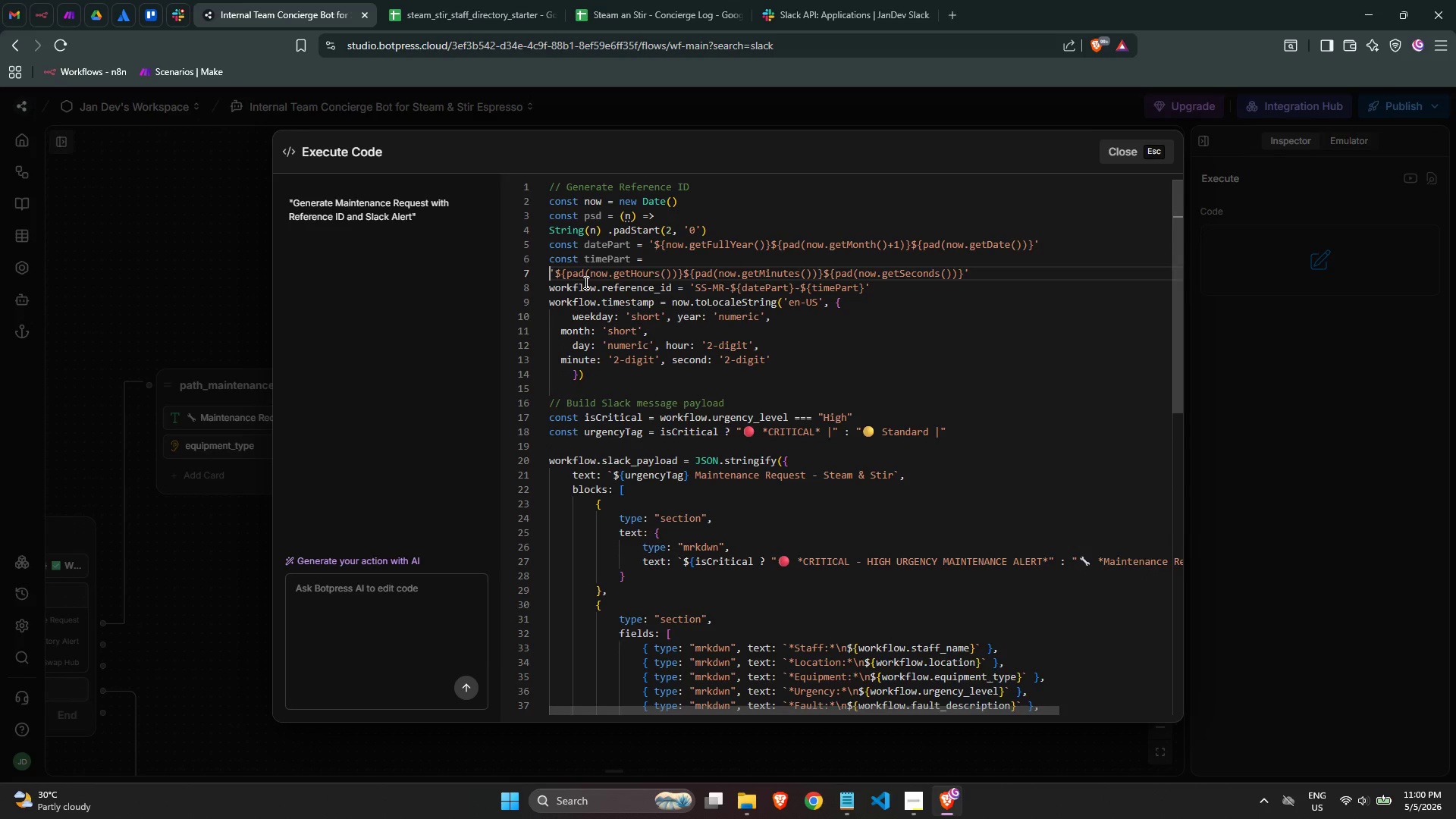 
key(Backspace)
 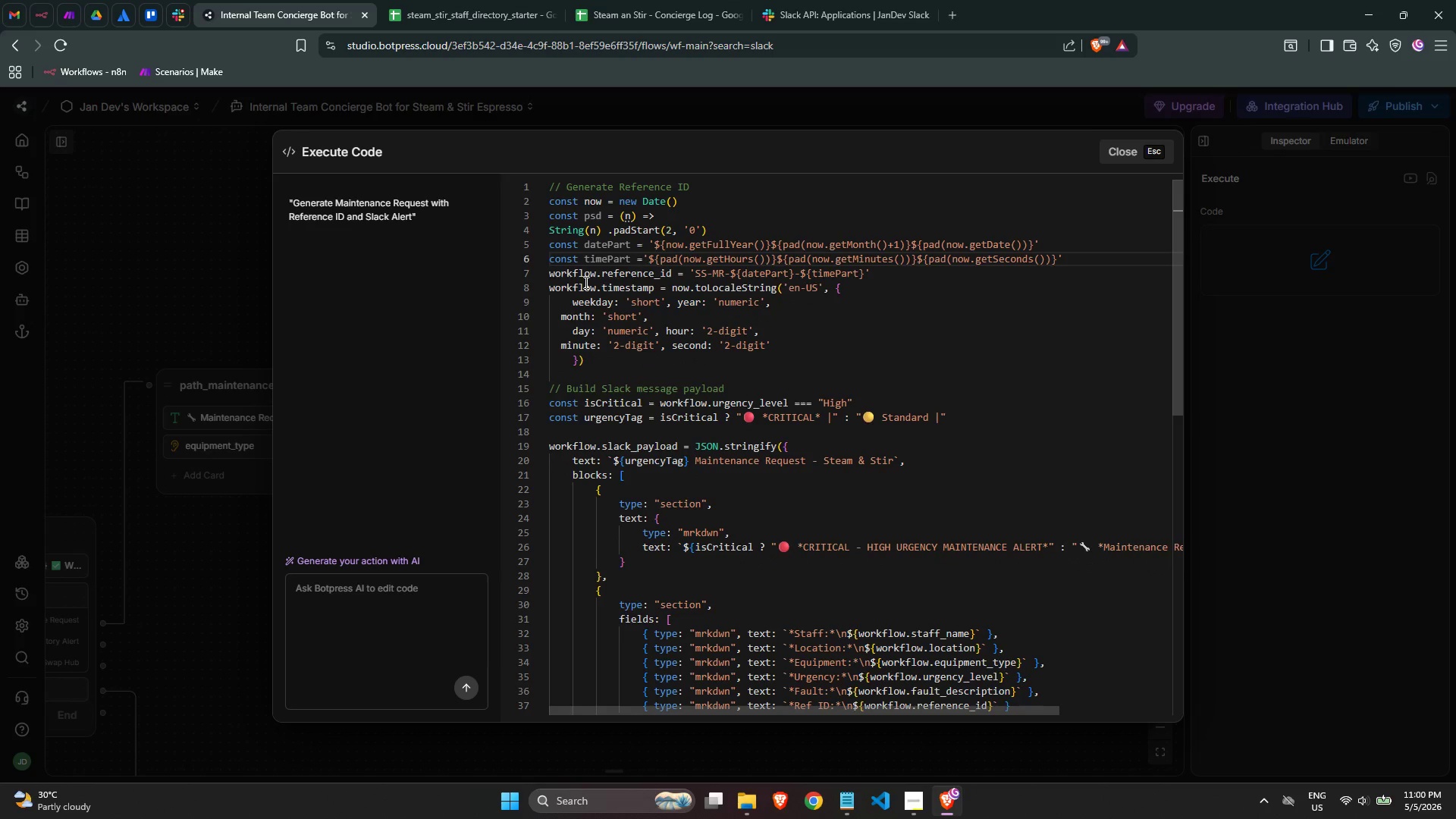 
key(Space)
 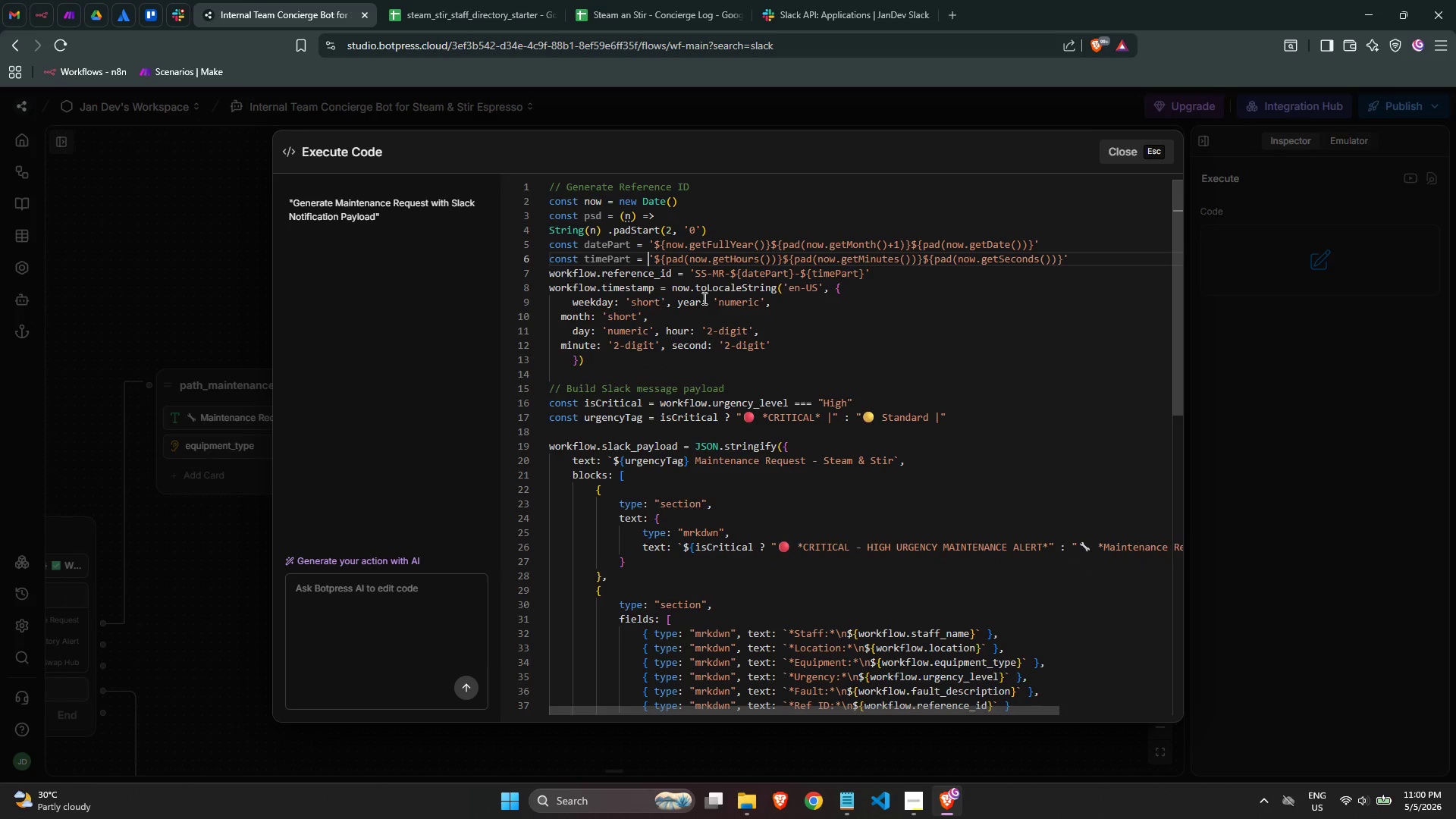 
left_click([775, 304])
 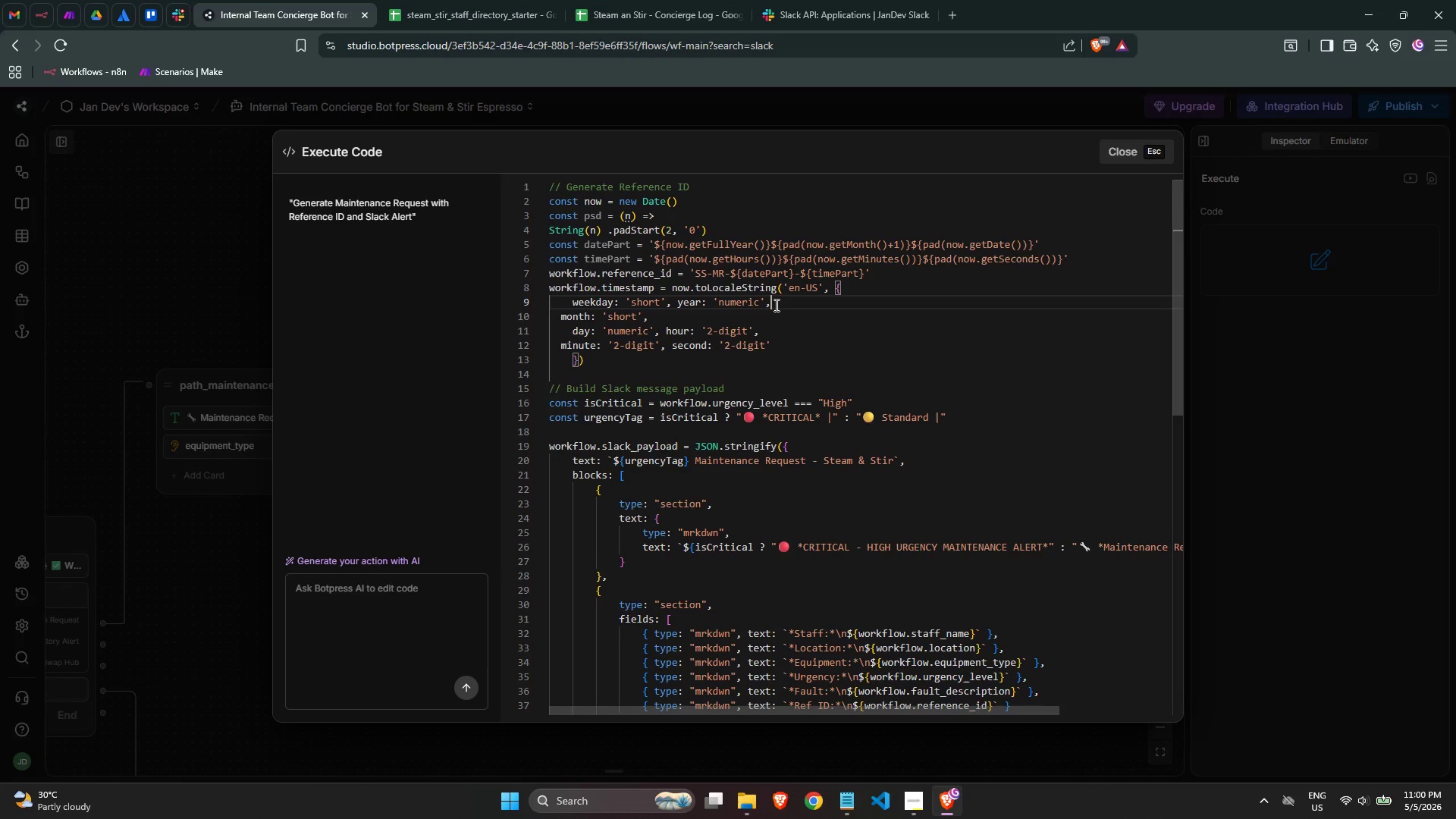 
wait(5.25)
 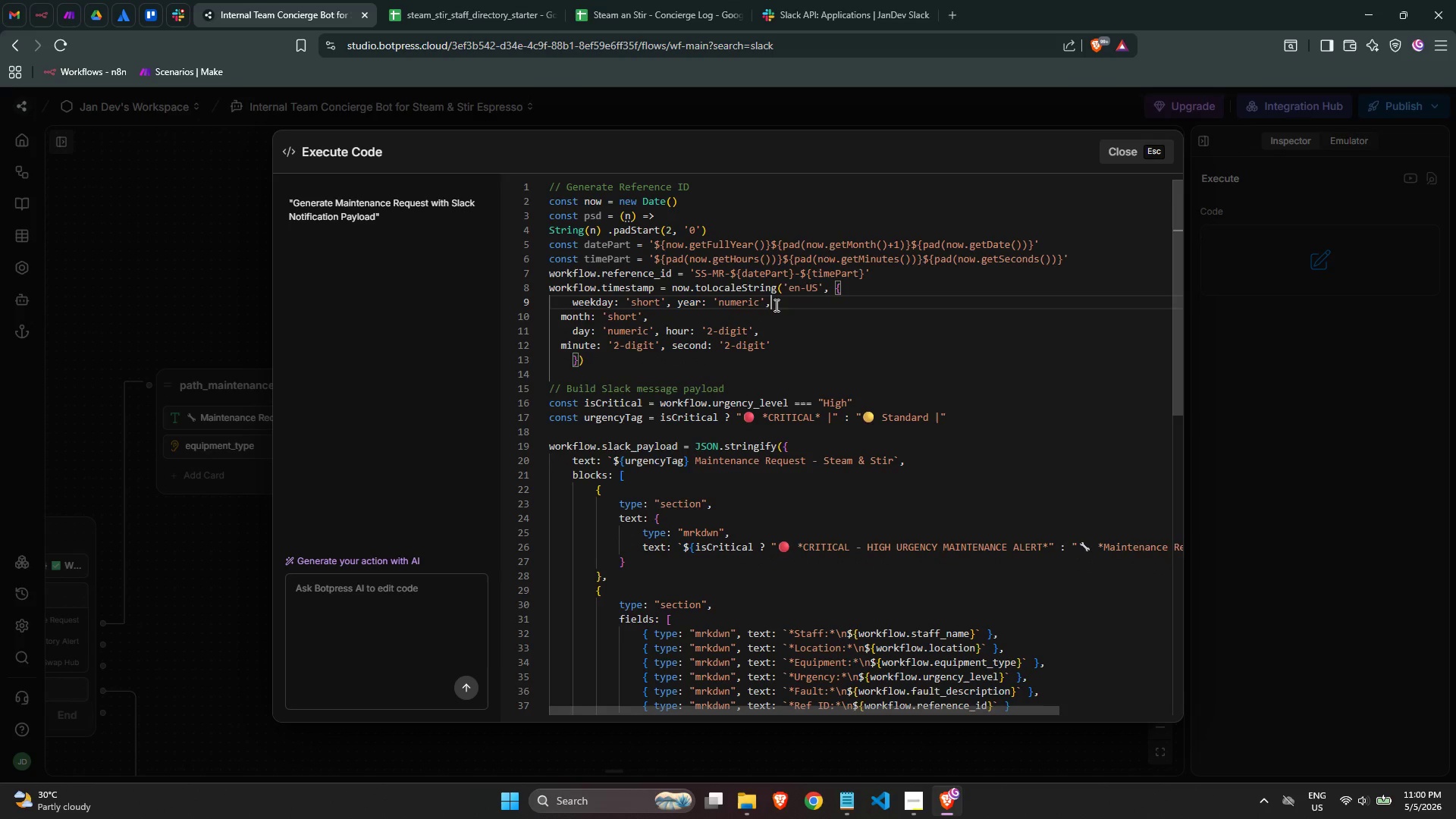 
left_click([654, 248])
 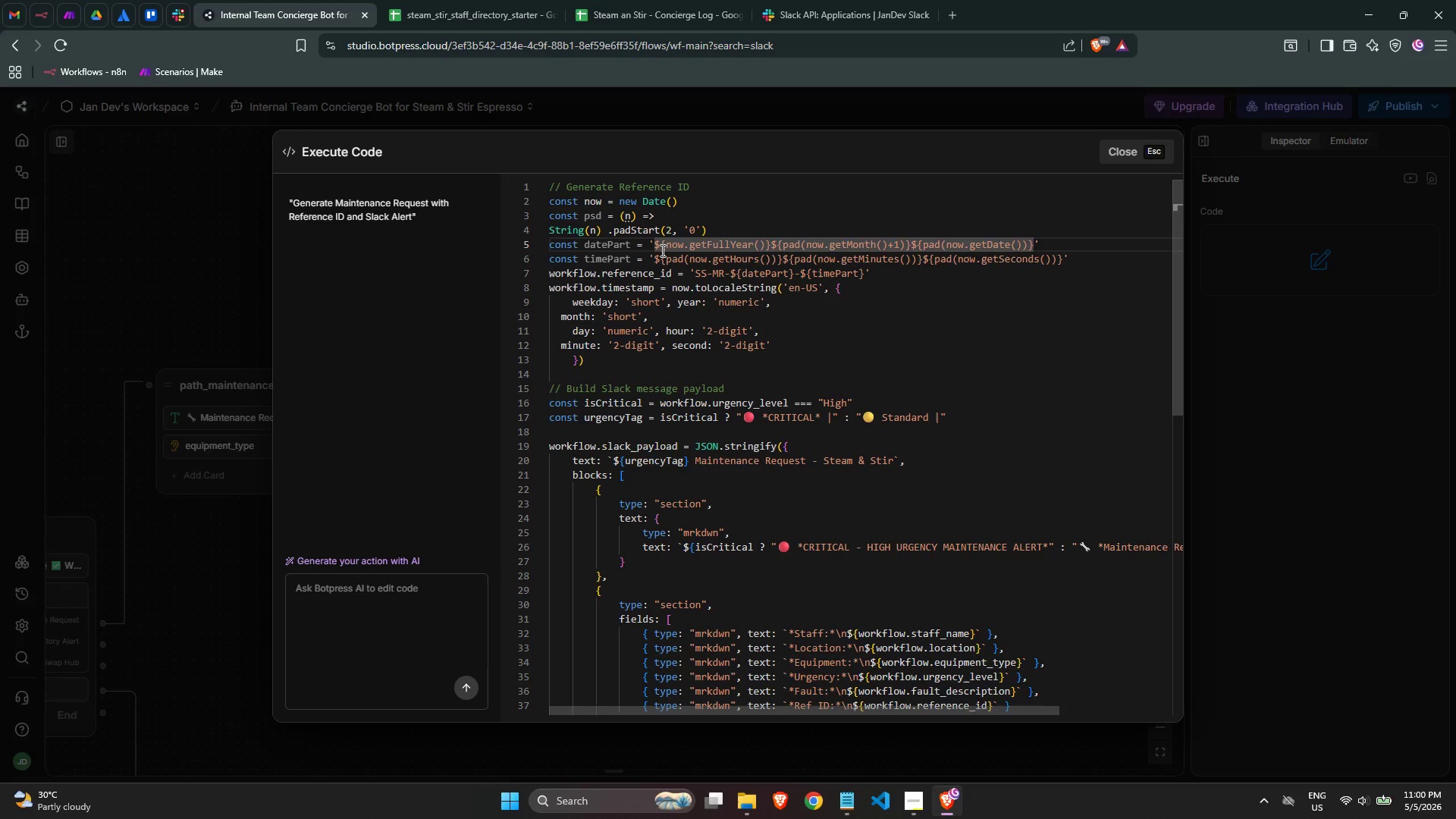 
key(Backspace)
 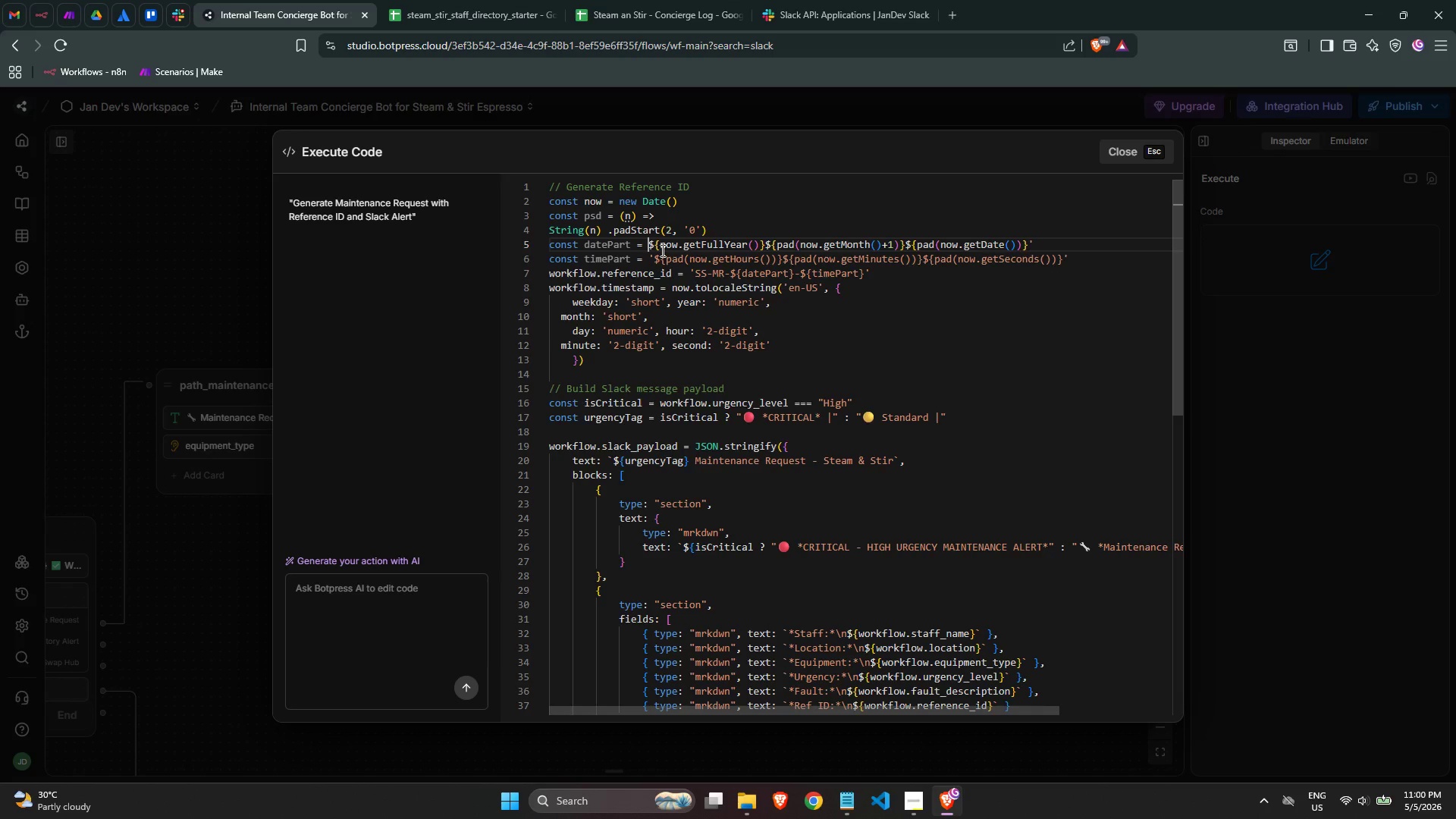 
key(Backquote)
 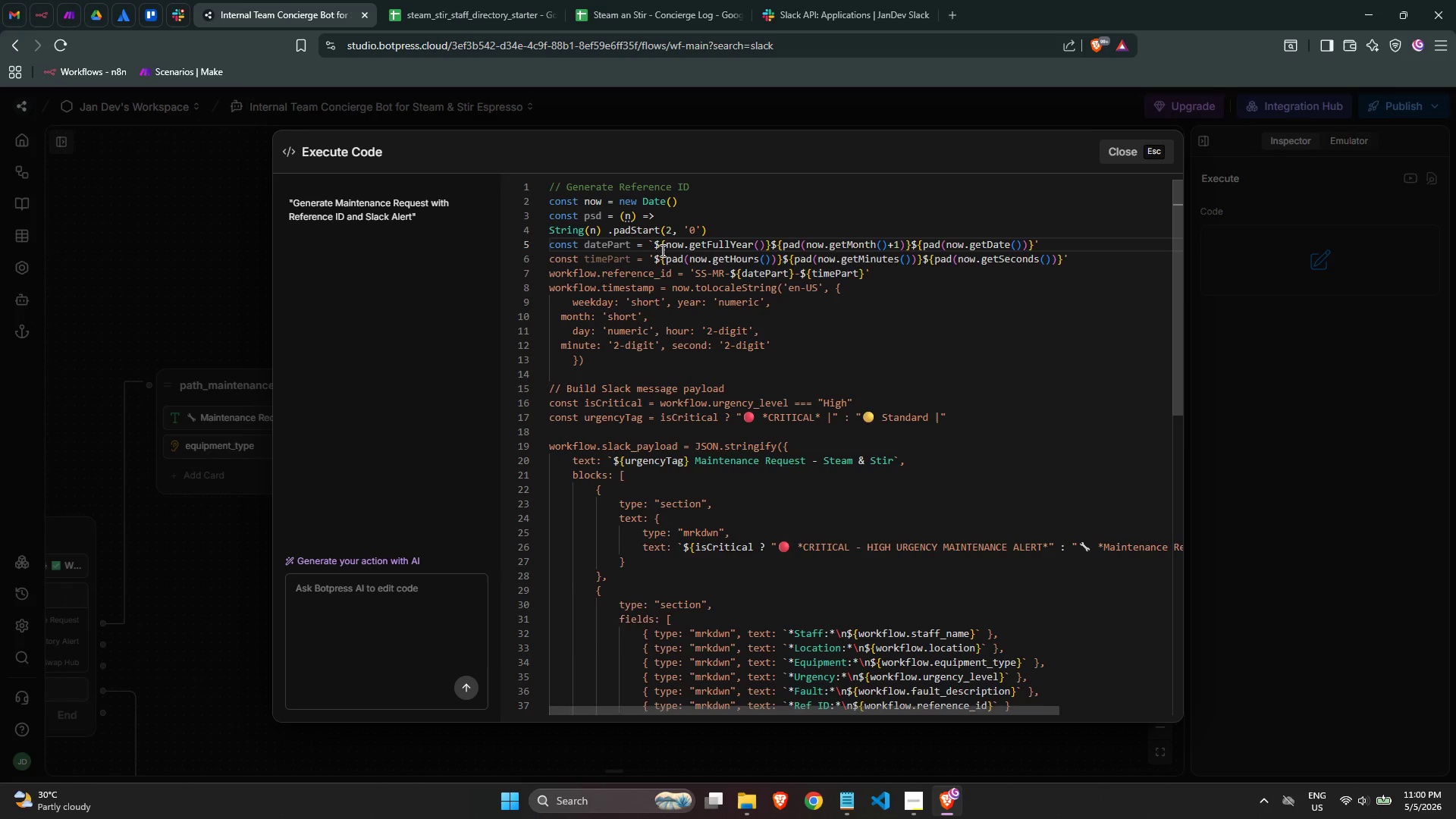 
key(ArrowRight)
 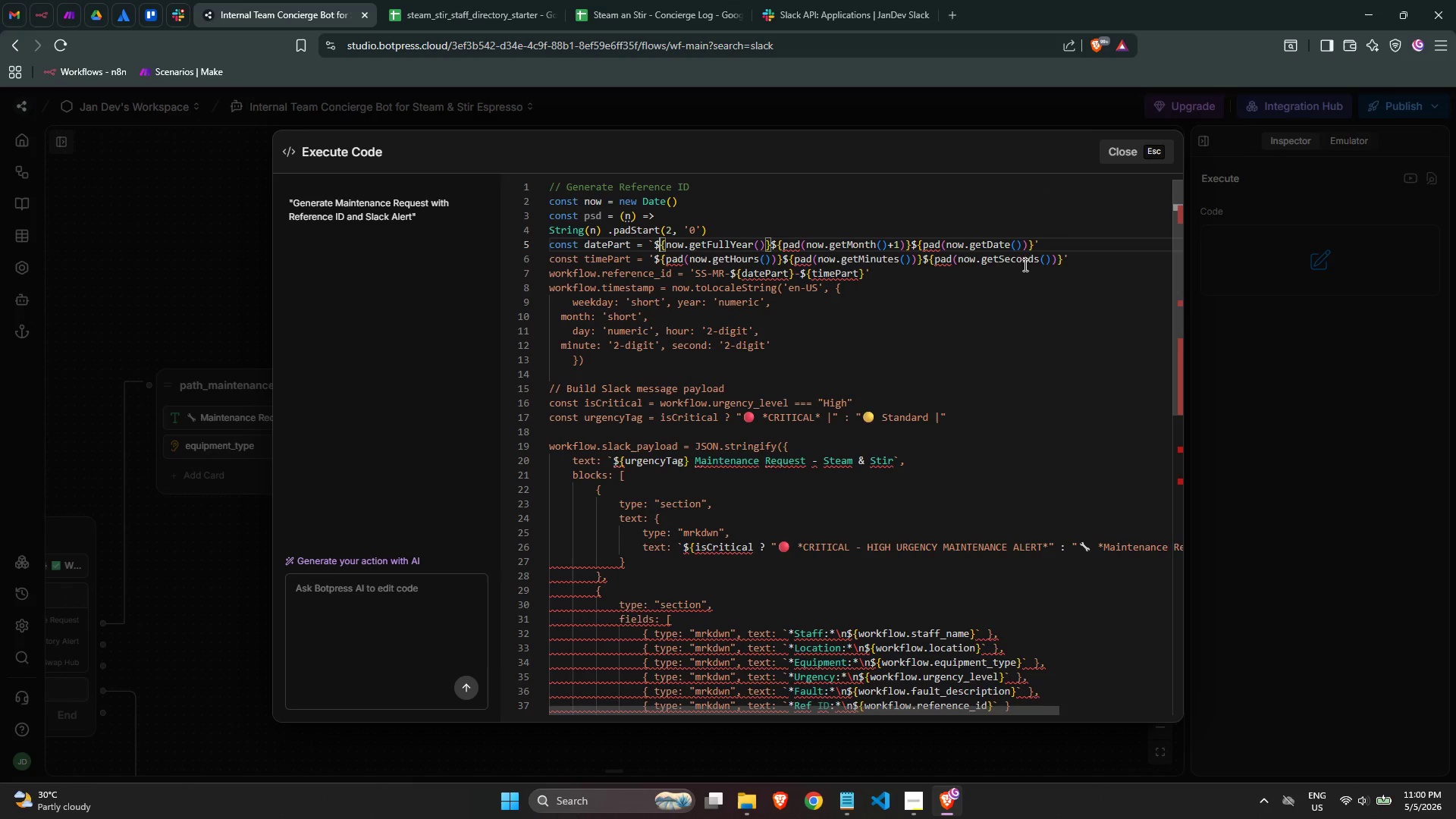 
left_click([1046, 250])
 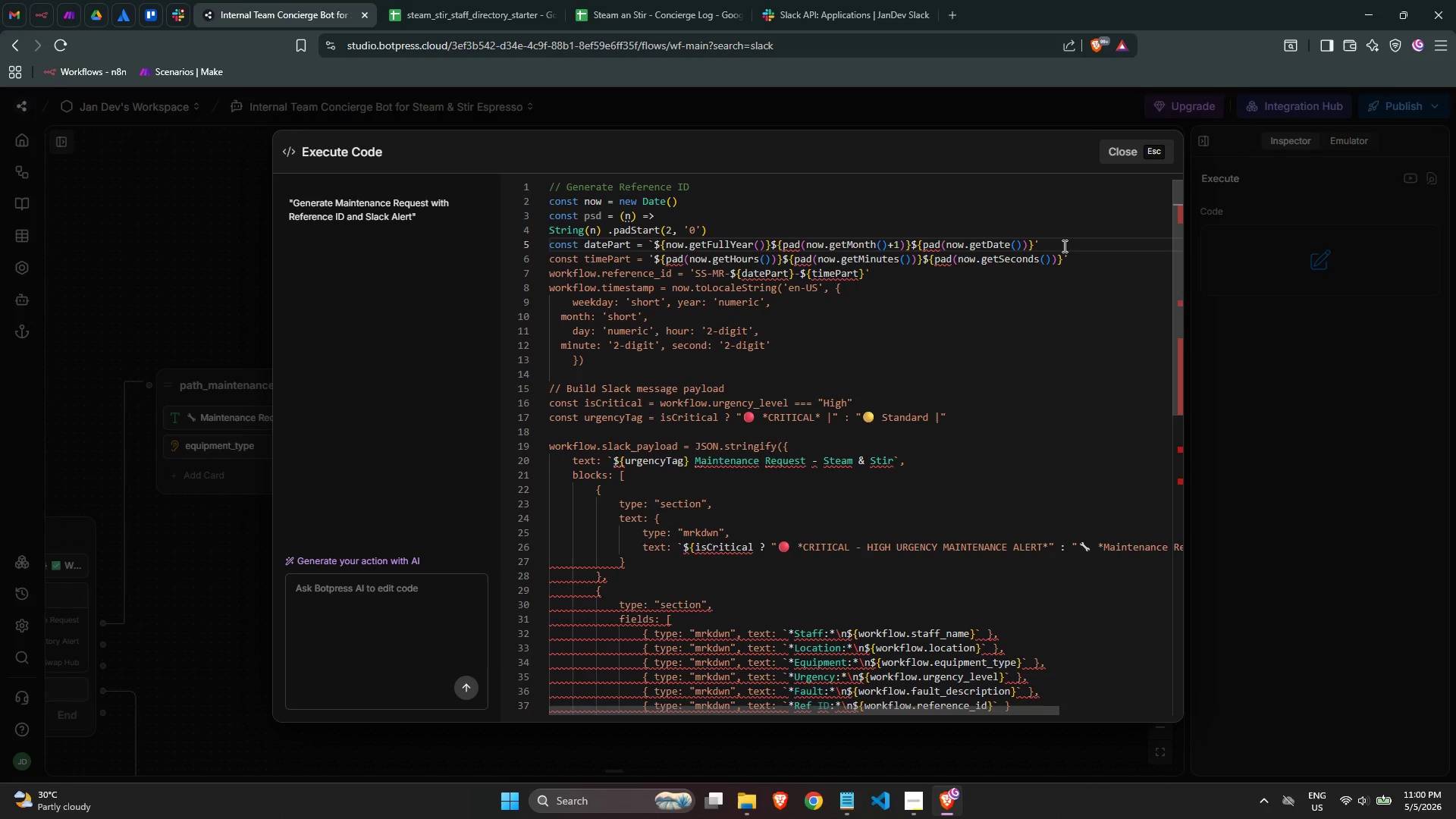 
key(Backspace)
 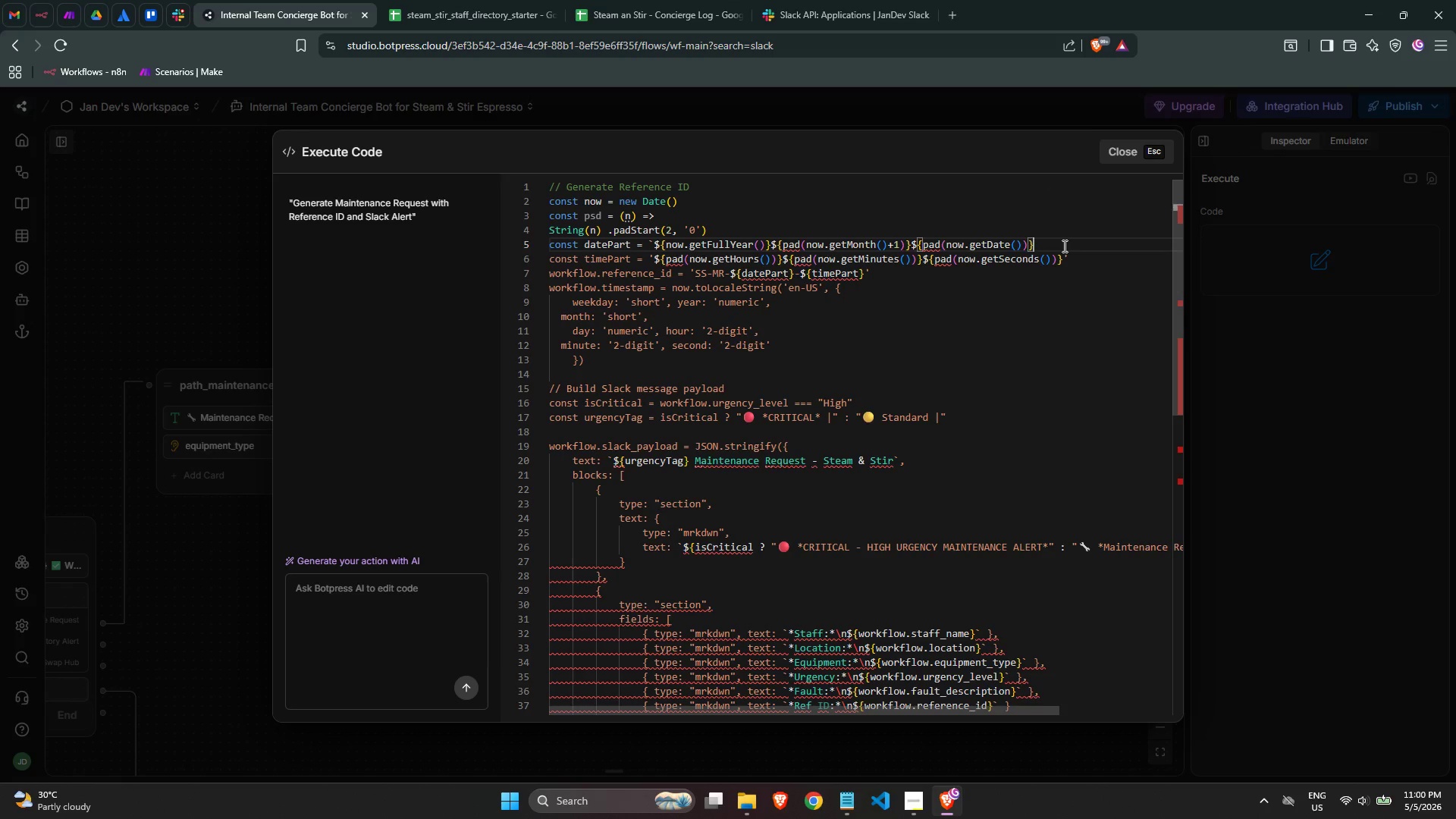 
key(Backquote)
 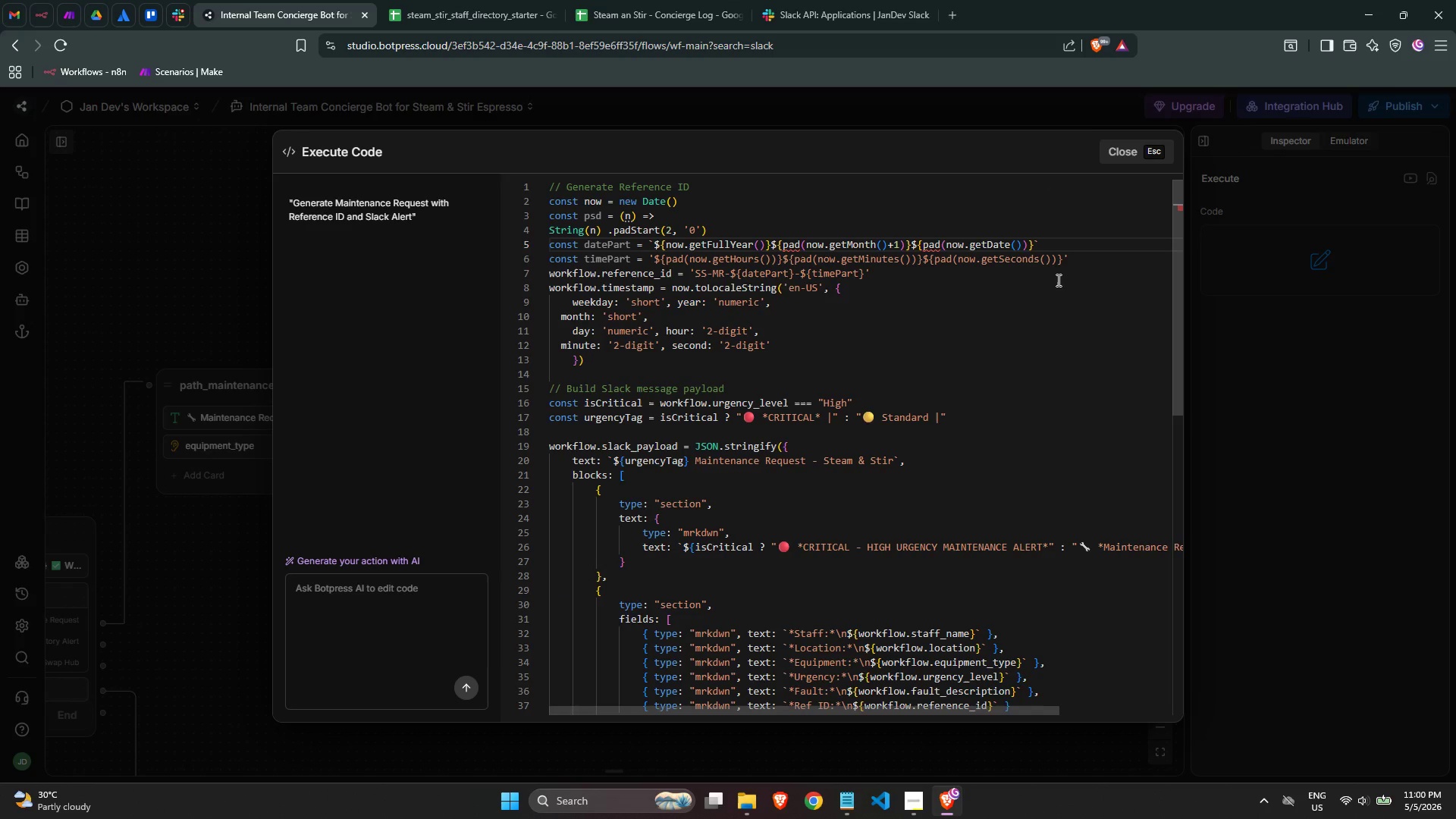 
left_click([966, 303])
 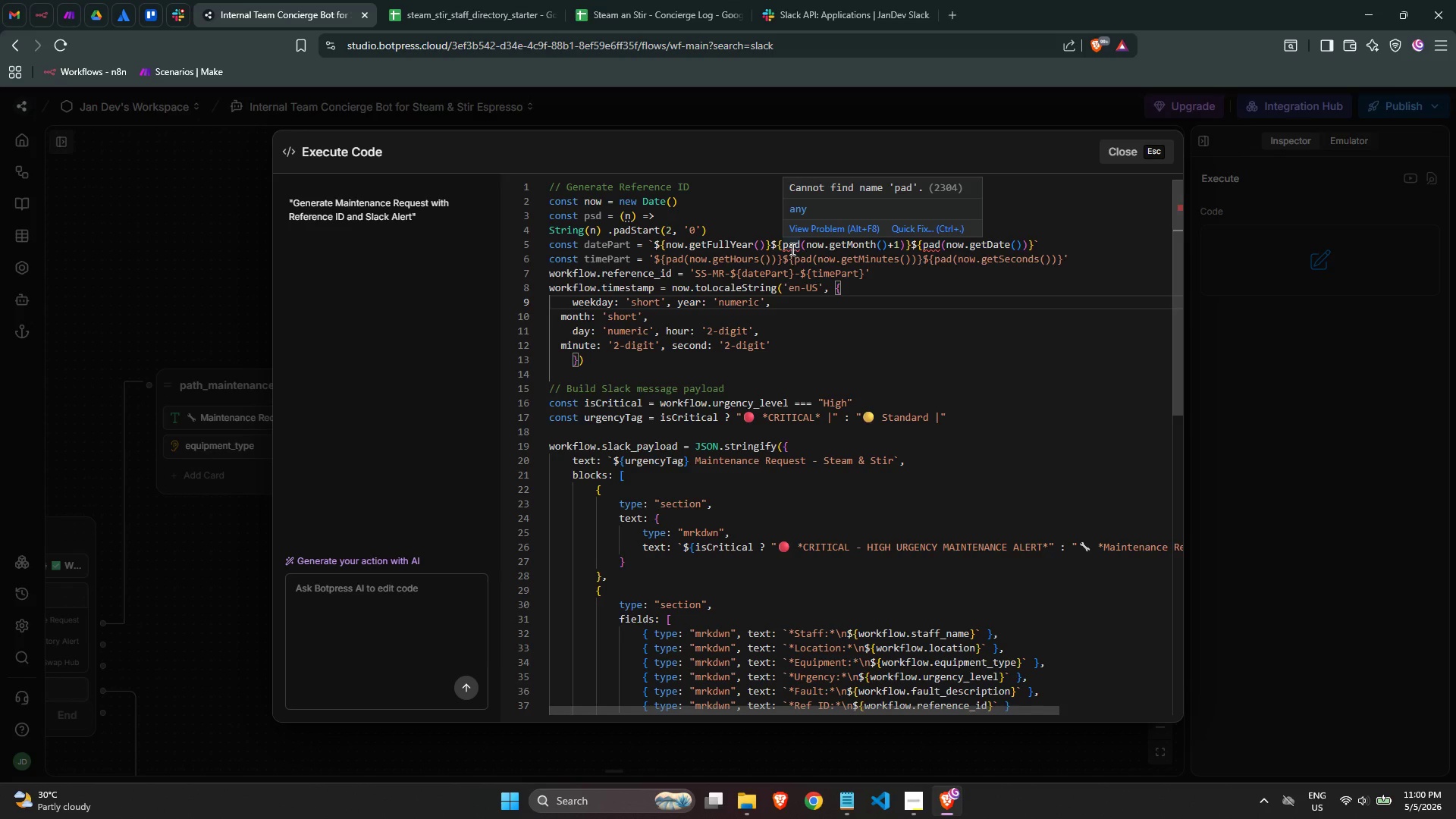 
wait(25.56)
 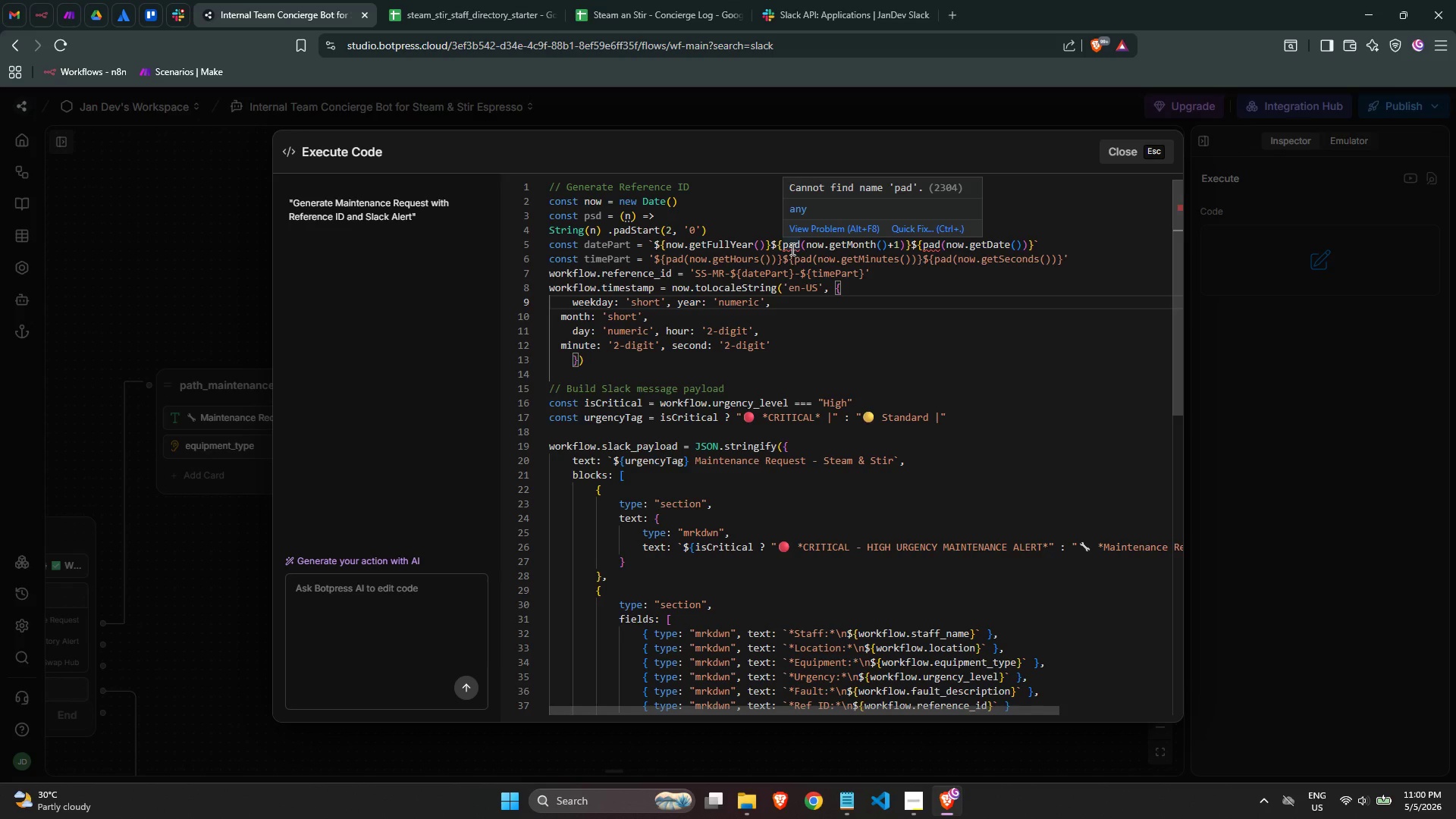 
left_click([812, 304])
 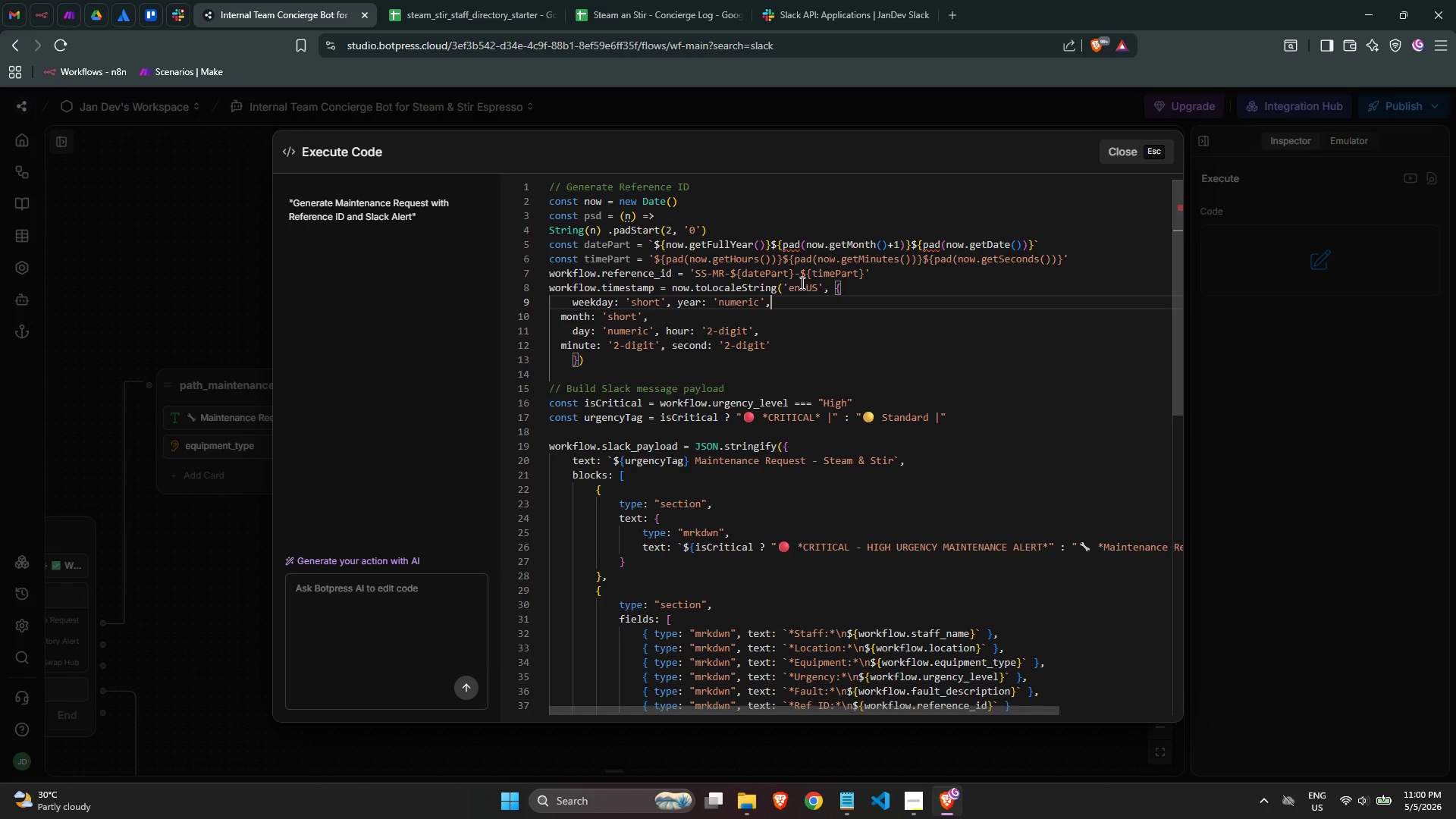 
mouse_move([817, 260])
 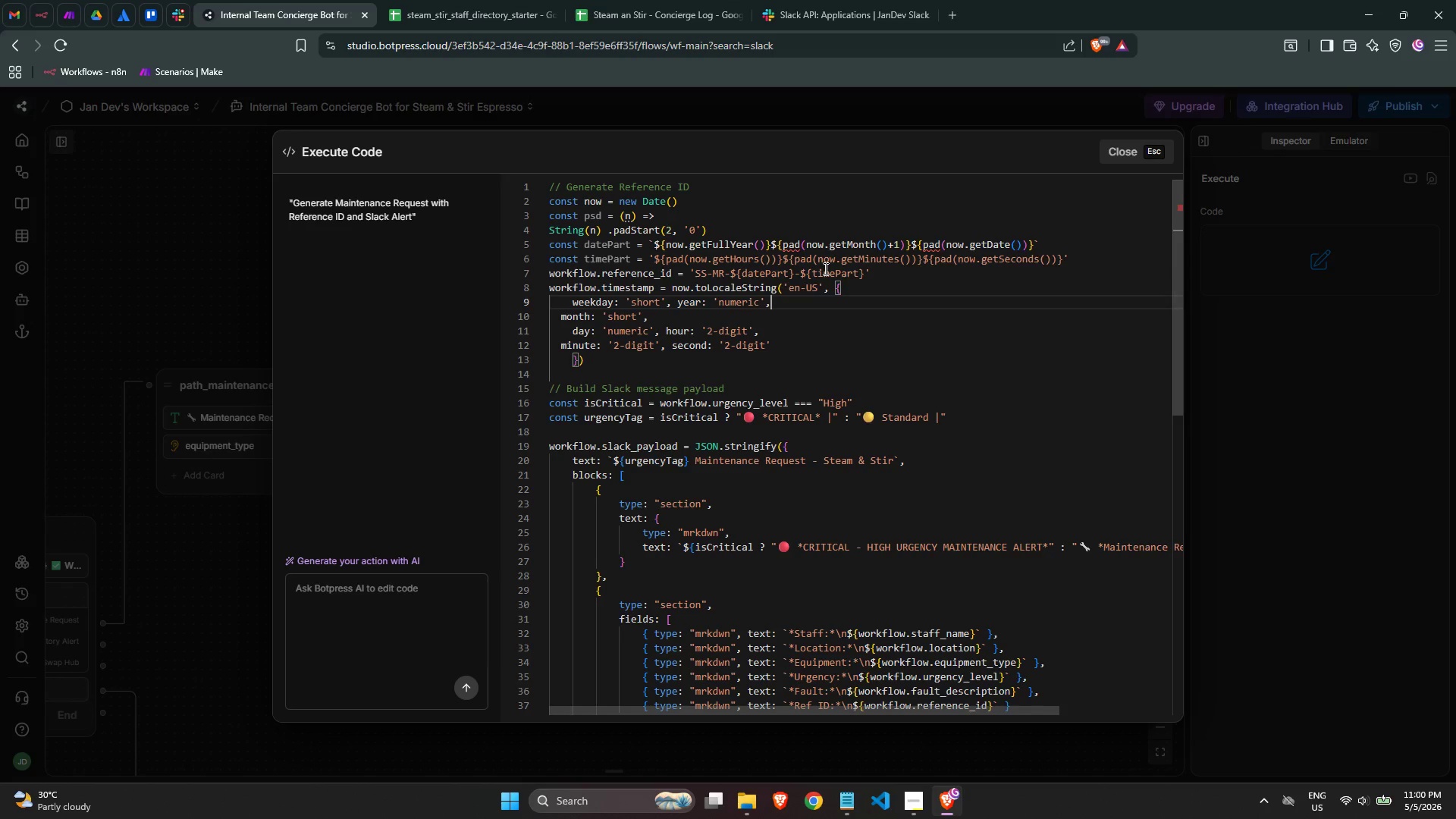 
left_click([824, 268])
 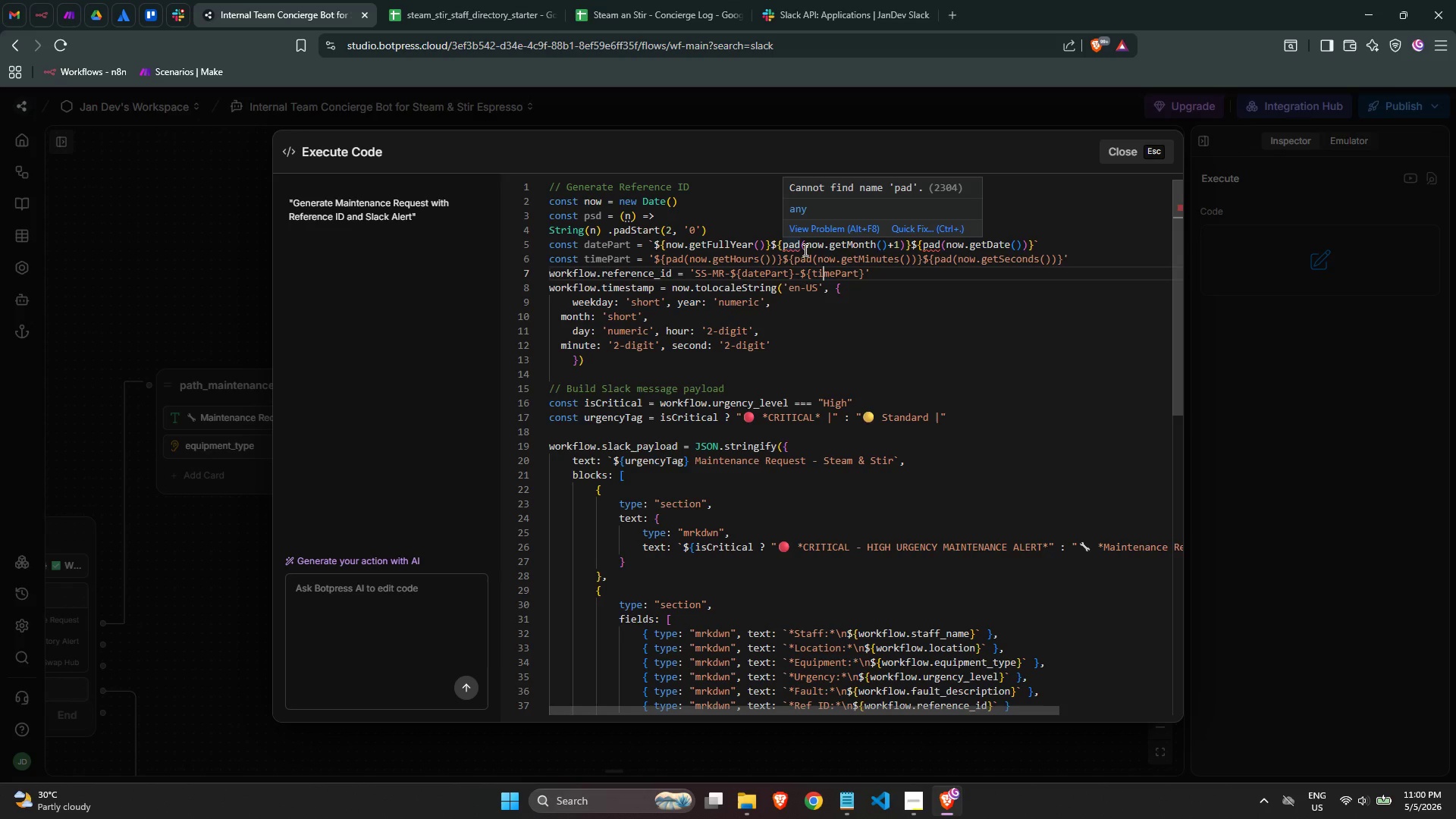 
left_click([808, 265])
 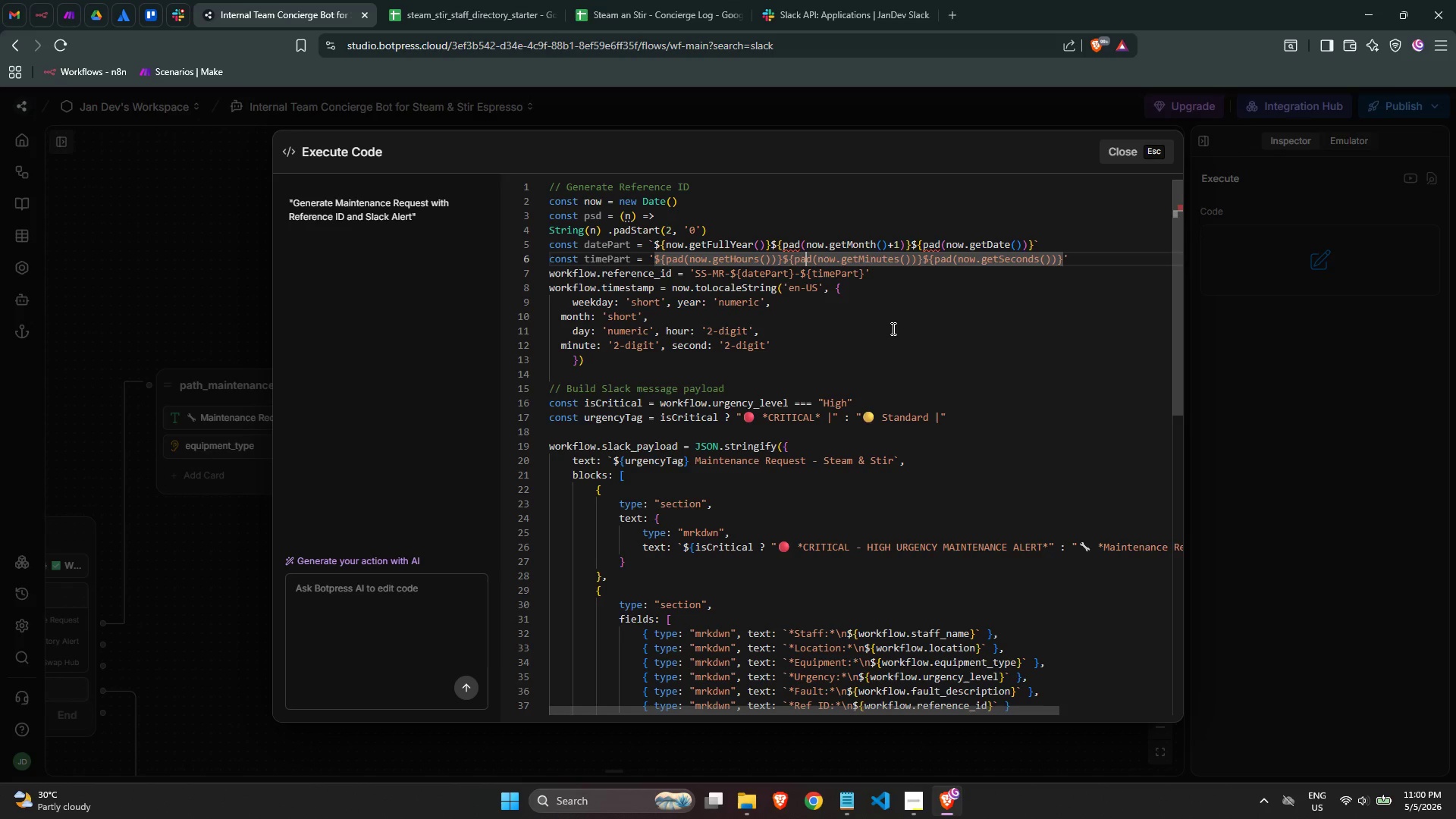 
left_click([892, 328])
 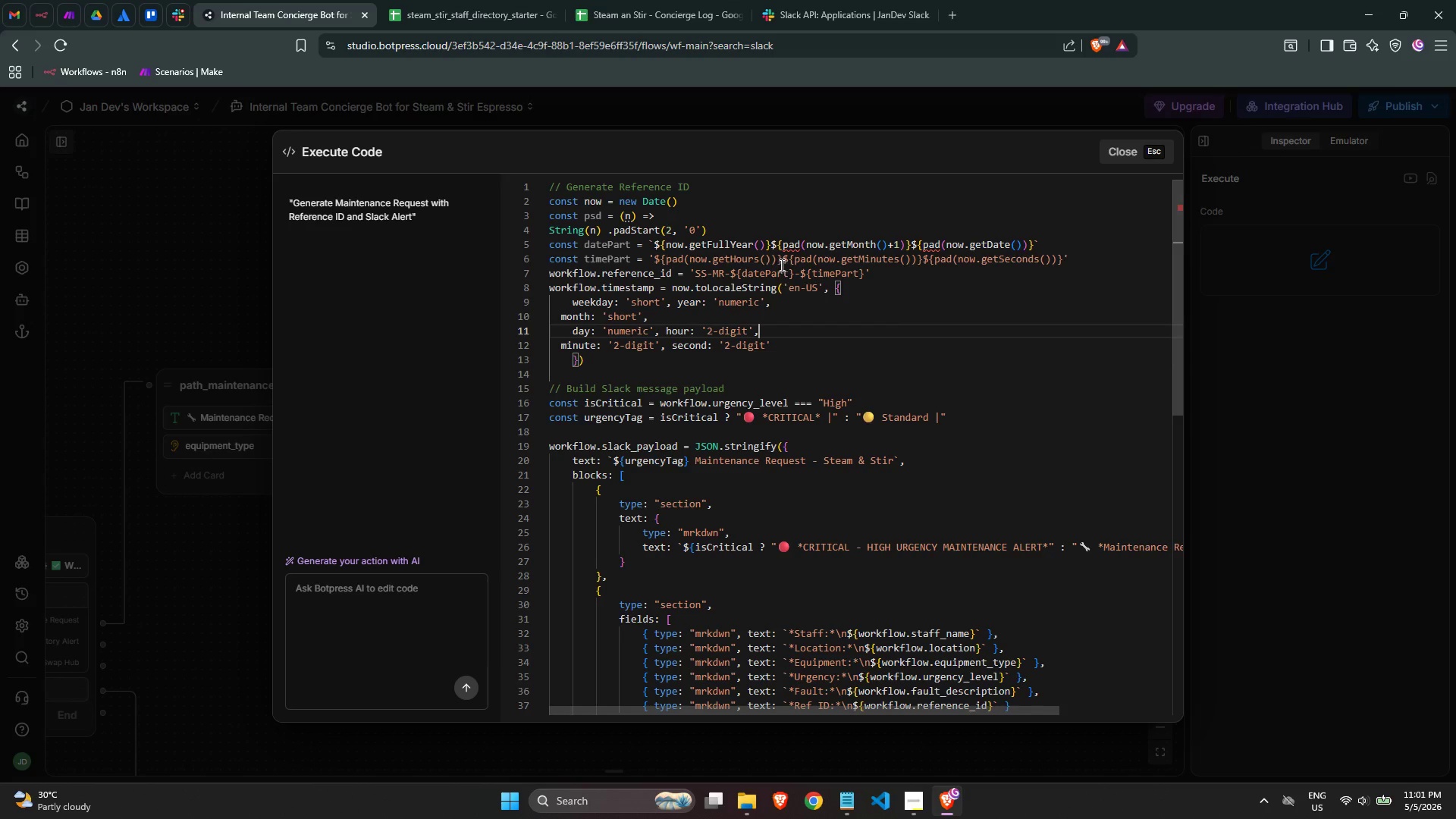 
wait(9.95)
 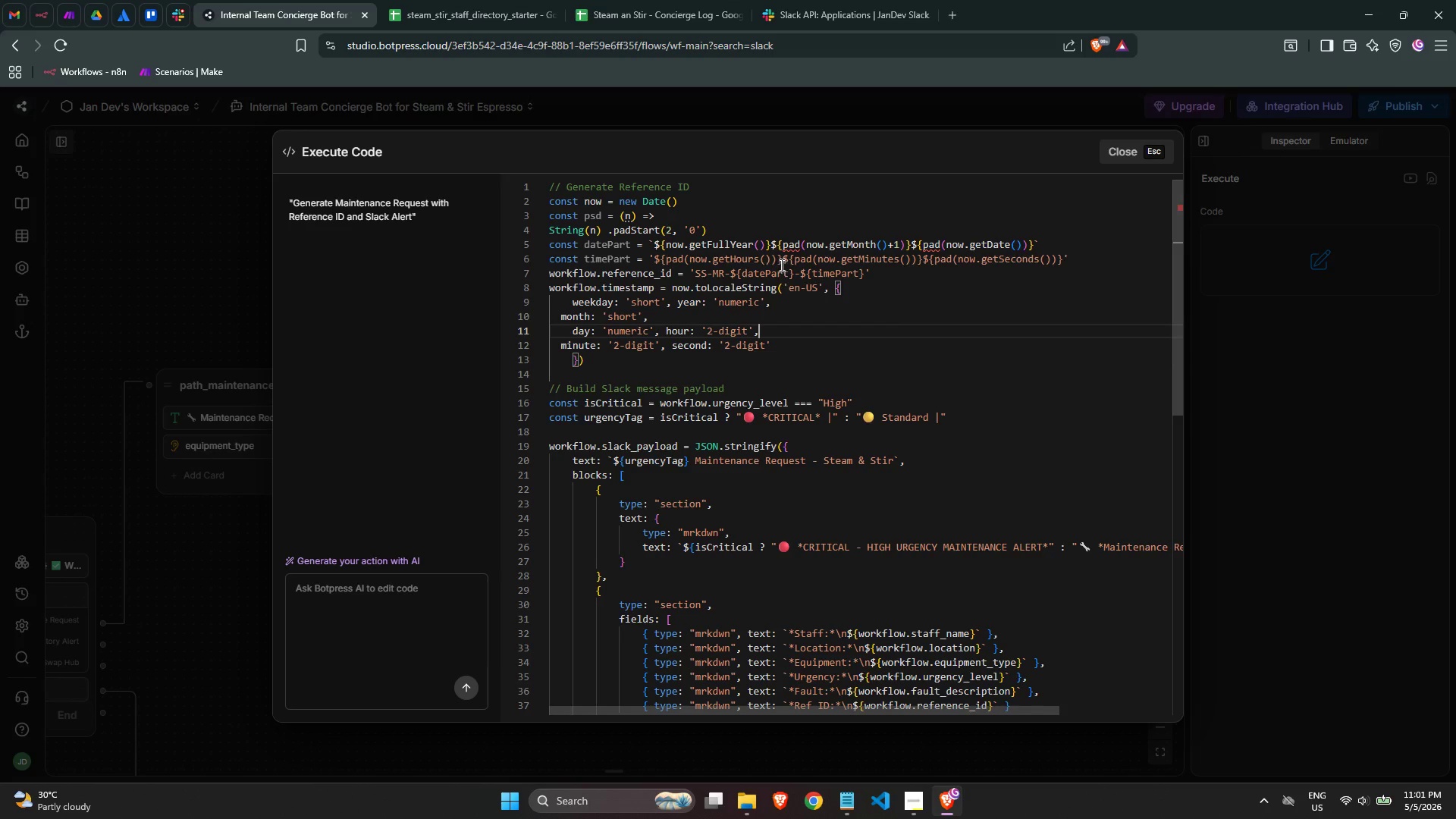 
left_click([707, 366])
 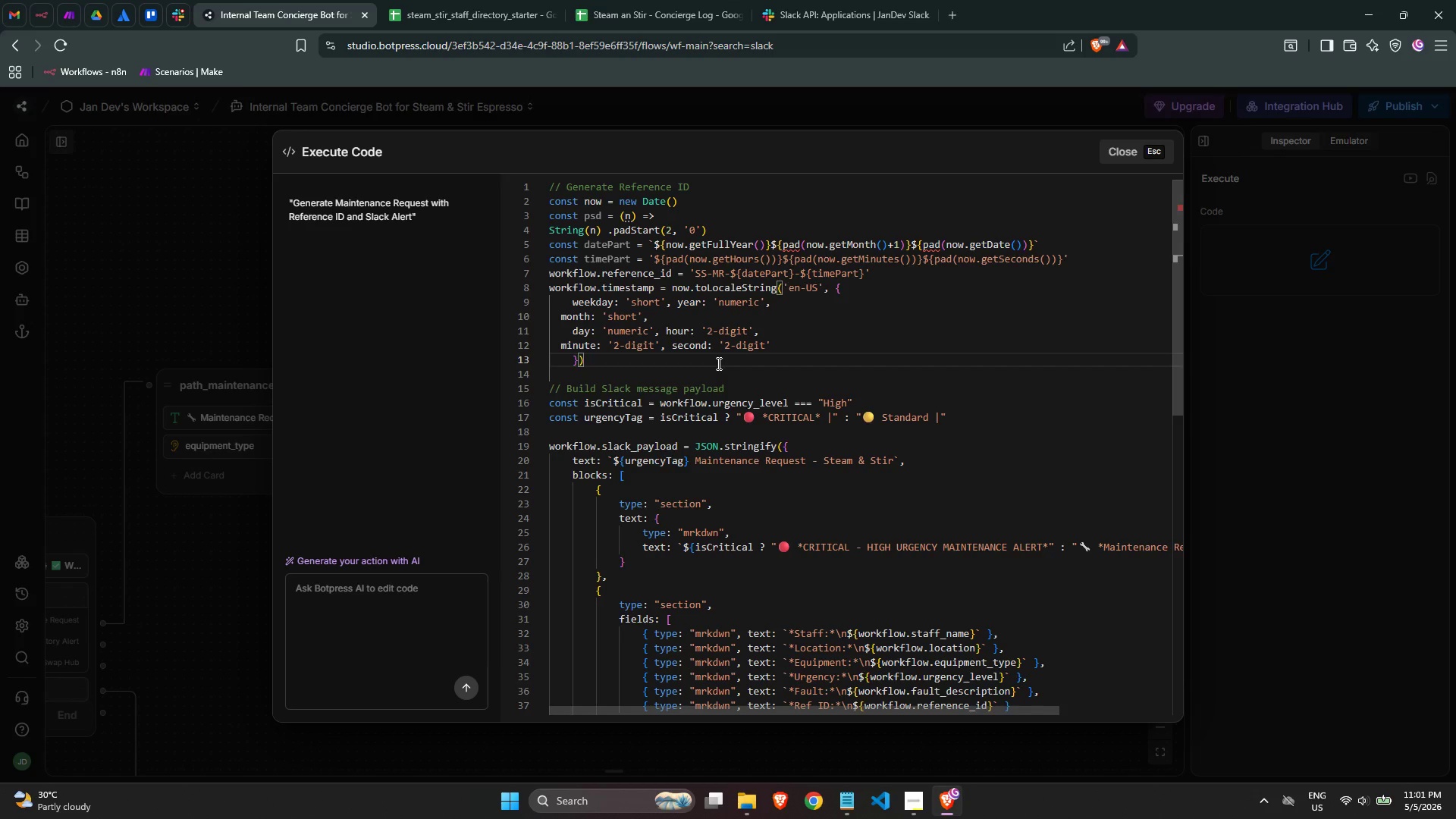 
key(Enter)
 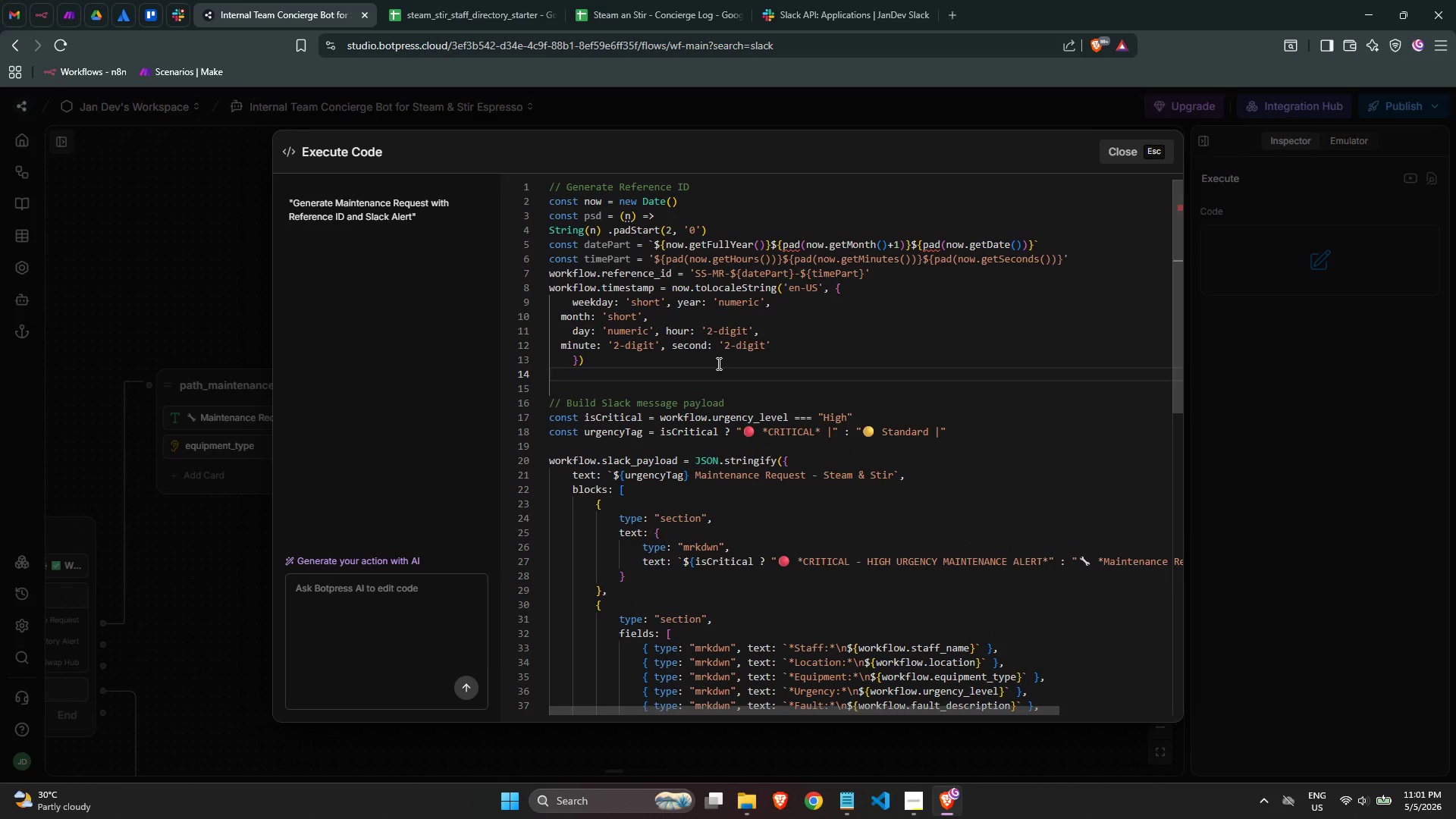 
type(pad)
key(Backspace)
key(Backspace)
key(Backspace)
 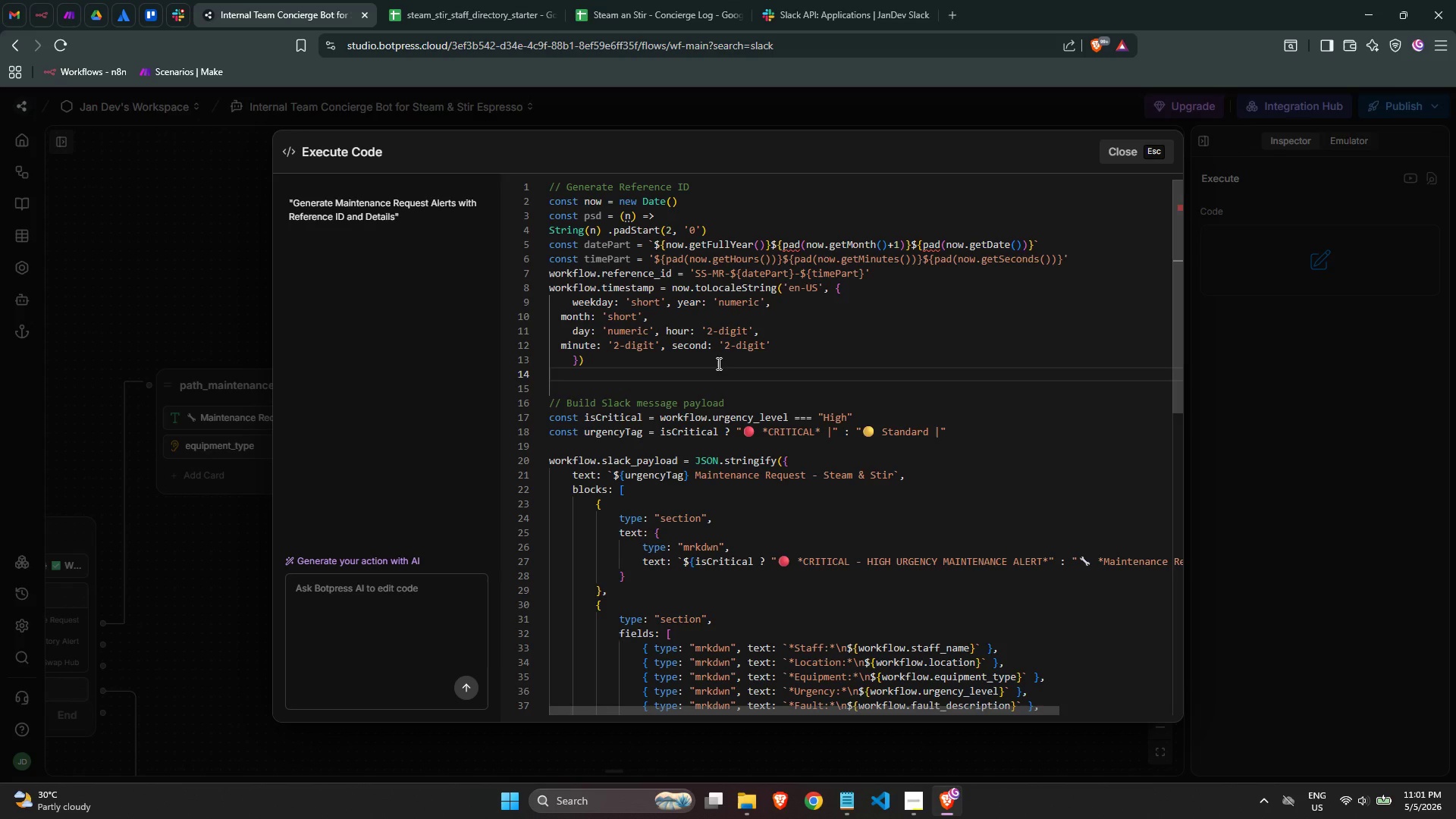 
wait(16.53)
 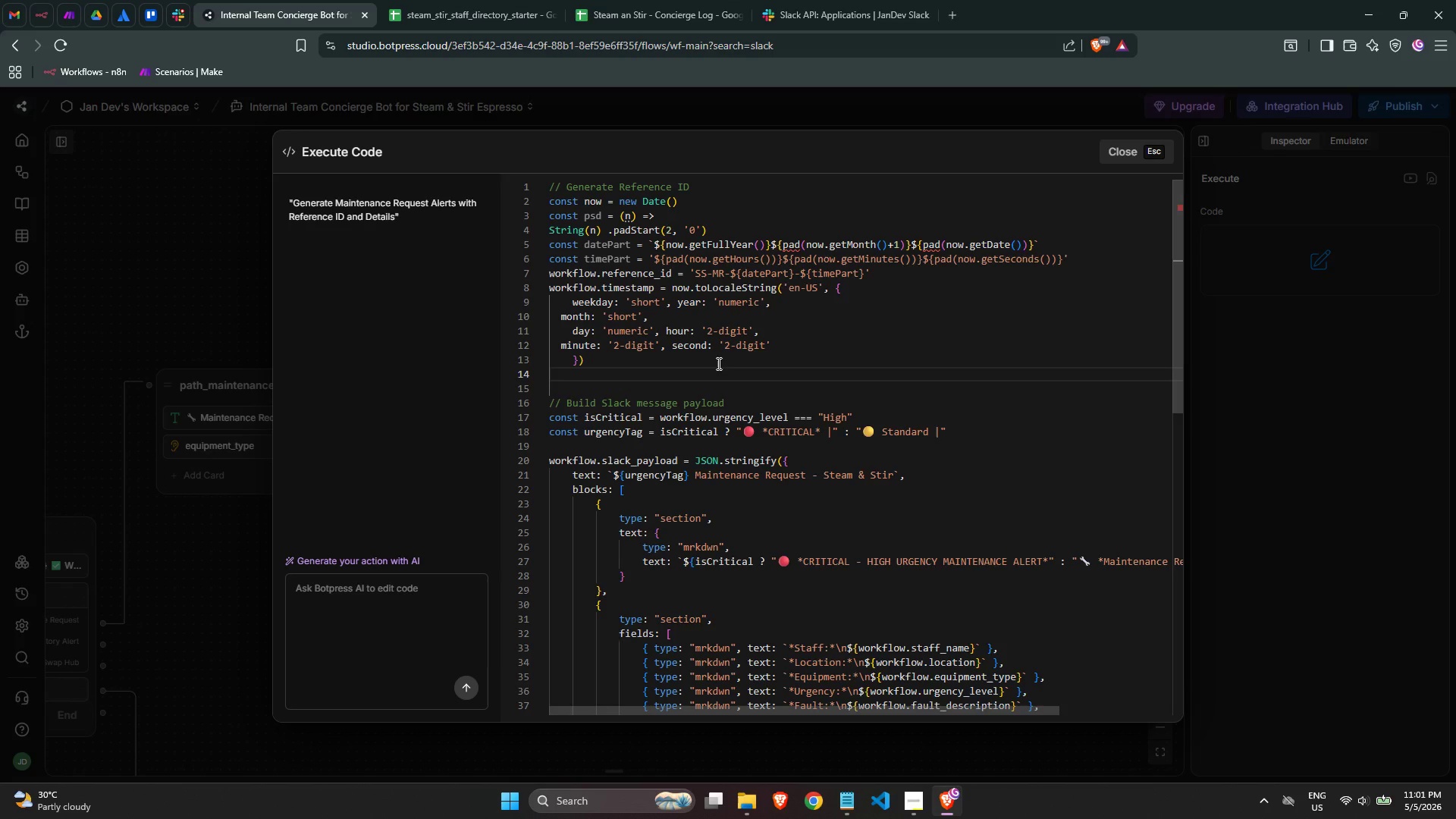 
scroll: coordinate [670, 375], scroll_direction: up, amount: 1.0
 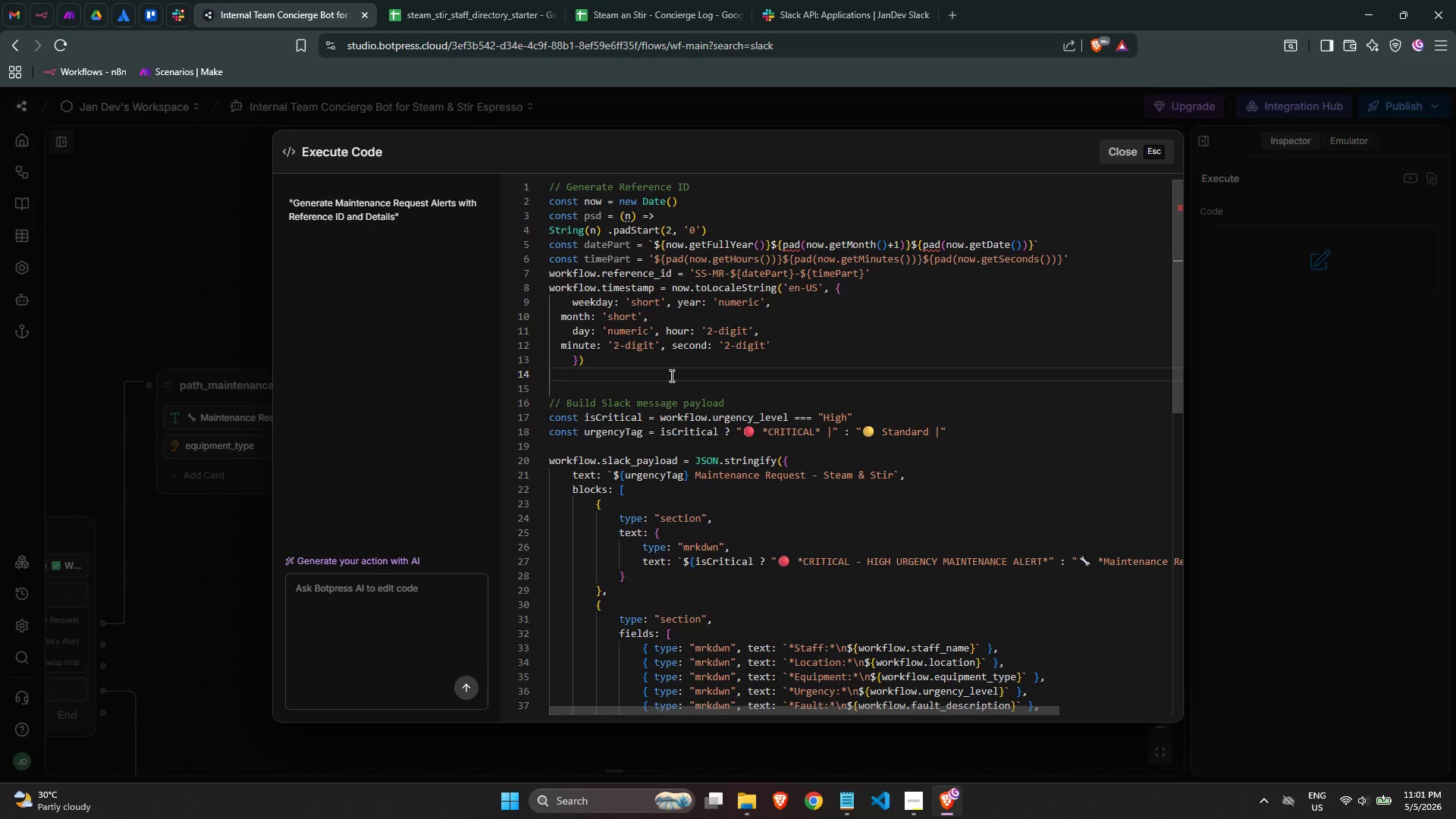 
wait(17.16)
 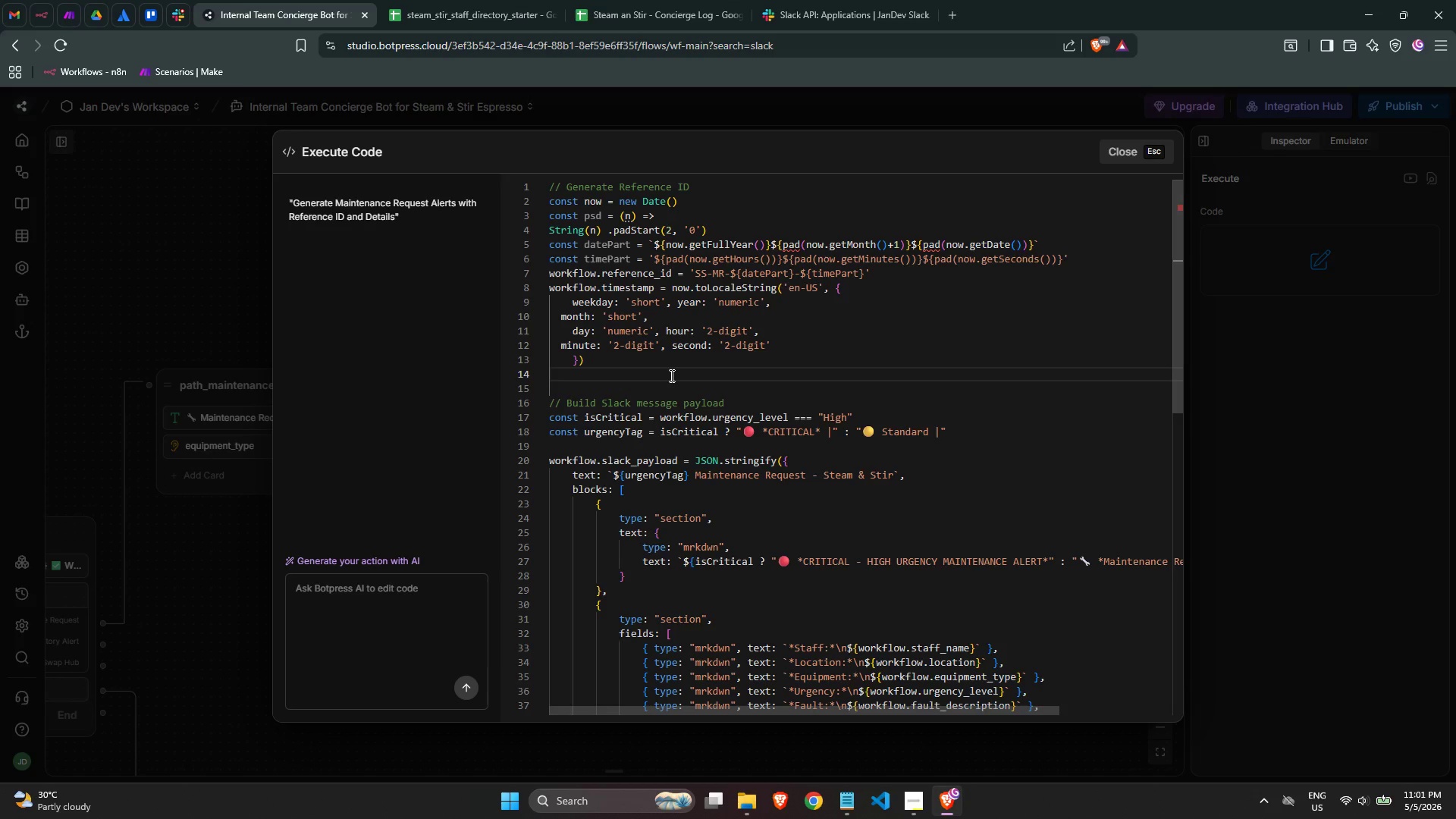 
scroll: coordinate [768, 441], scroll_direction: up, amount: 5.0
 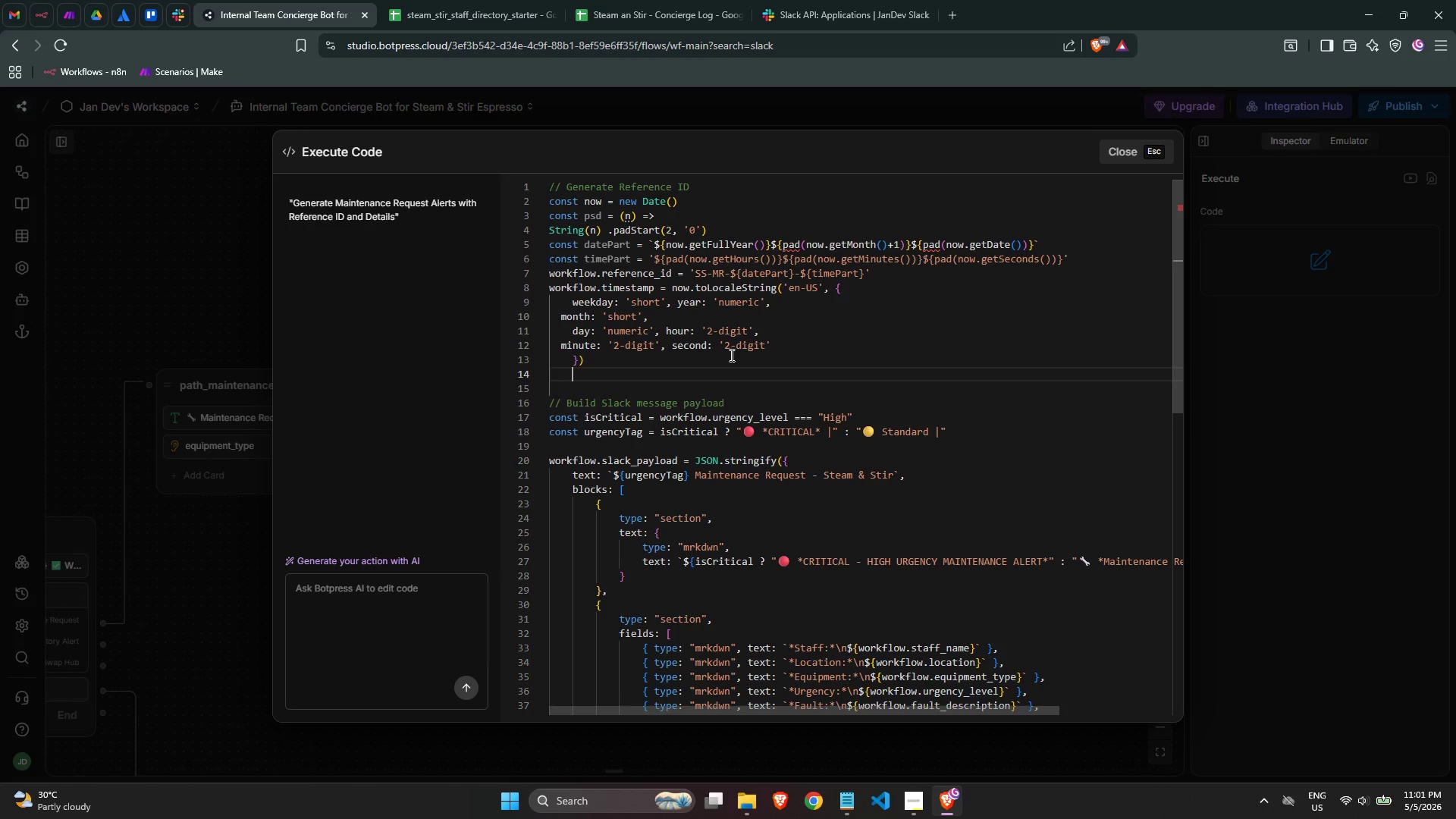 
type(pad)
key(Backspace)
key(Backspace)
key(Backspace)
type(p)
 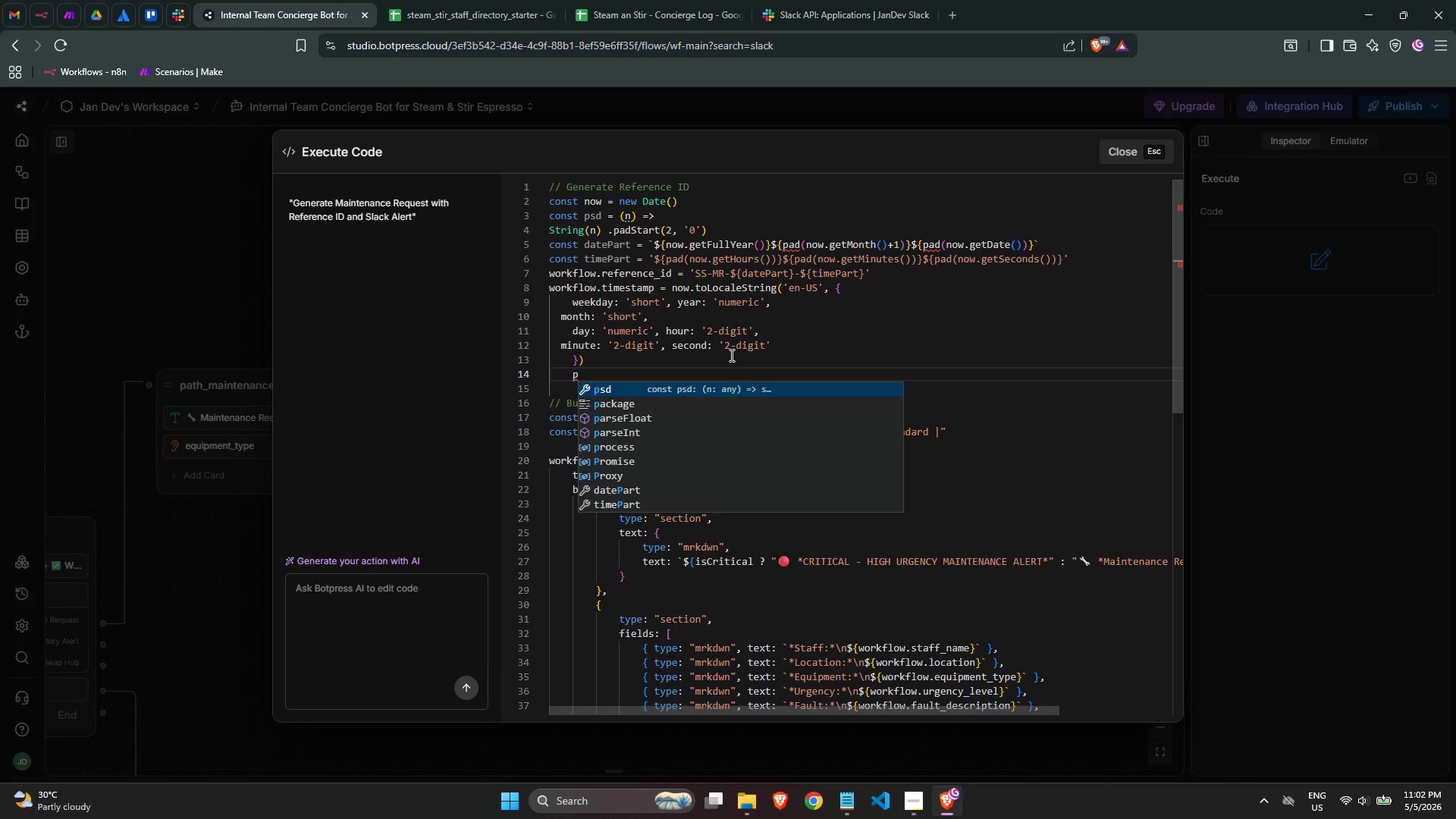 
wait(30.64)
 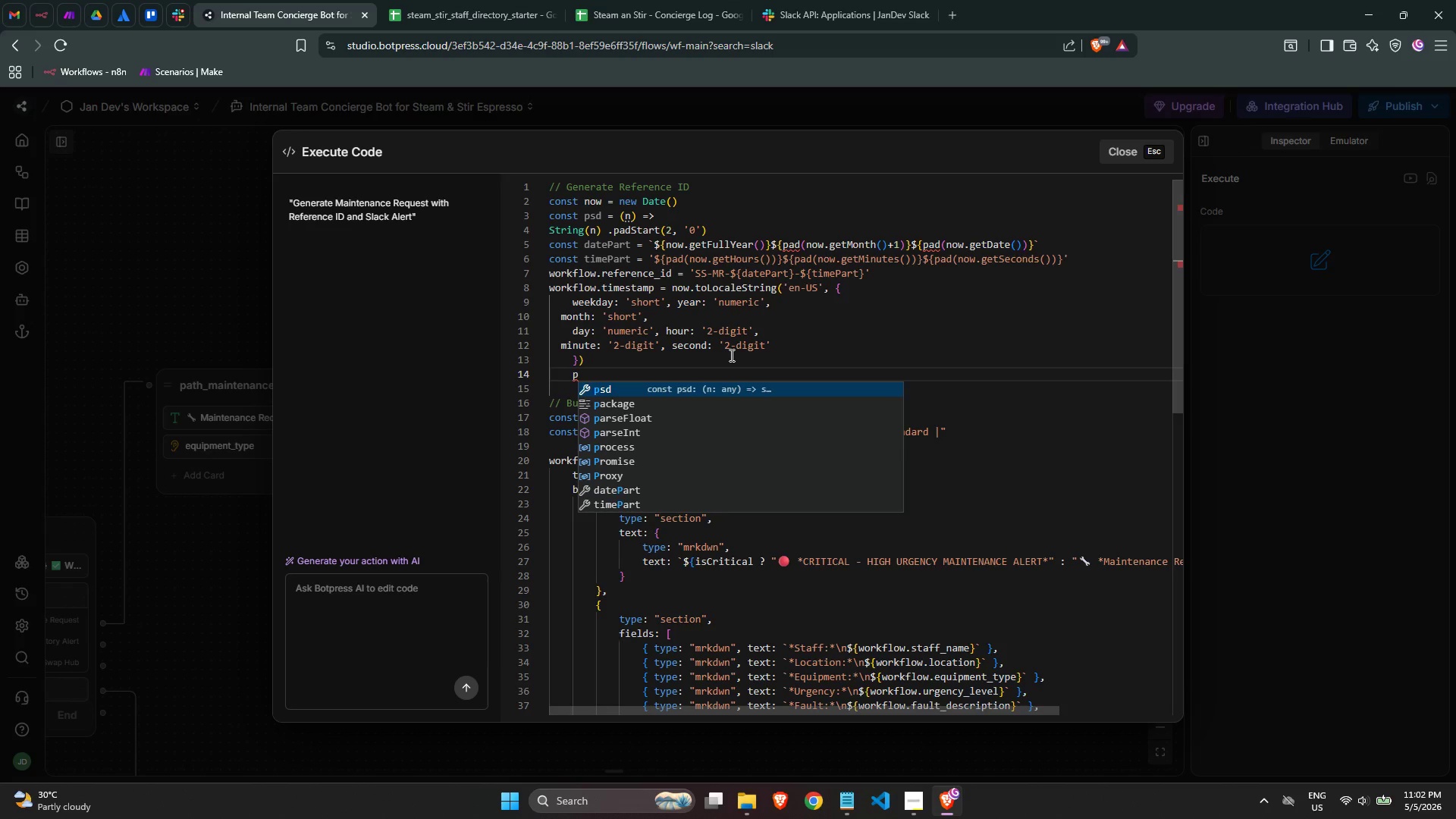 
left_click([769, 351])
 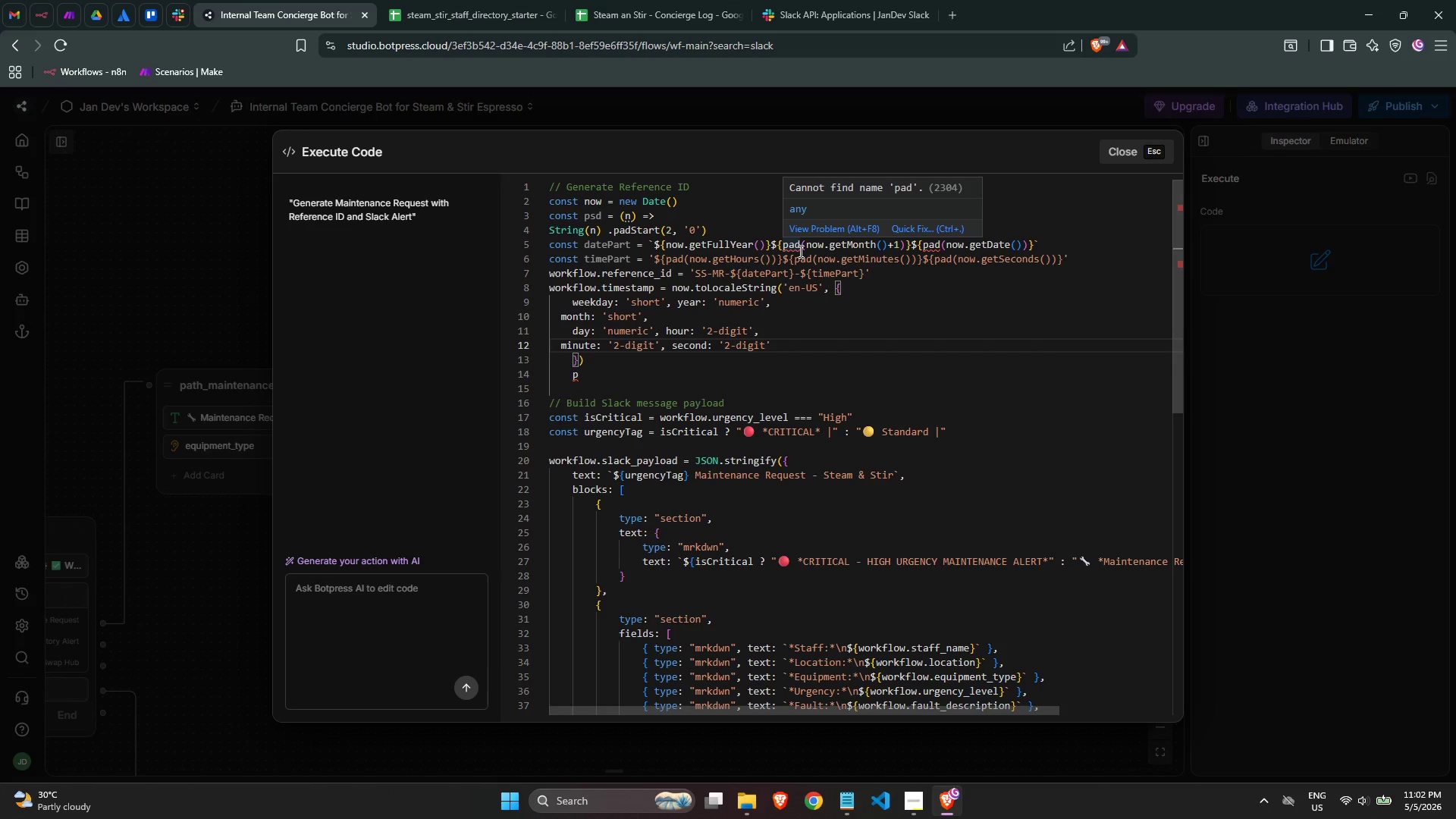 
wait(18.91)
 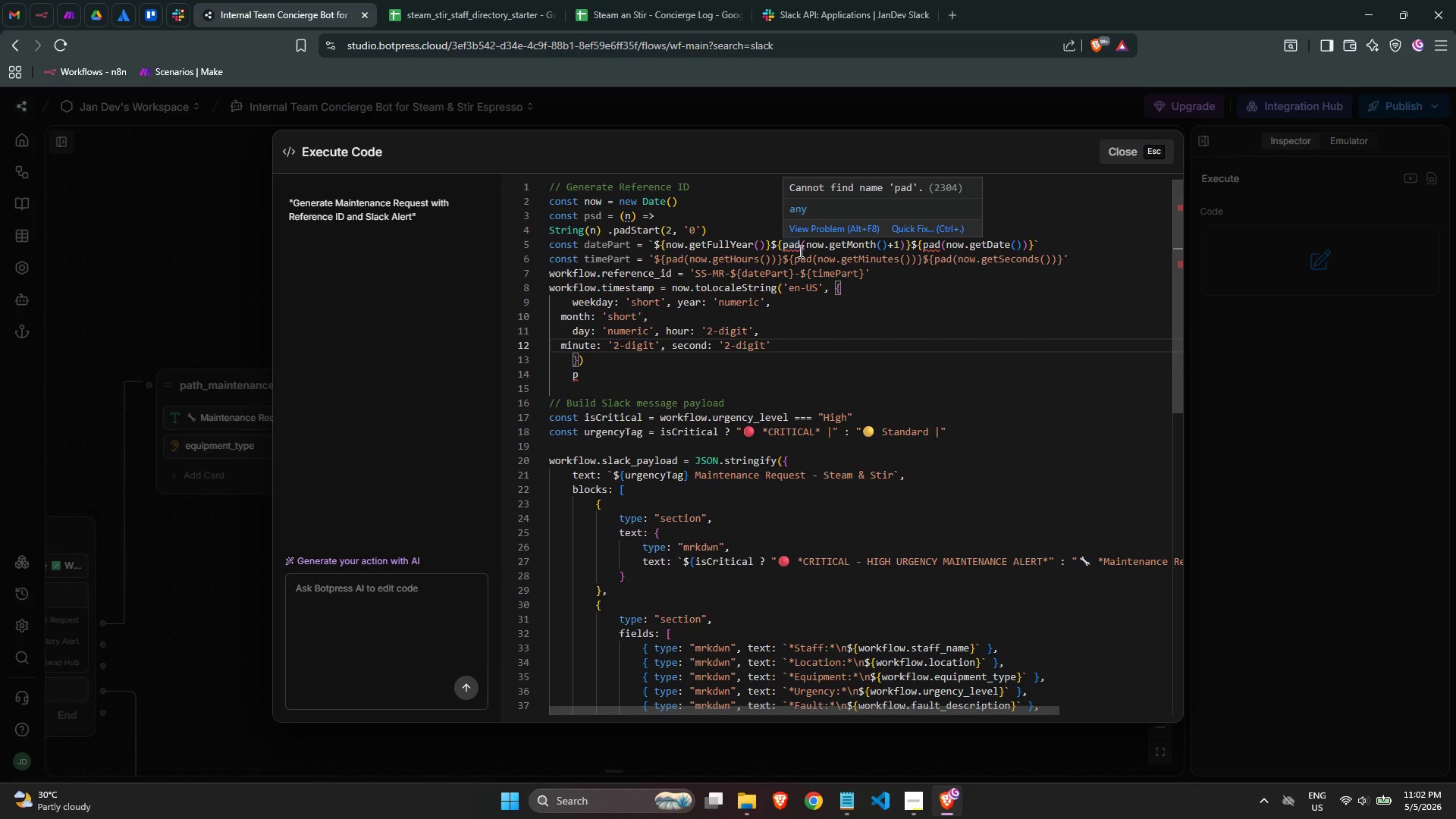 
left_click([834, 310])
 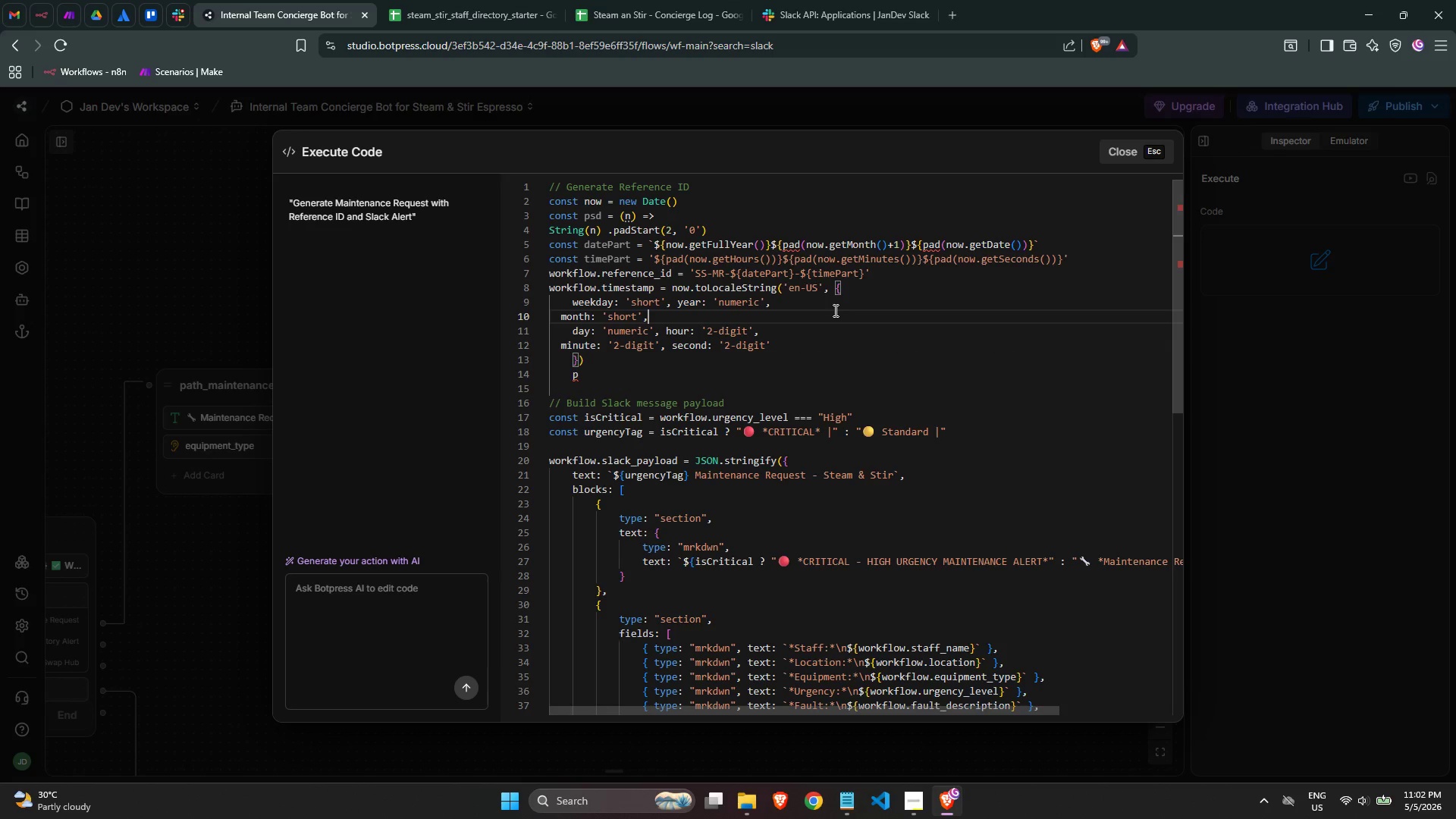 
scroll: coordinate [834, 310], scroll_direction: up, amount: 1.0
 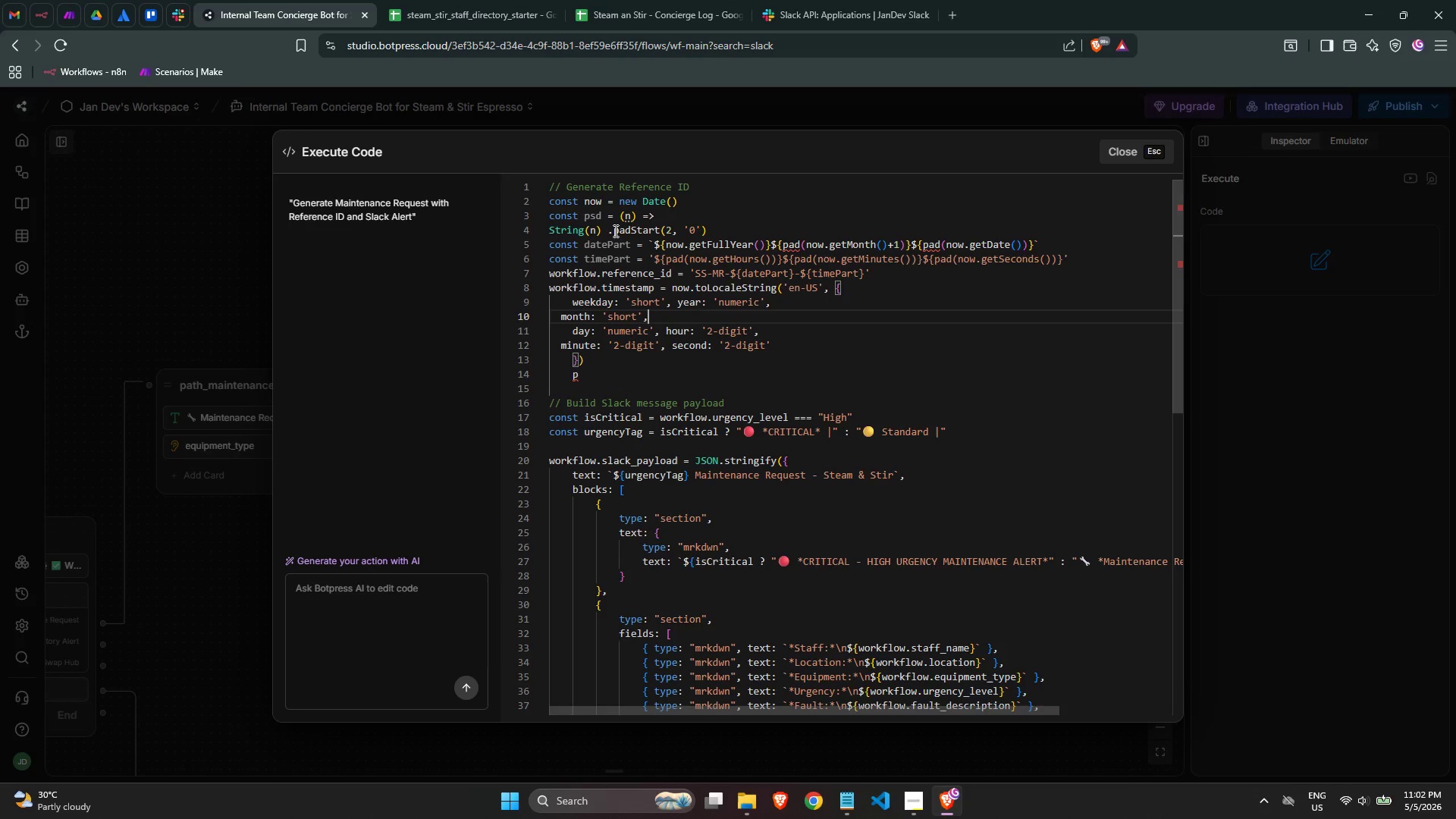 
left_click([596, 214])
 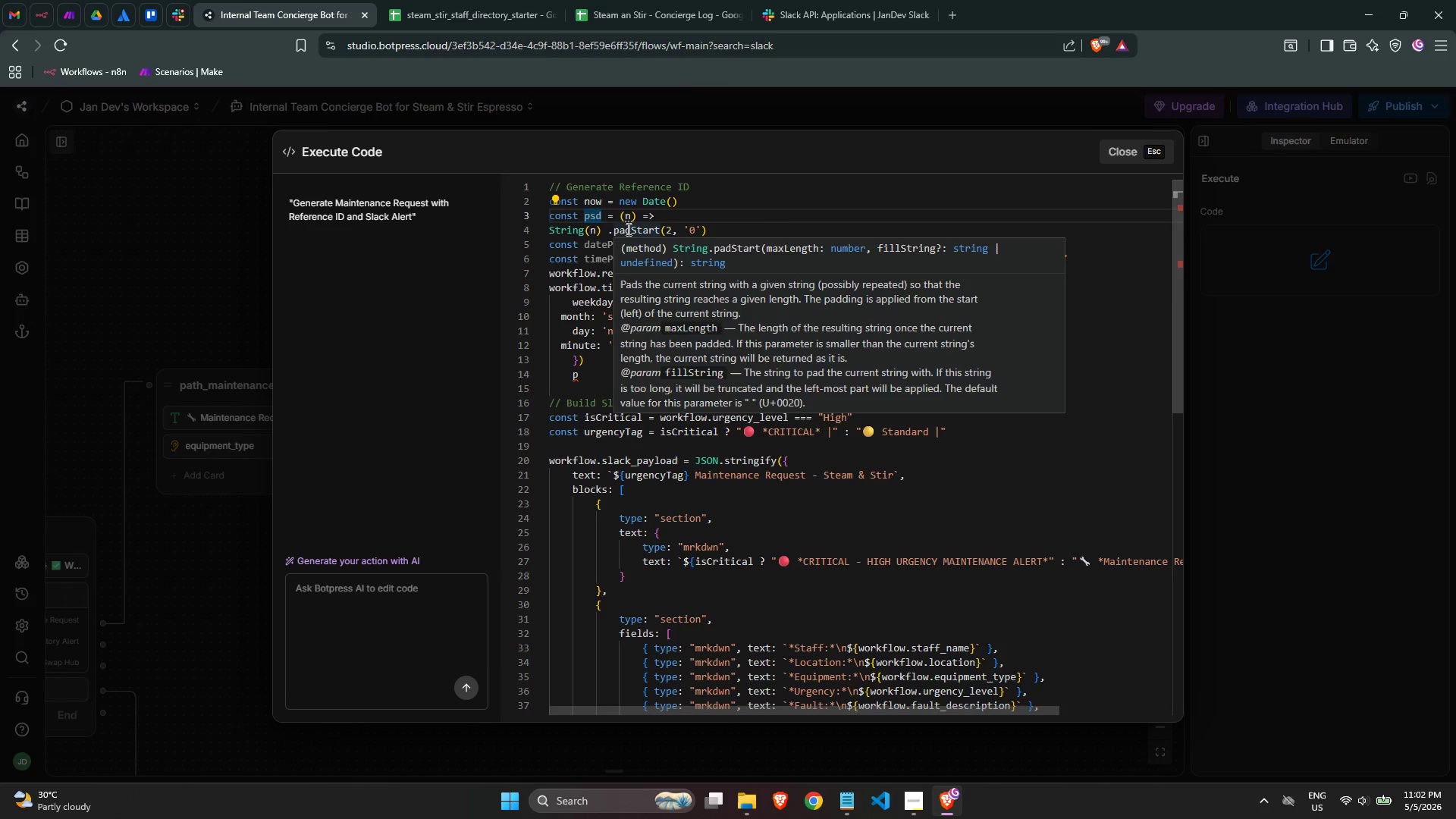 
key(Backspace)
 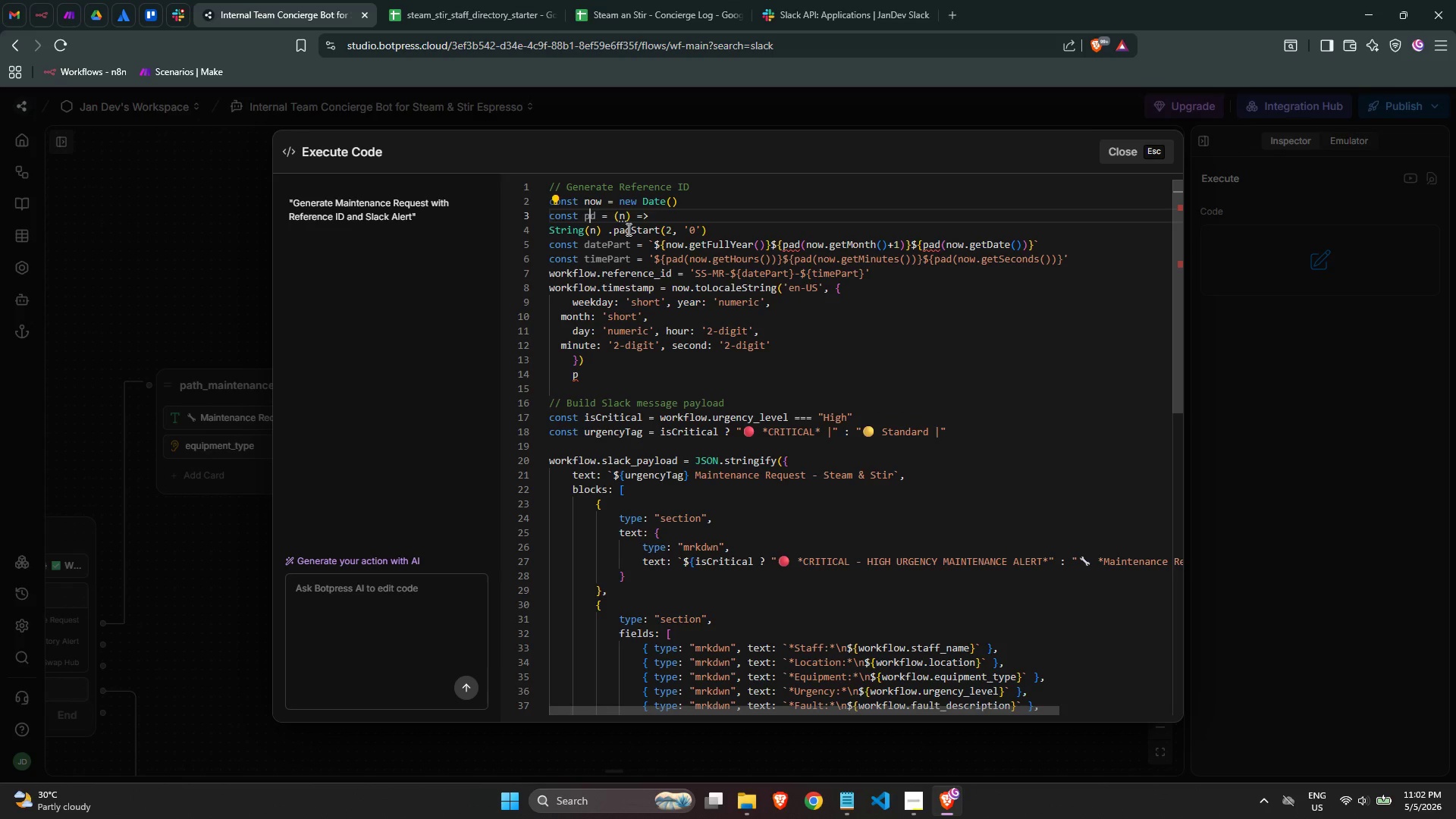 
key(A)
 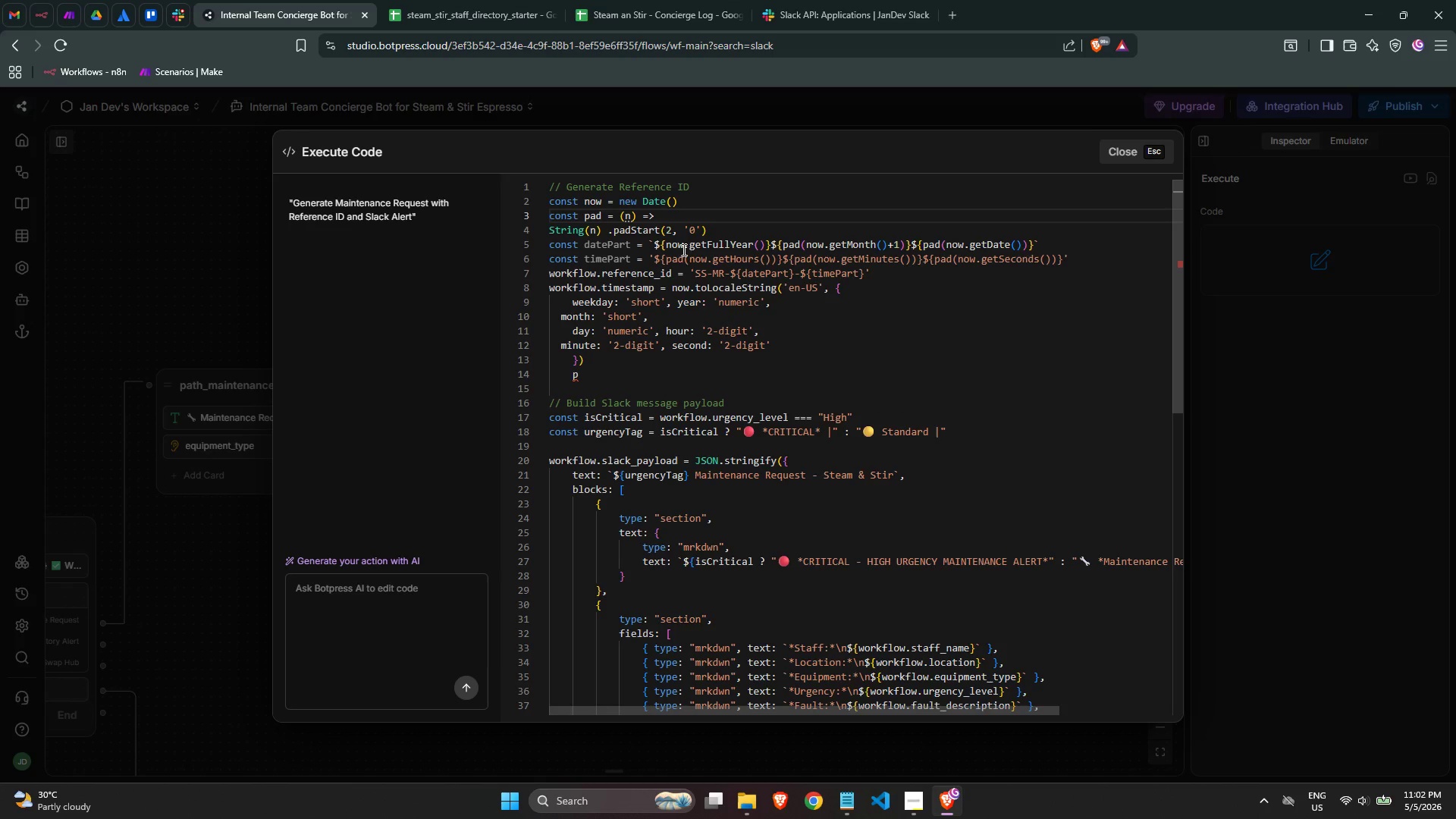 
left_click([758, 218])
 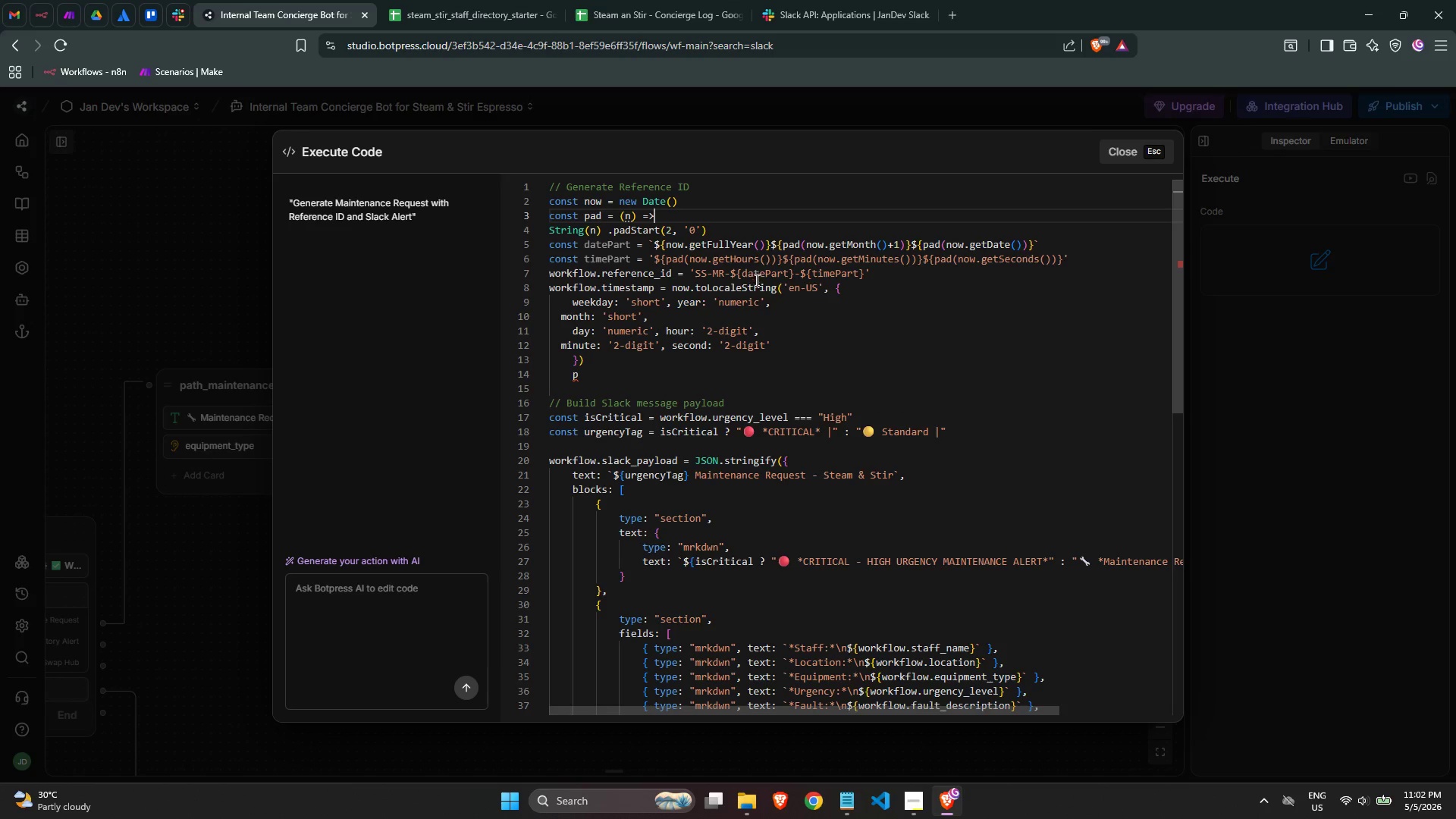 
left_click([825, 285])
 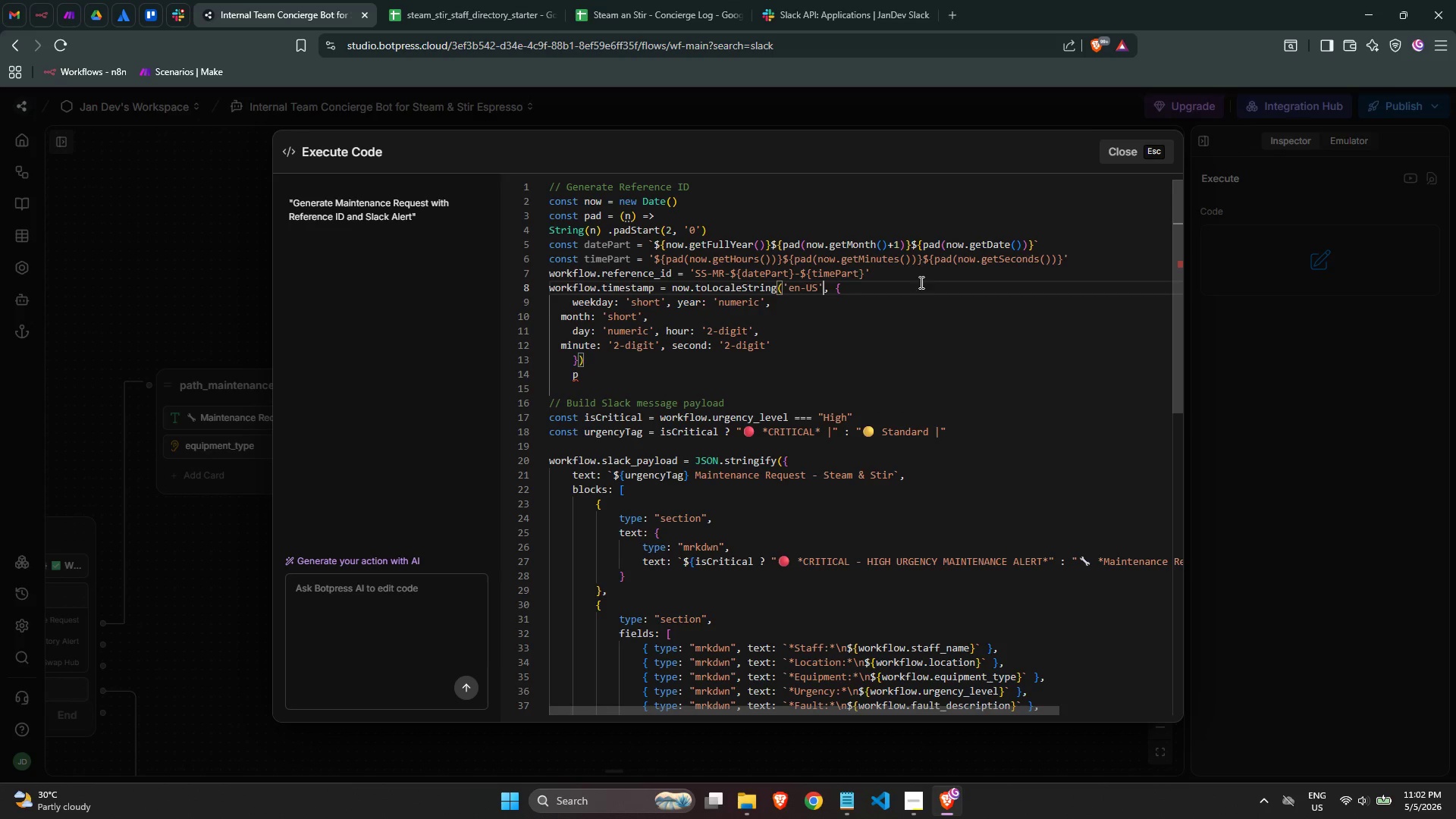 
left_click([938, 282])
 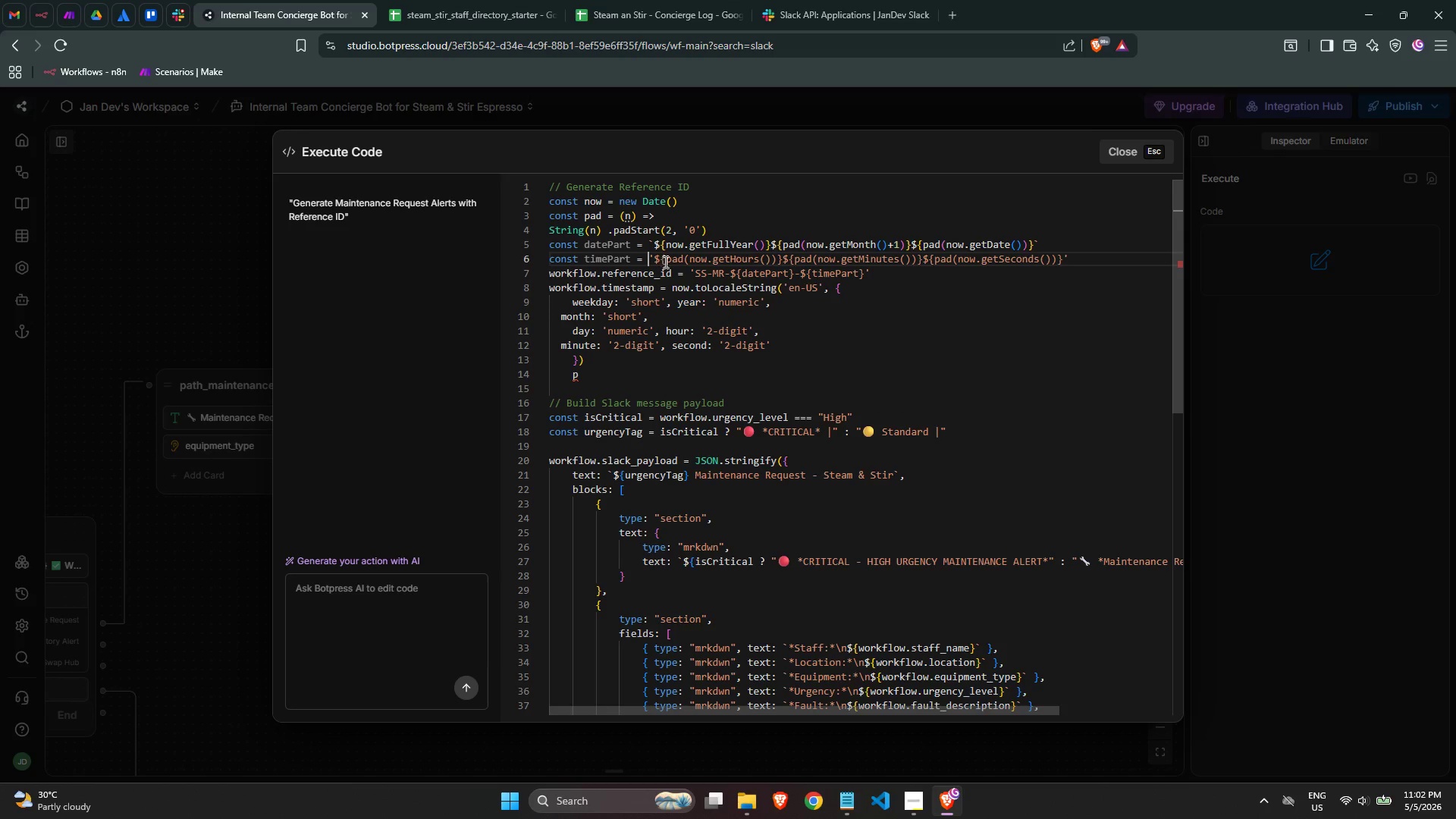 
key(ArrowRight)
 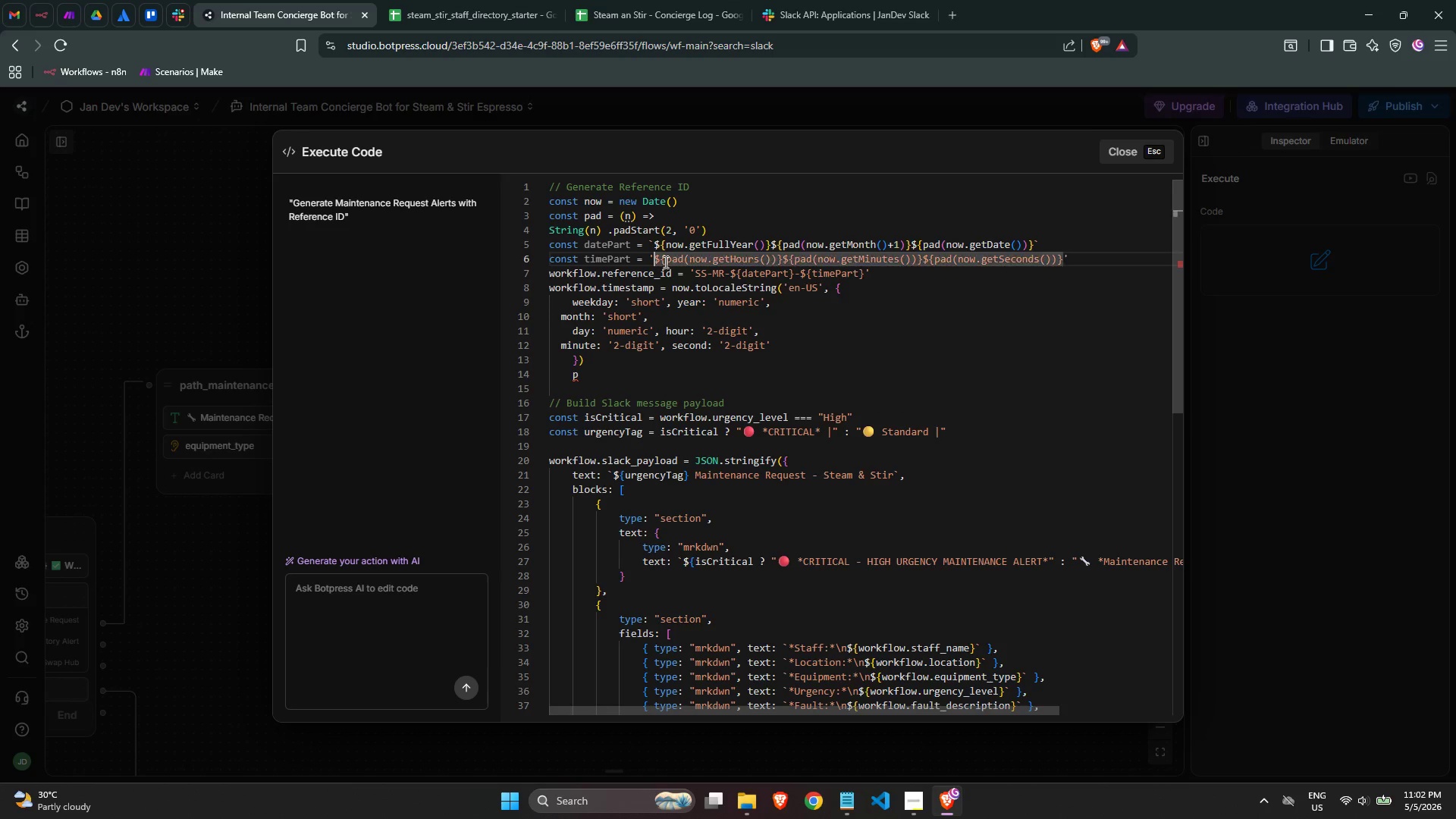 
key(Backspace)
 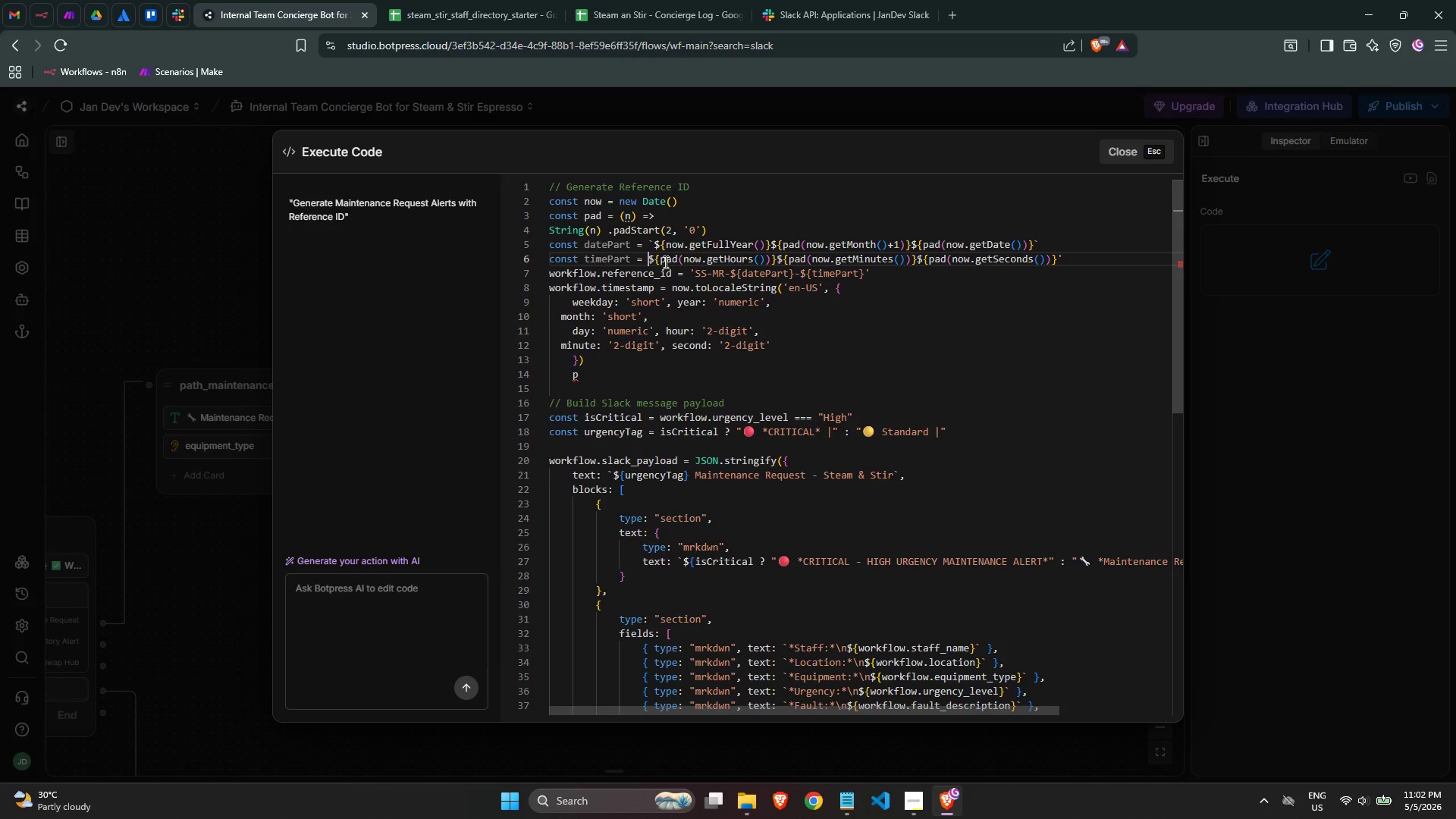 
key(Backquote)
 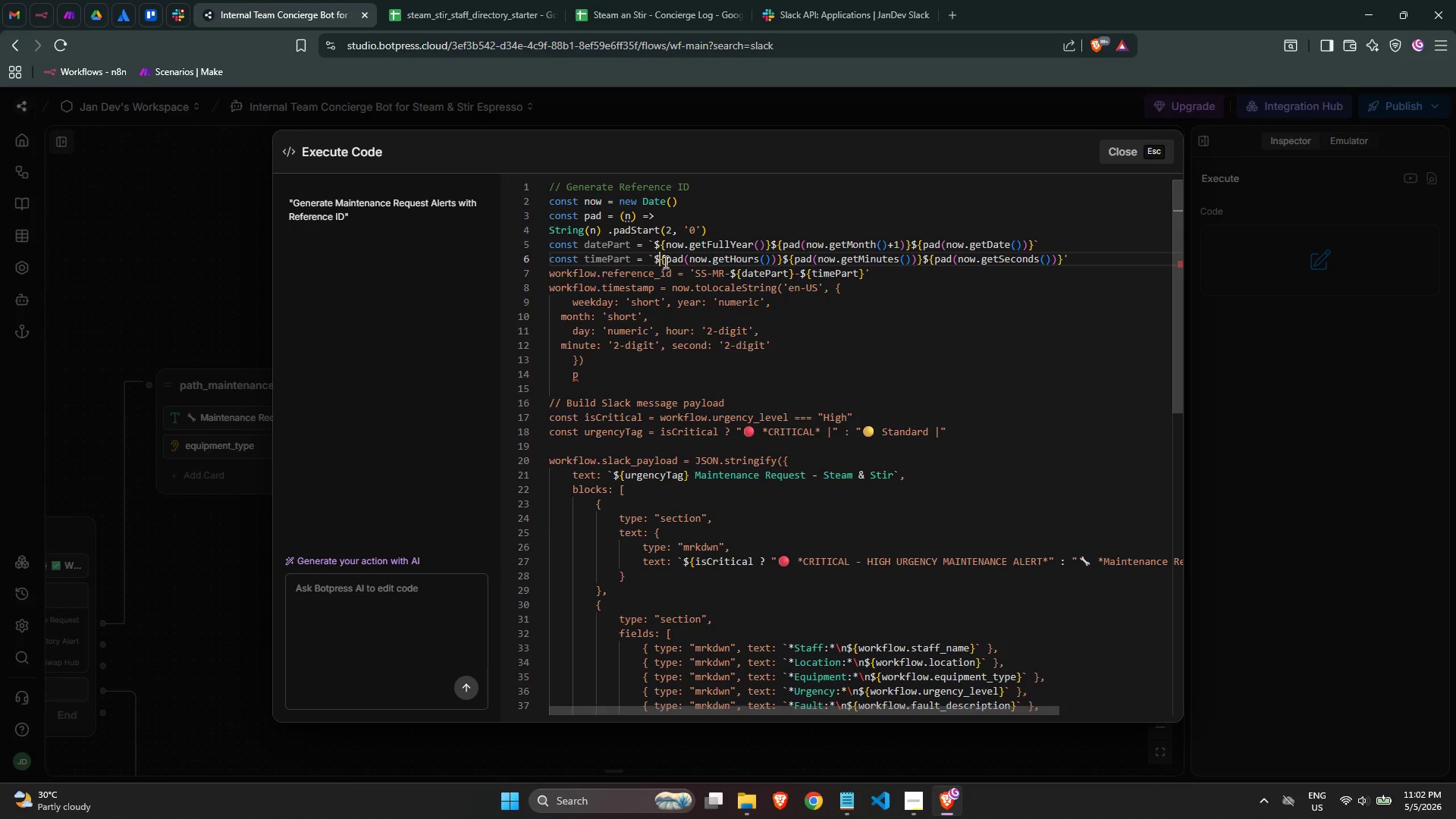 
key(ArrowRight)
 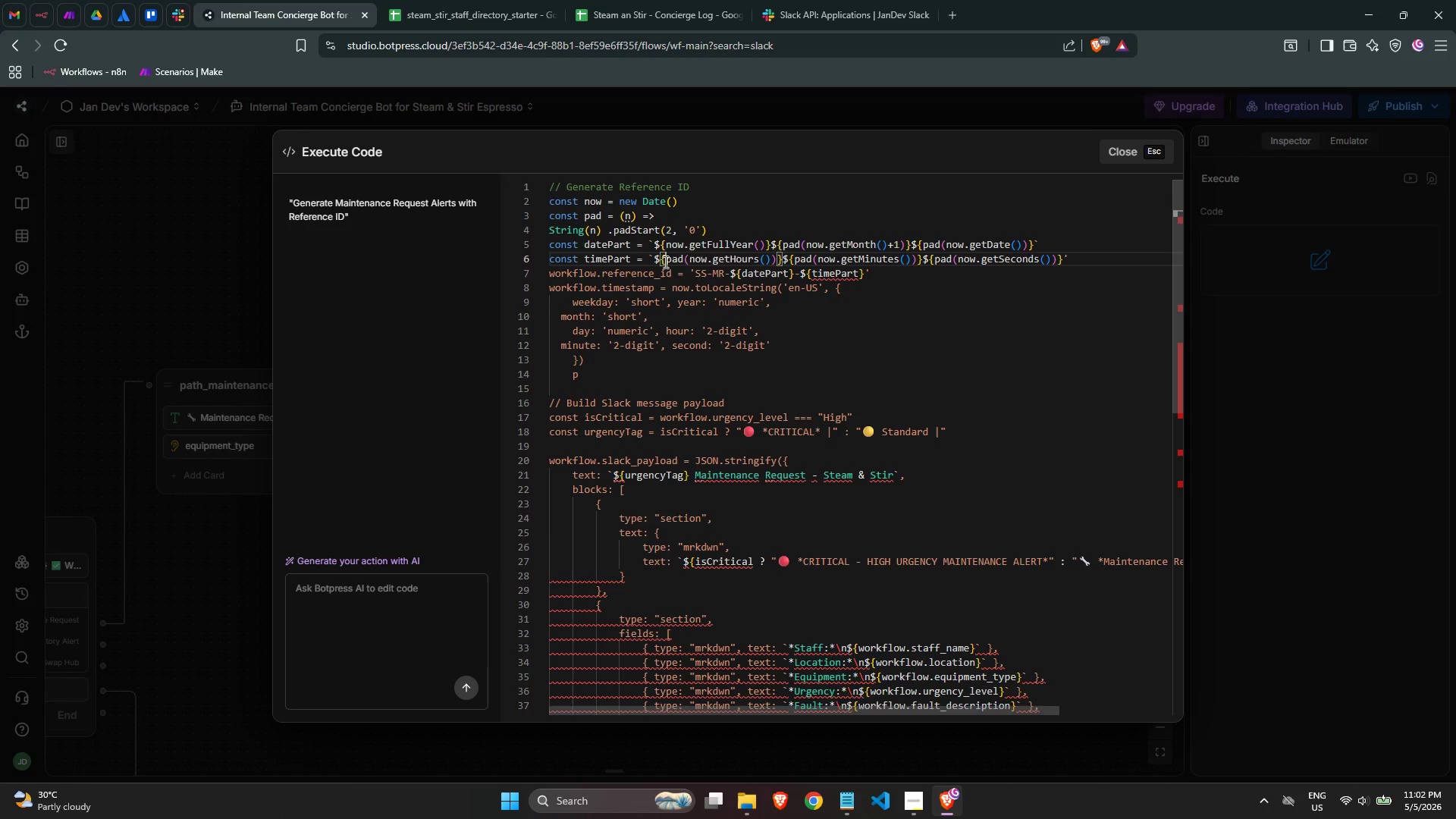 
hold_key(key=ArrowRight, duration=1.5)
 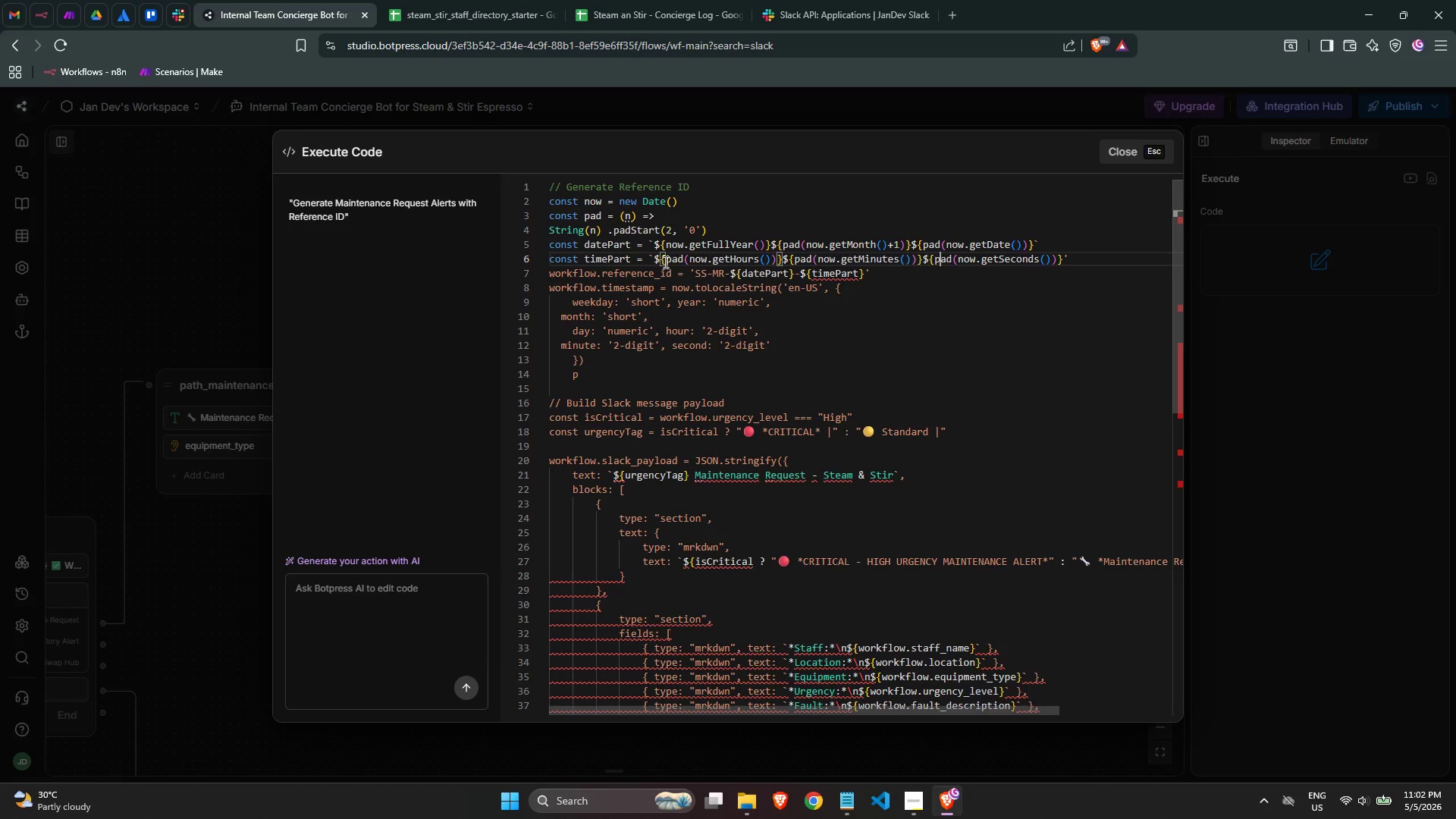 
hold_key(key=ArrowRight, duration=1.26)
 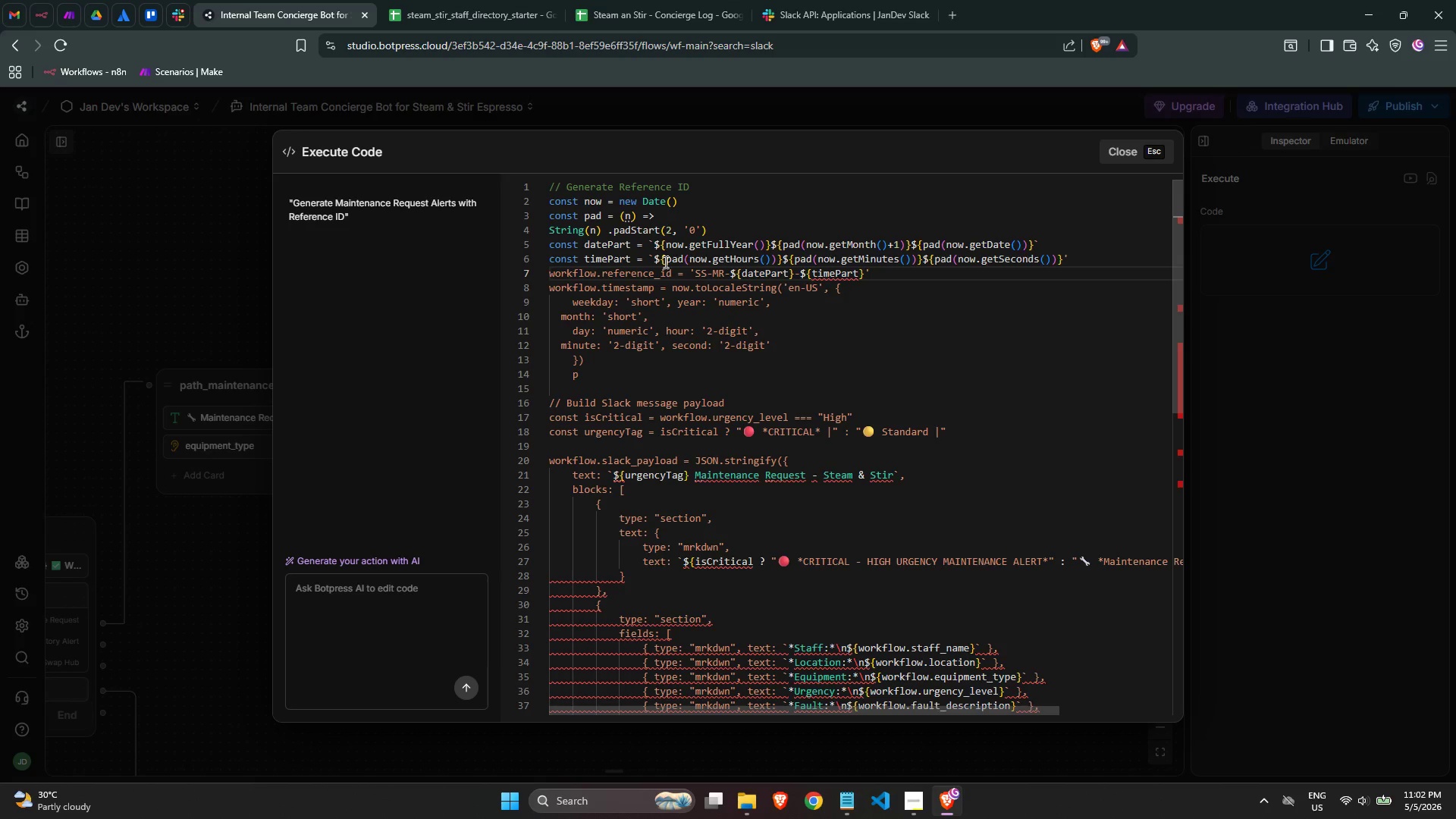 
key(ArrowLeft)
 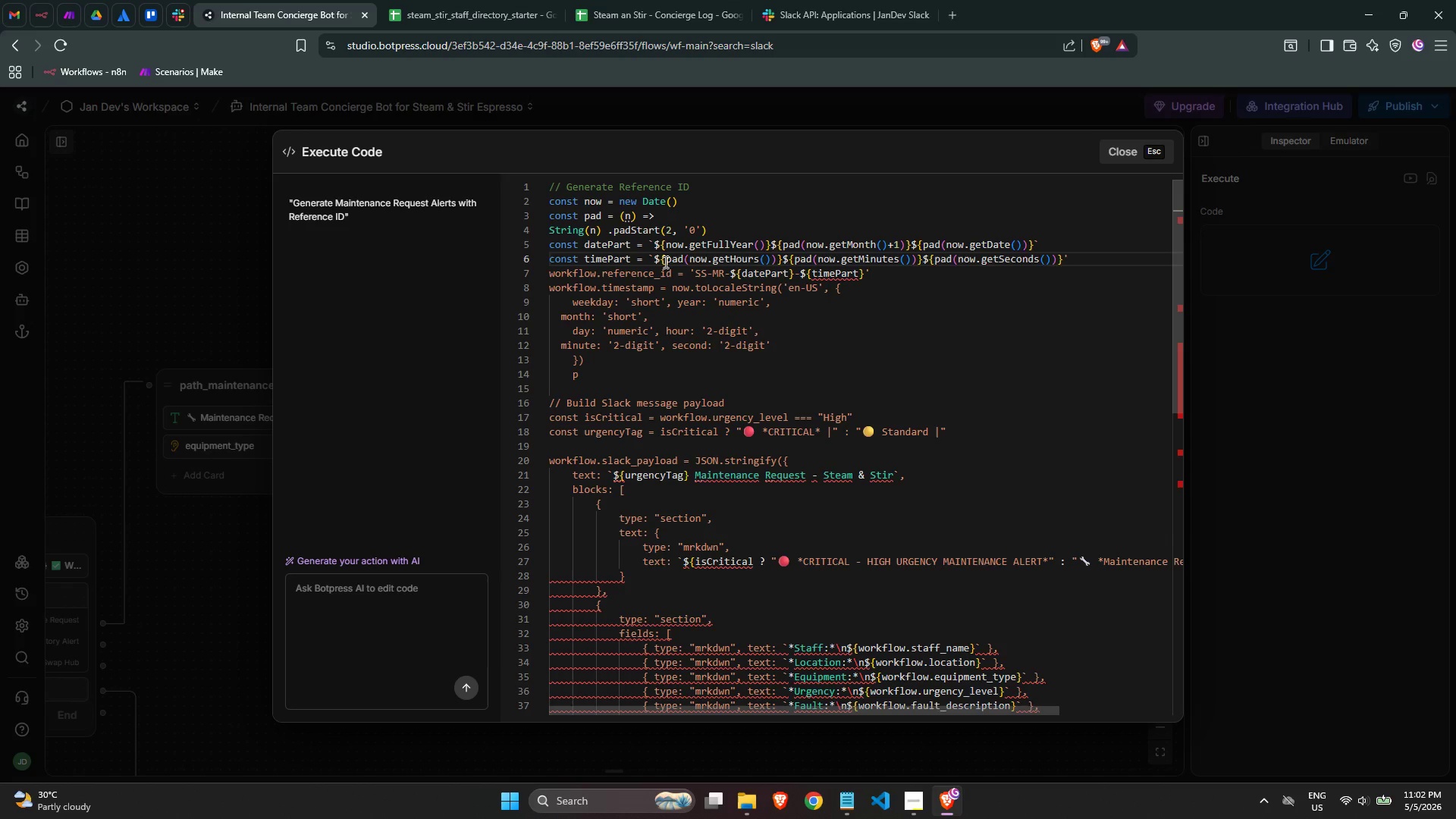 
key(Backspace)
 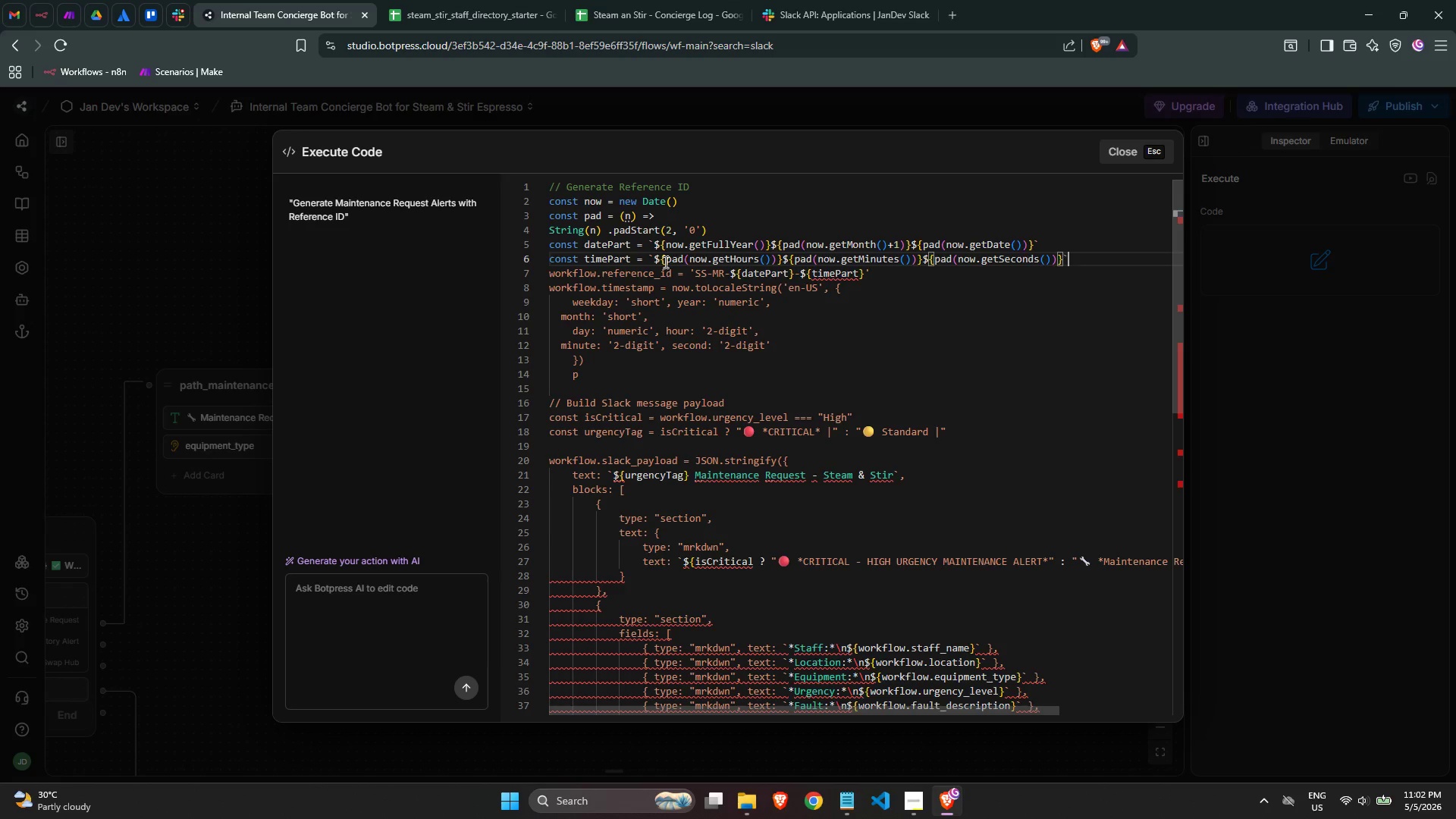 
key(Backquote)
 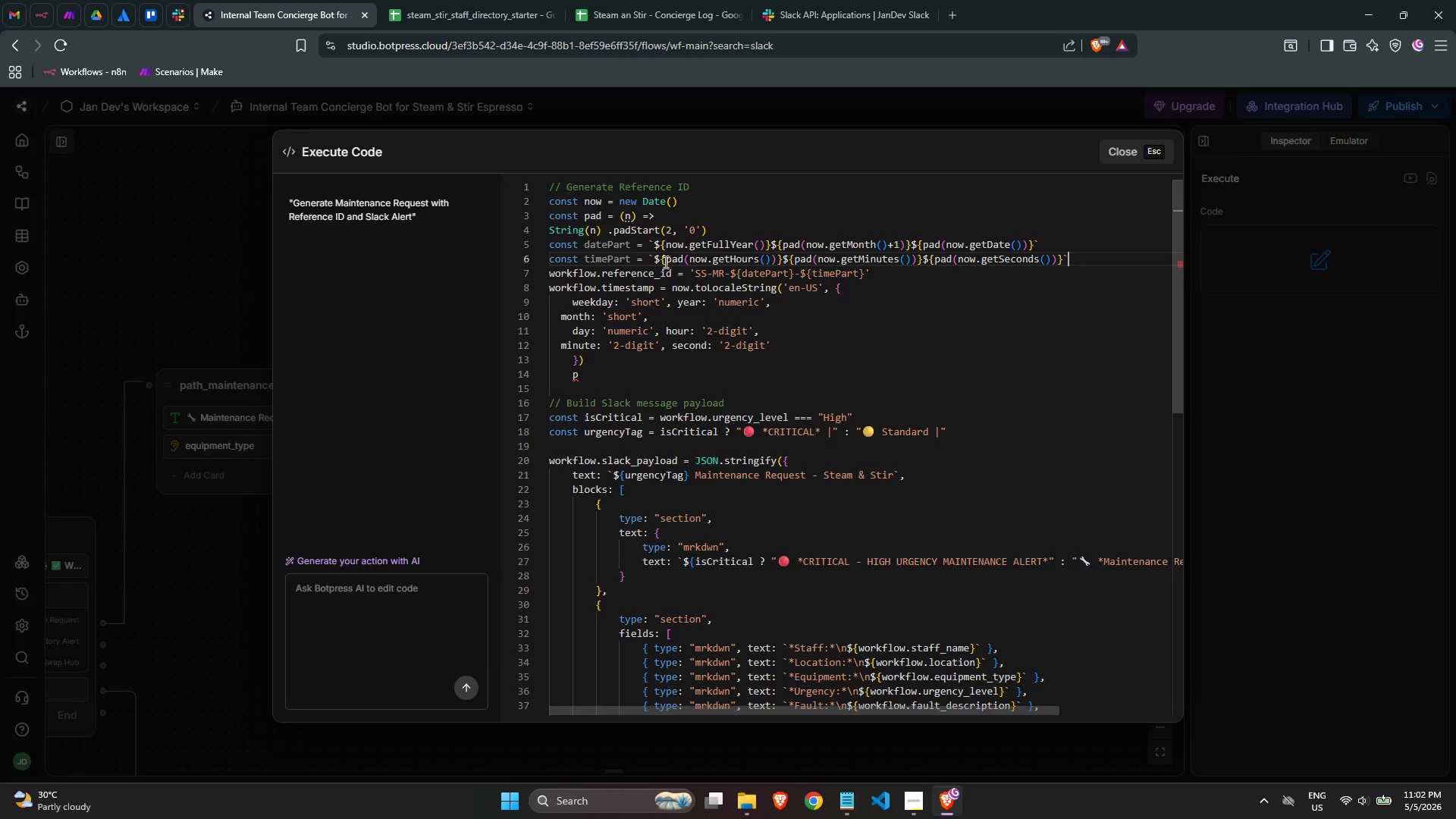 
wait(9.89)
 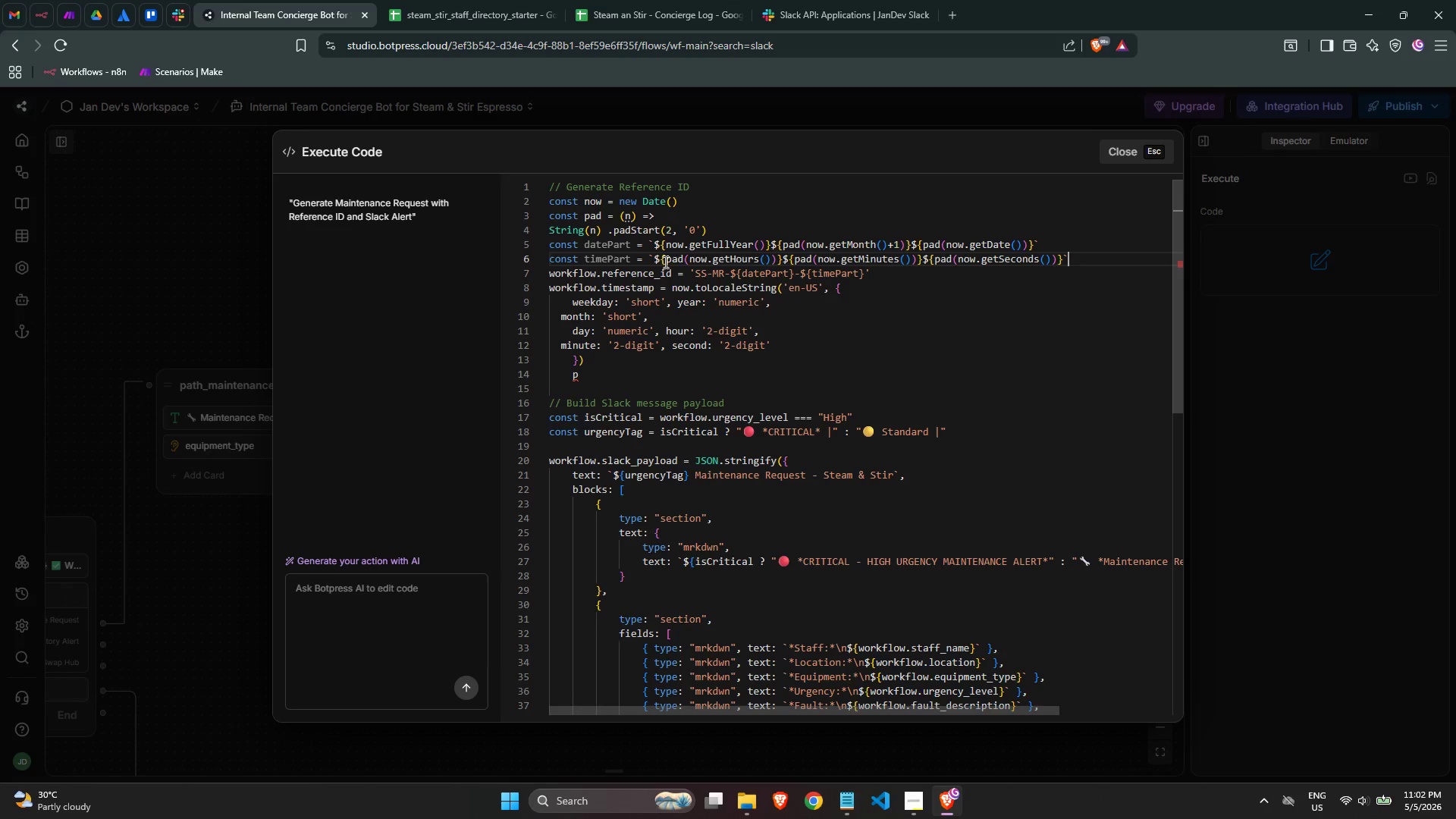 
scroll: coordinate [728, 338], scroll_direction: down, amount: 1.0
 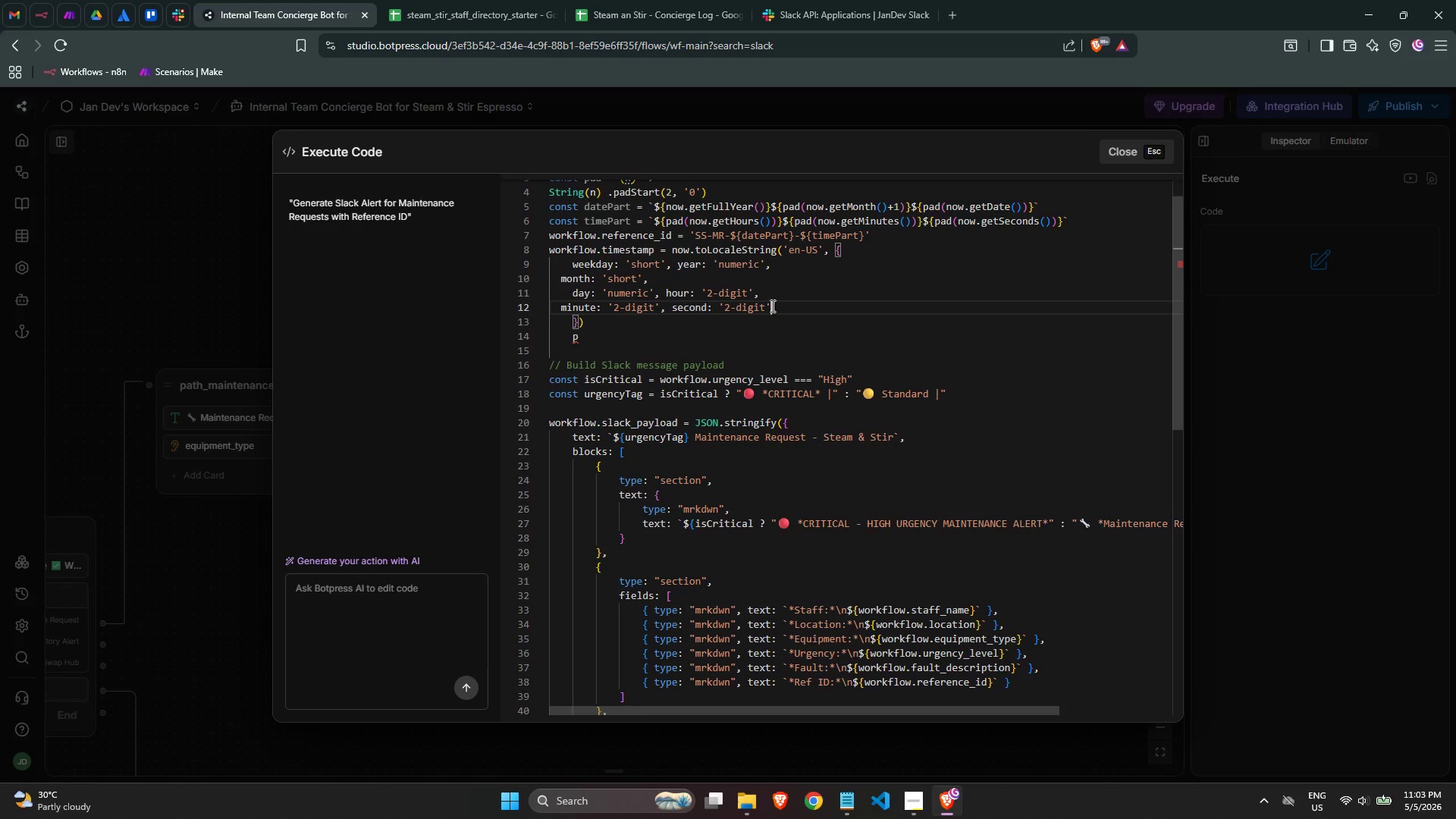 
double_click([788, 361])
 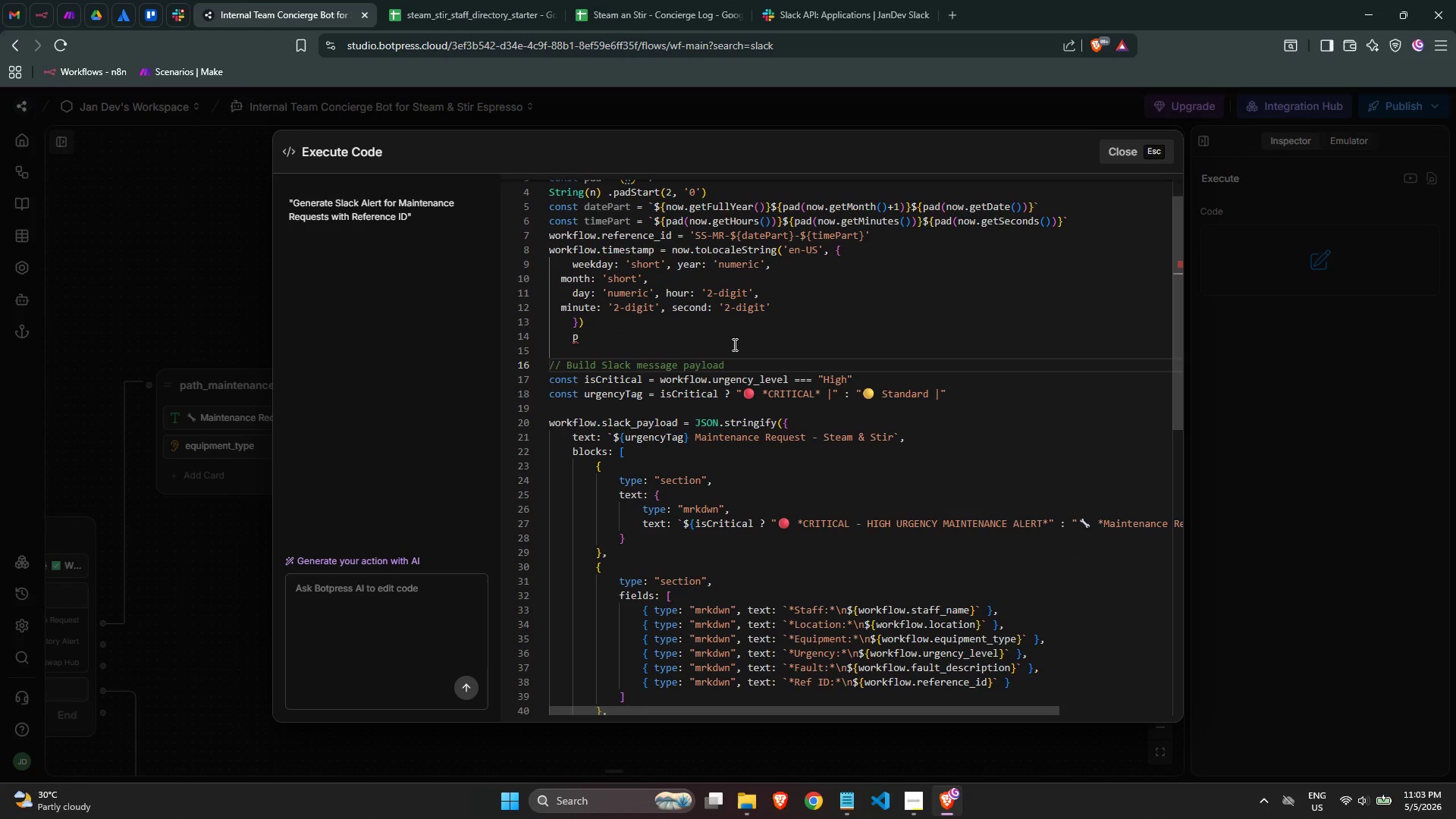 
left_click([725, 343])
 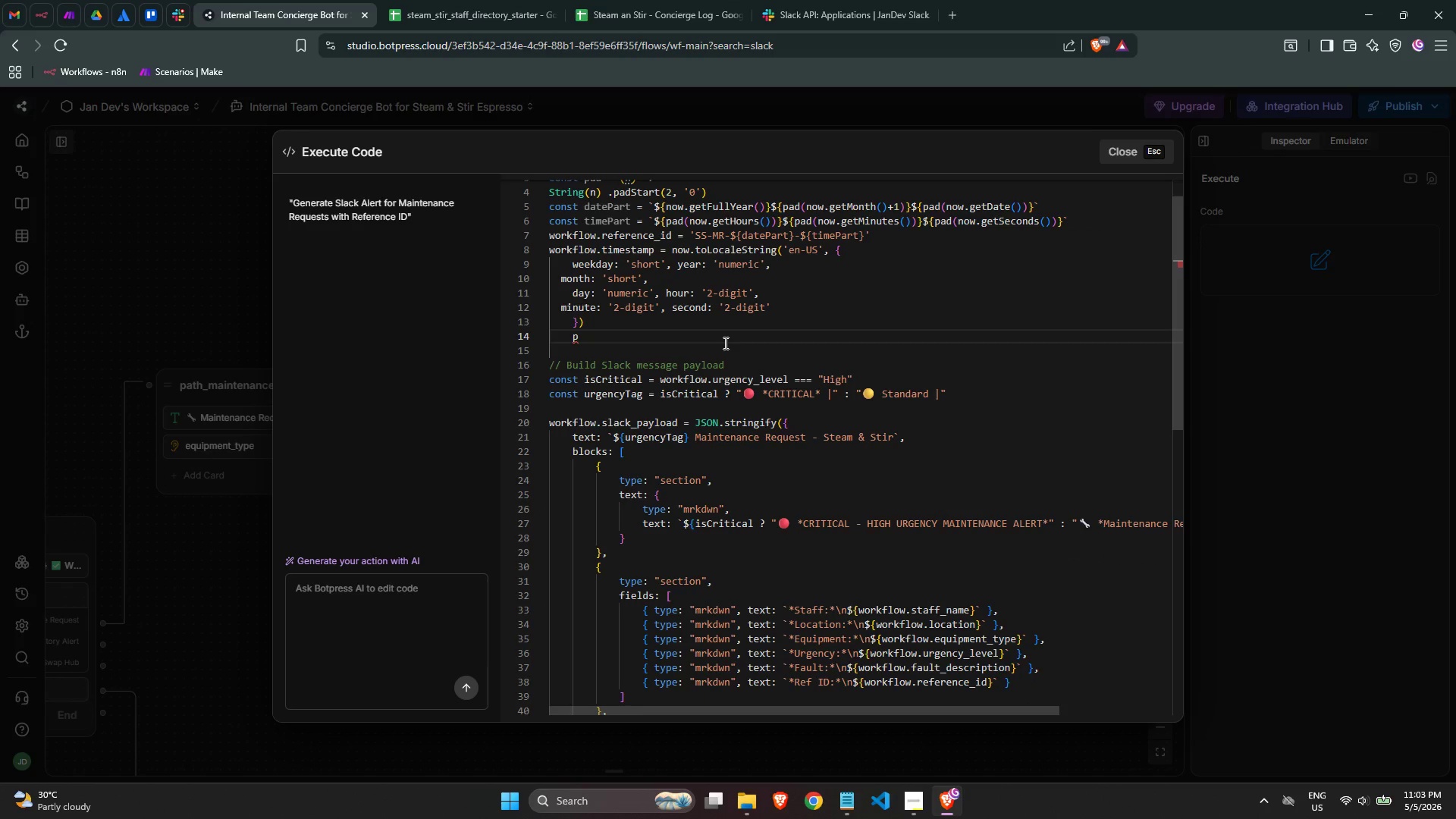 
key(Backspace)
 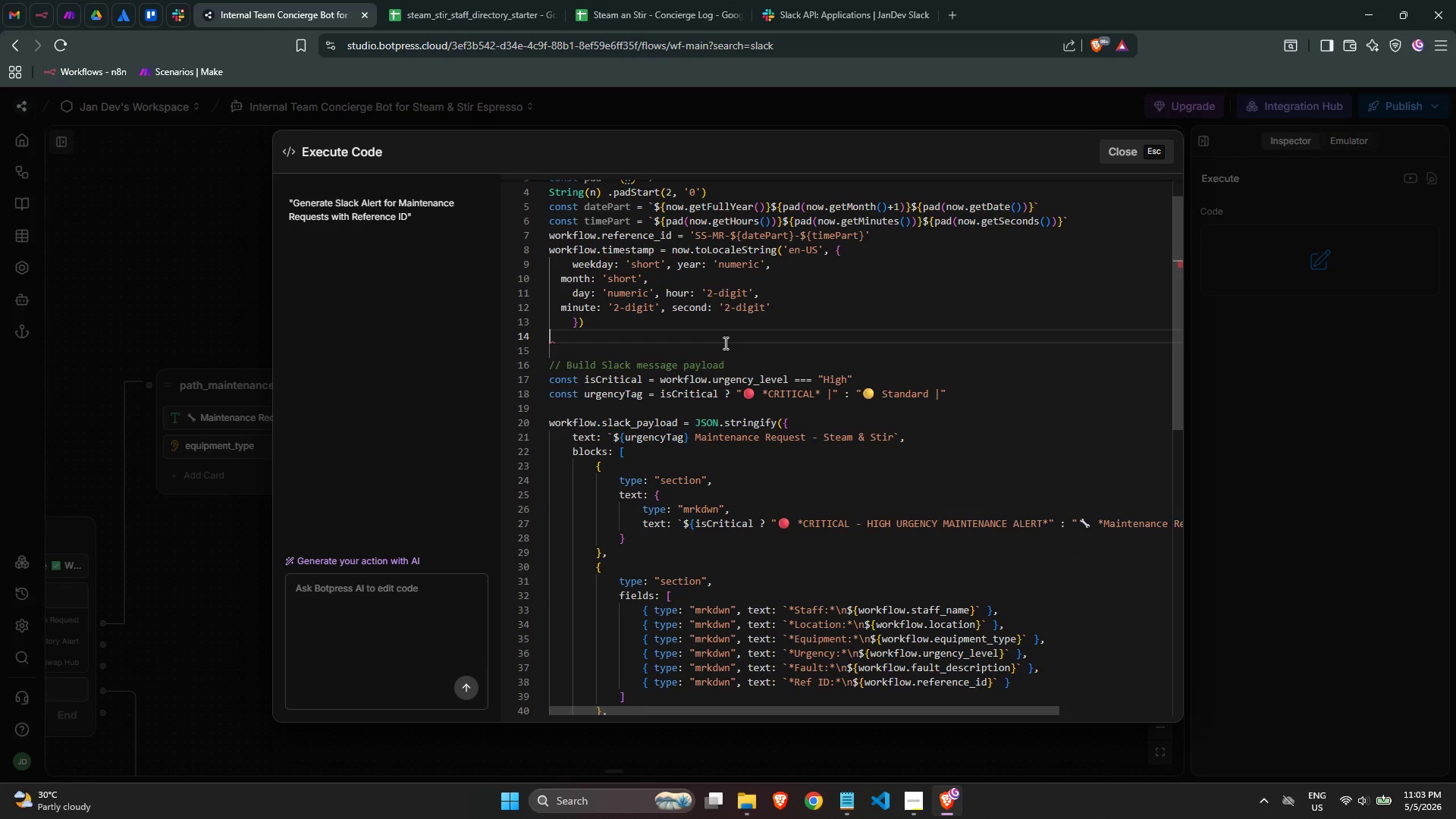 
key(Backspace)
 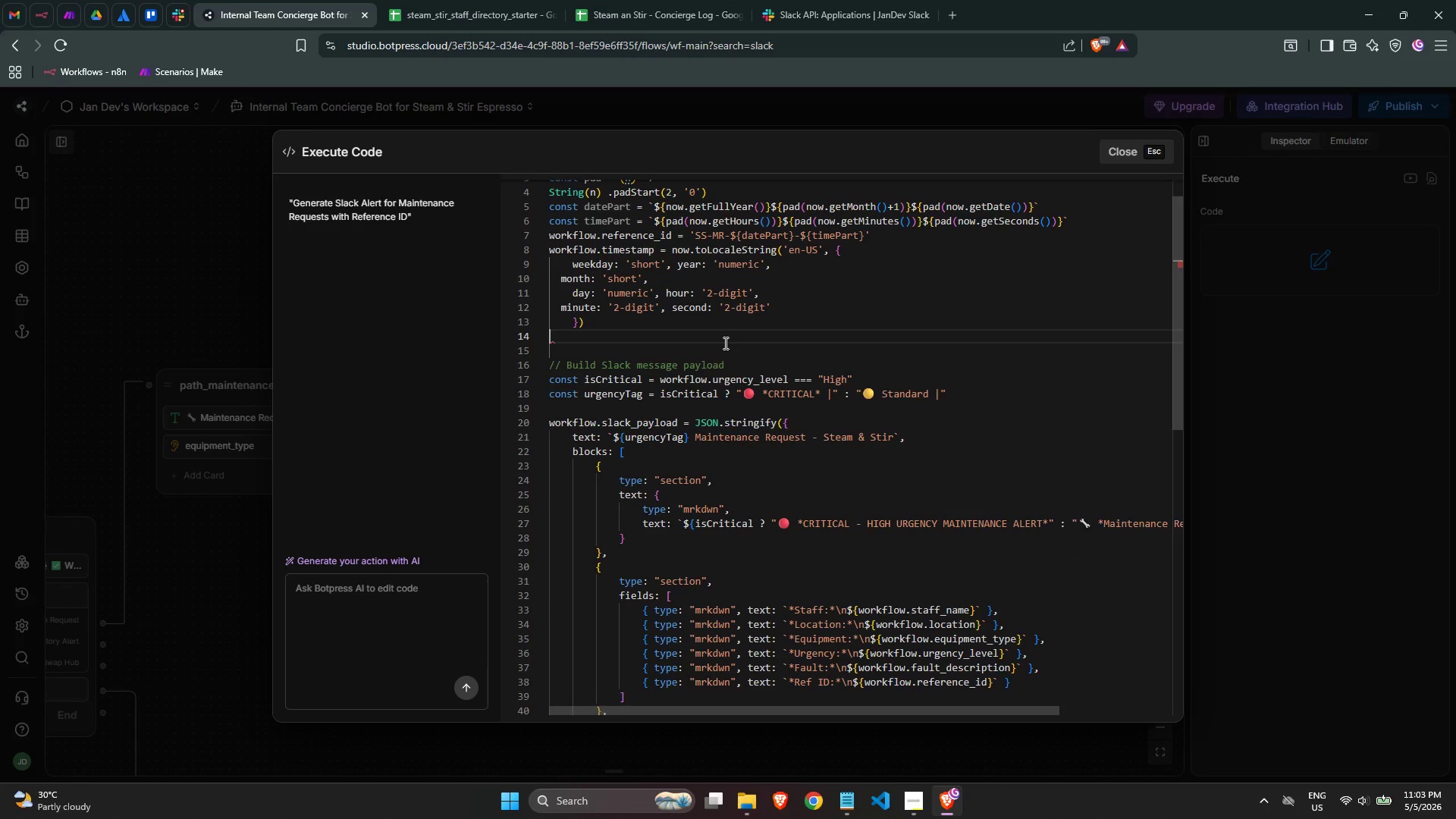 
key(Backspace)
 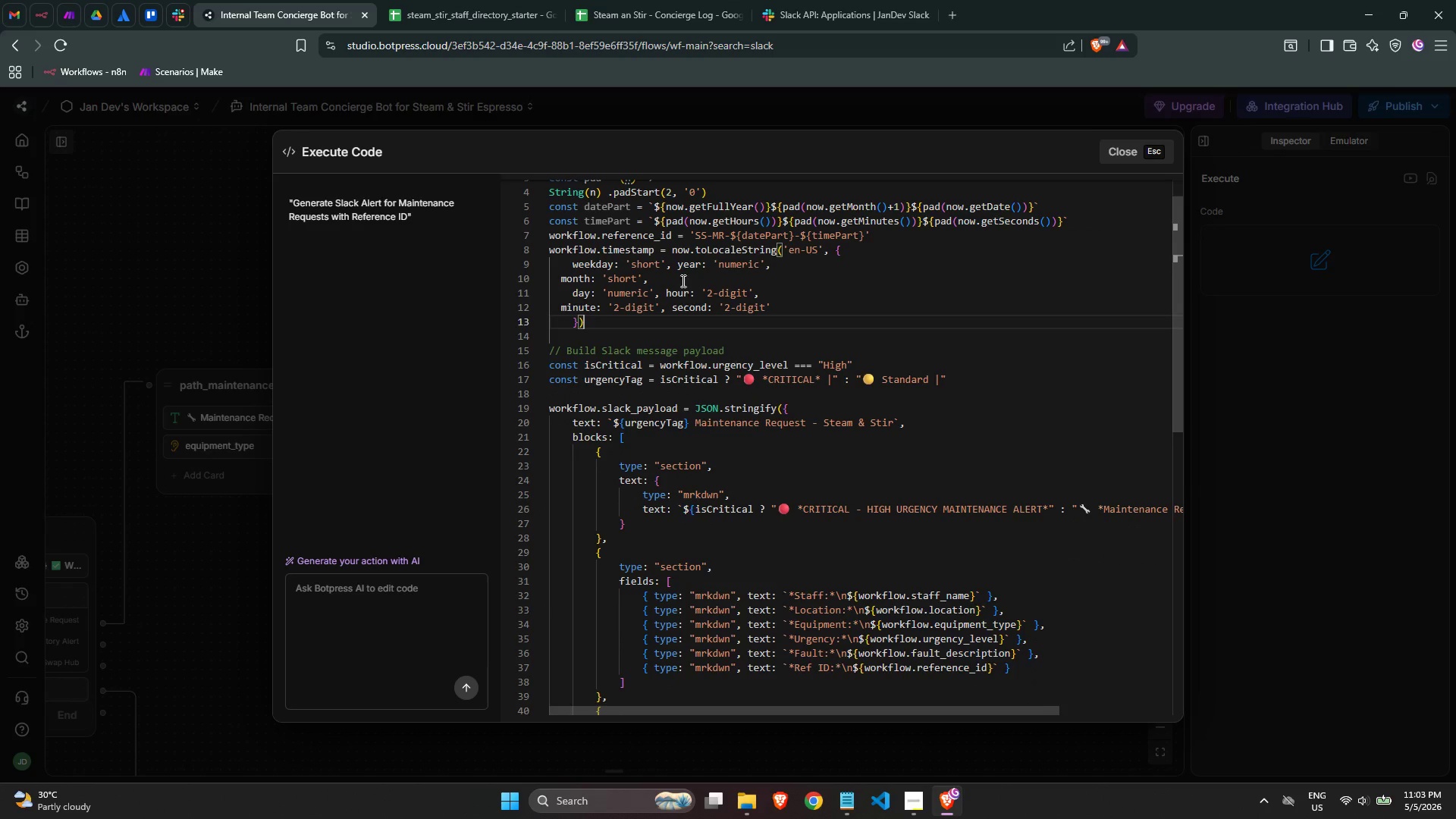 
scroll: coordinate [701, 280], scroll_direction: up, amount: 2.0
 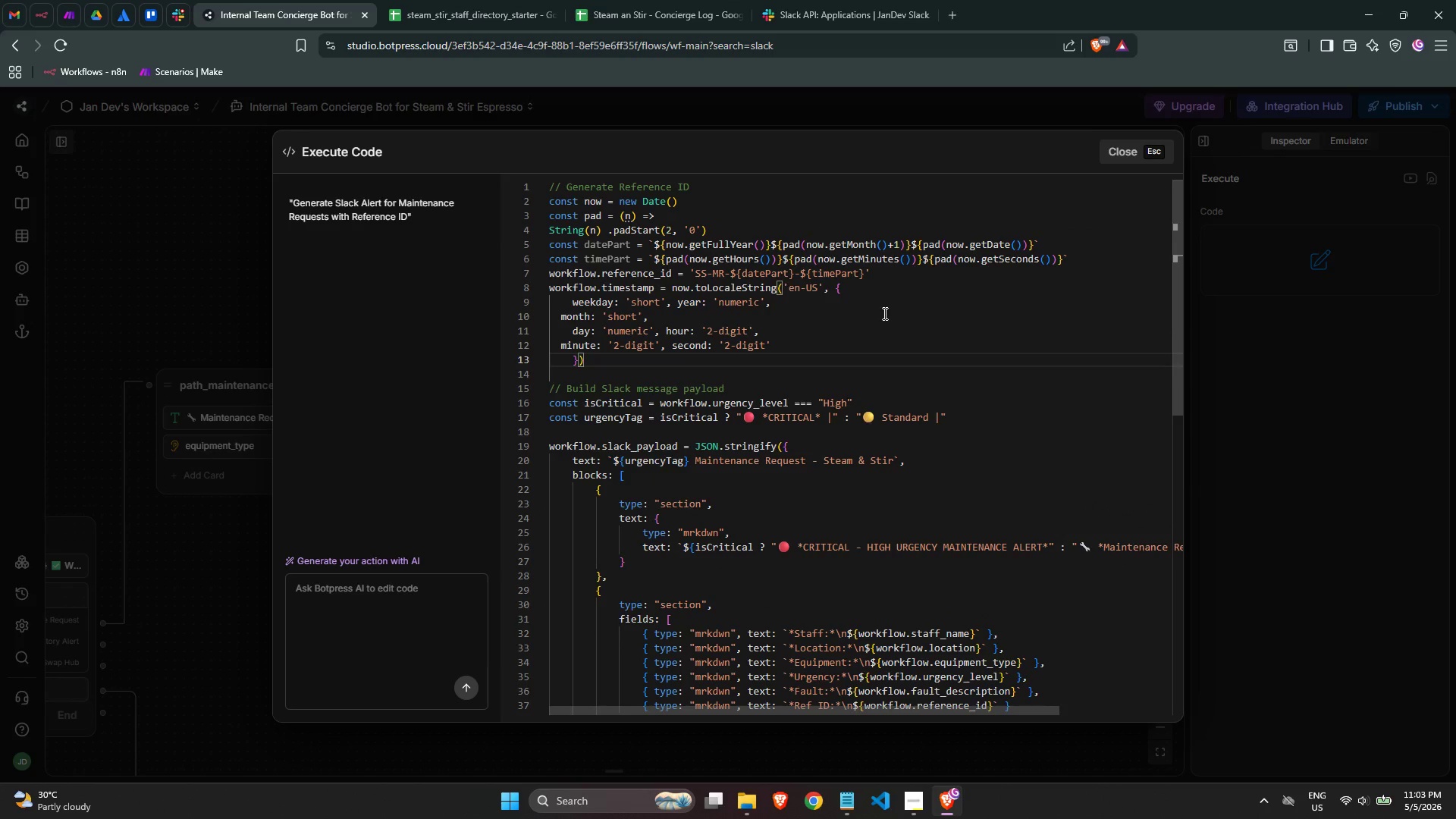 
left_click([883, 313])
 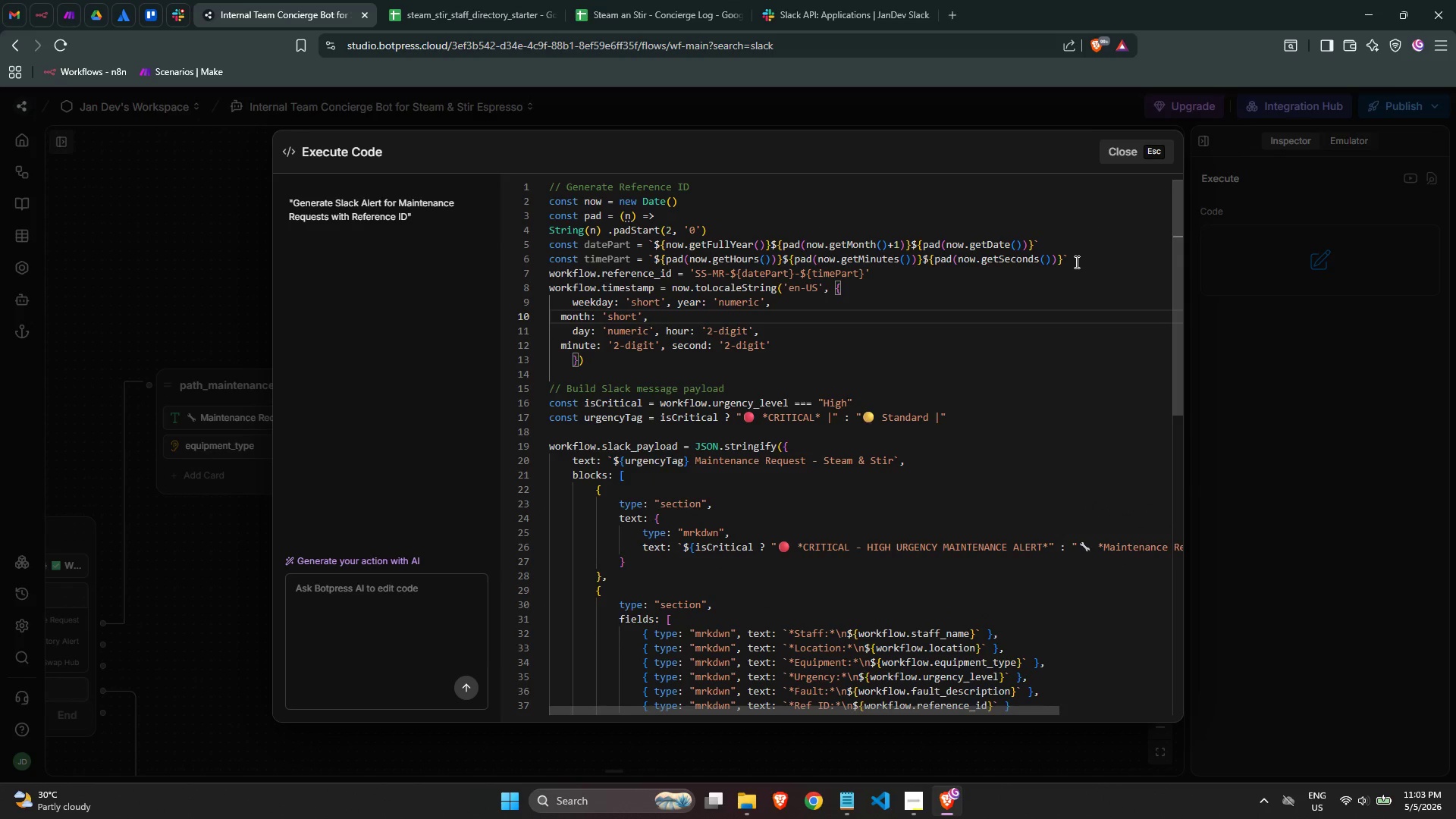 
left_click([1046, 268])
 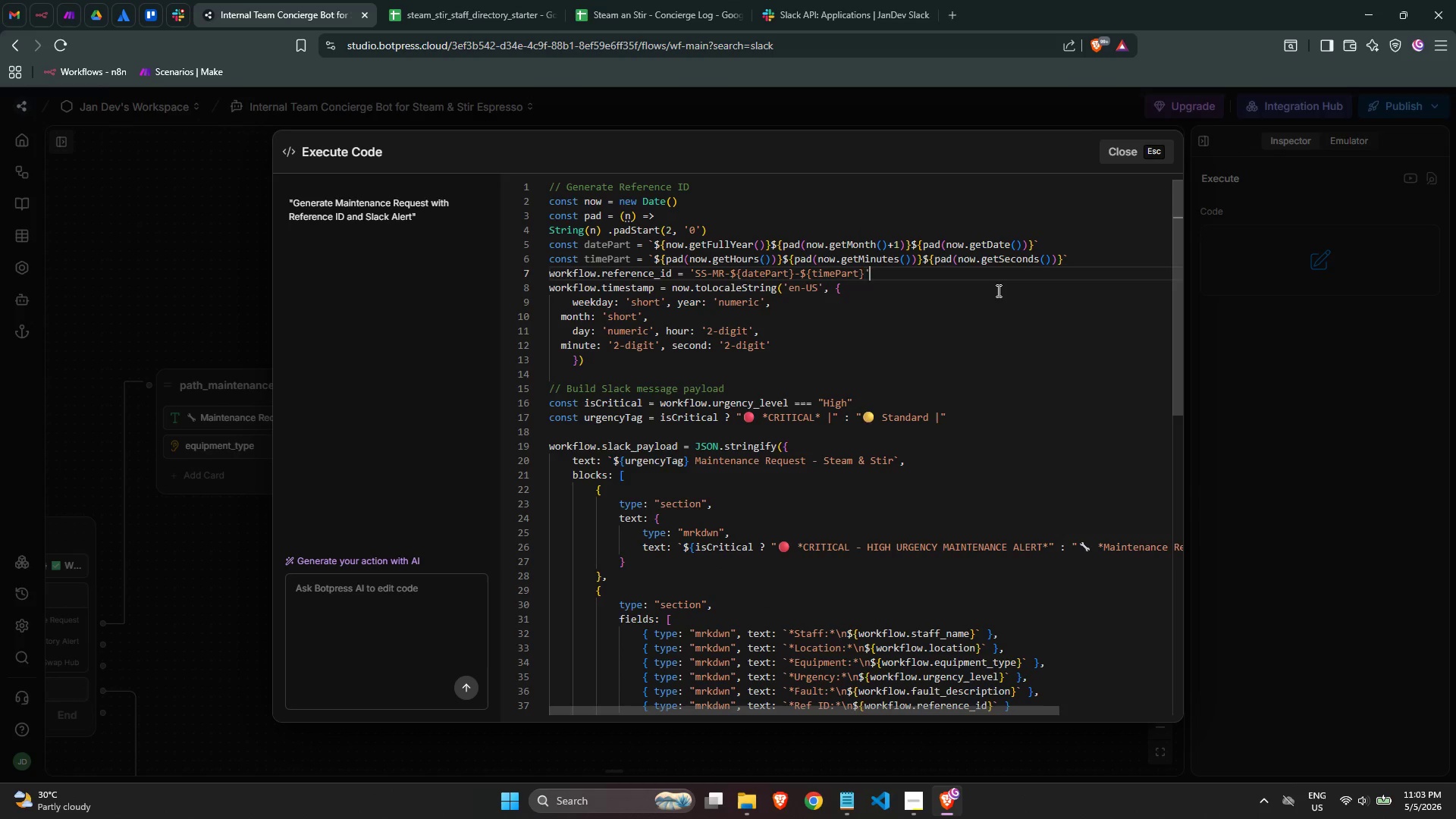 
left_click([997, 290])
 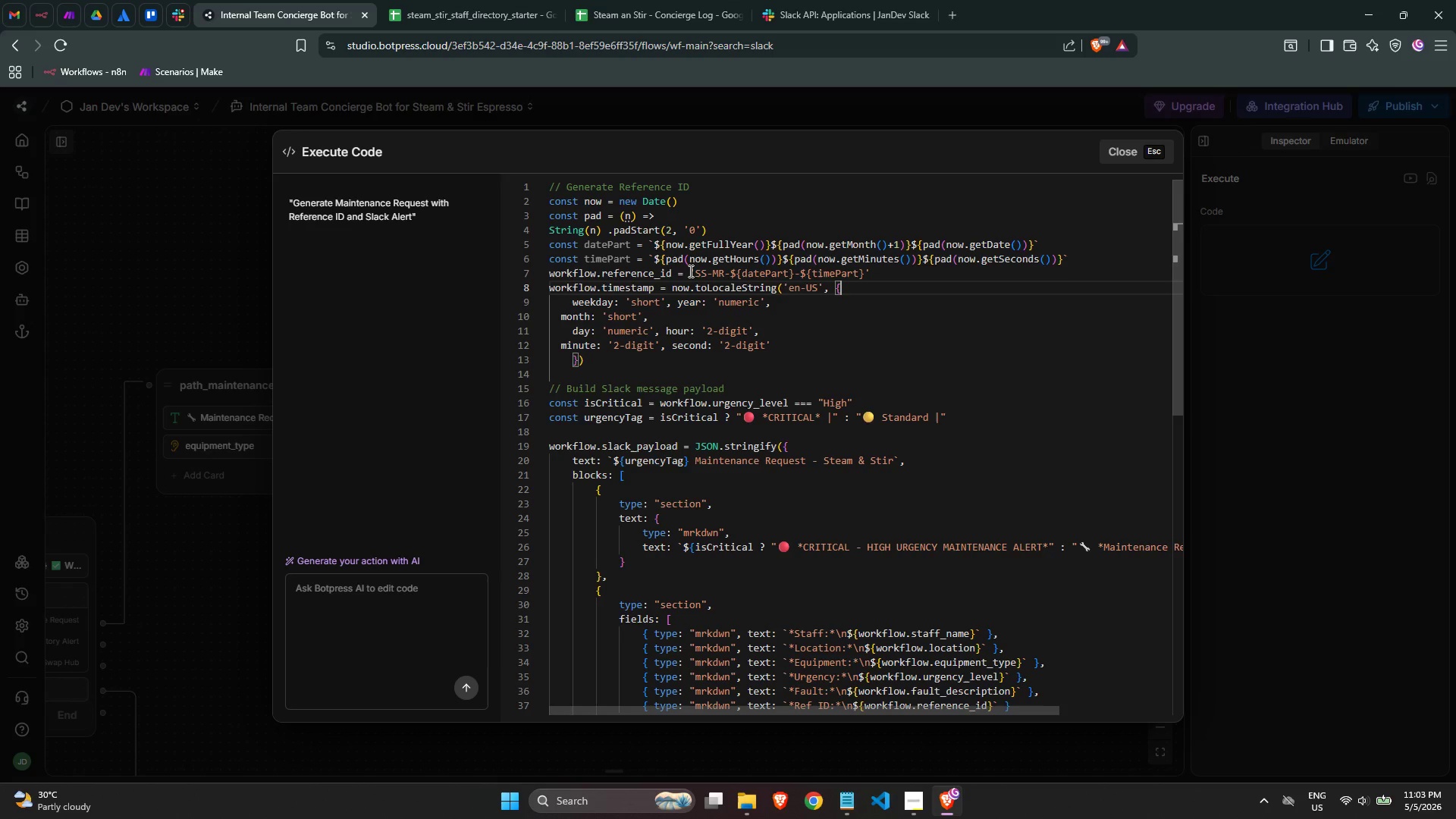 
left_click([692, 271])
 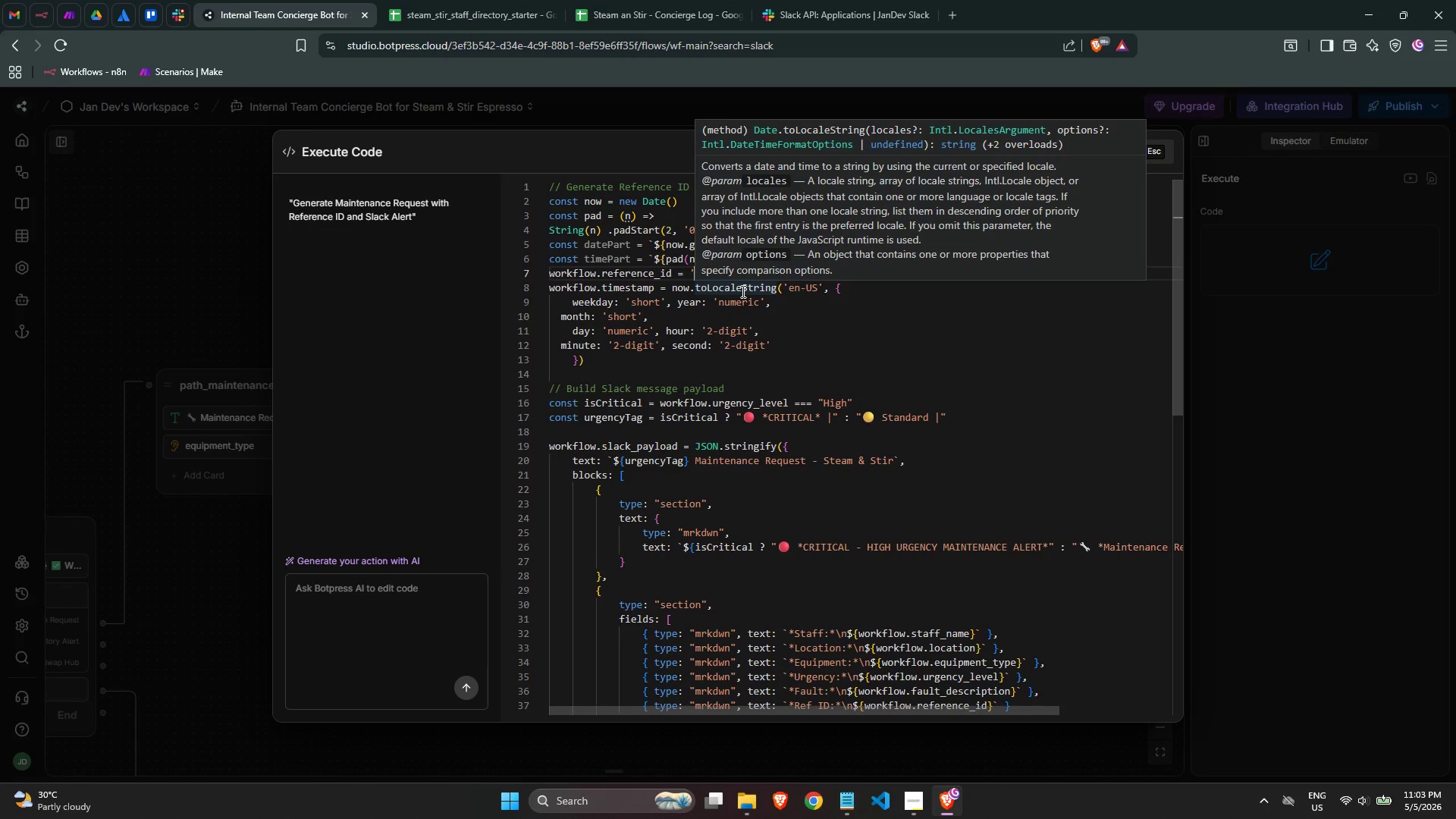 
key(Backspace)
 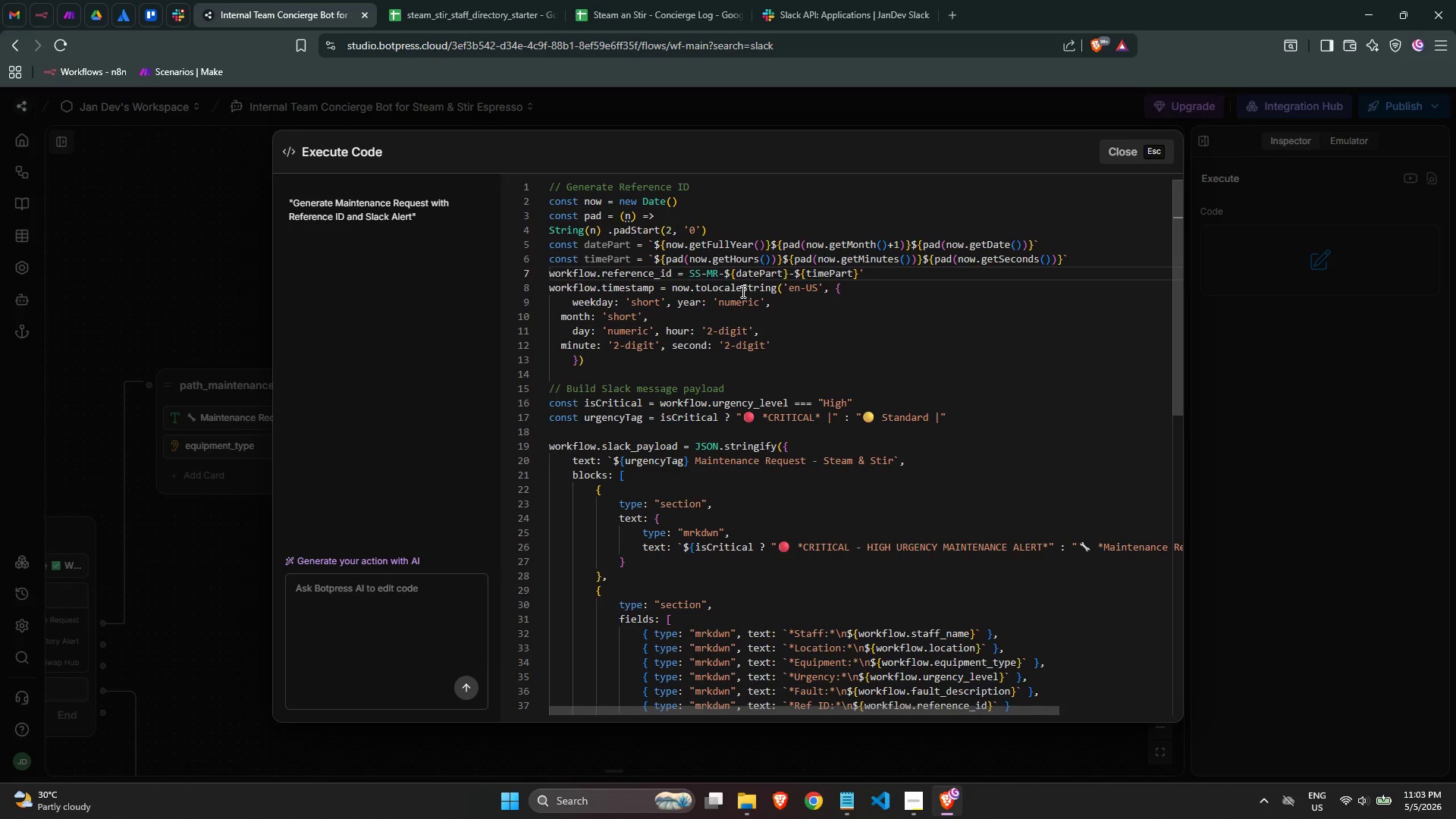 
key(Backquote)
 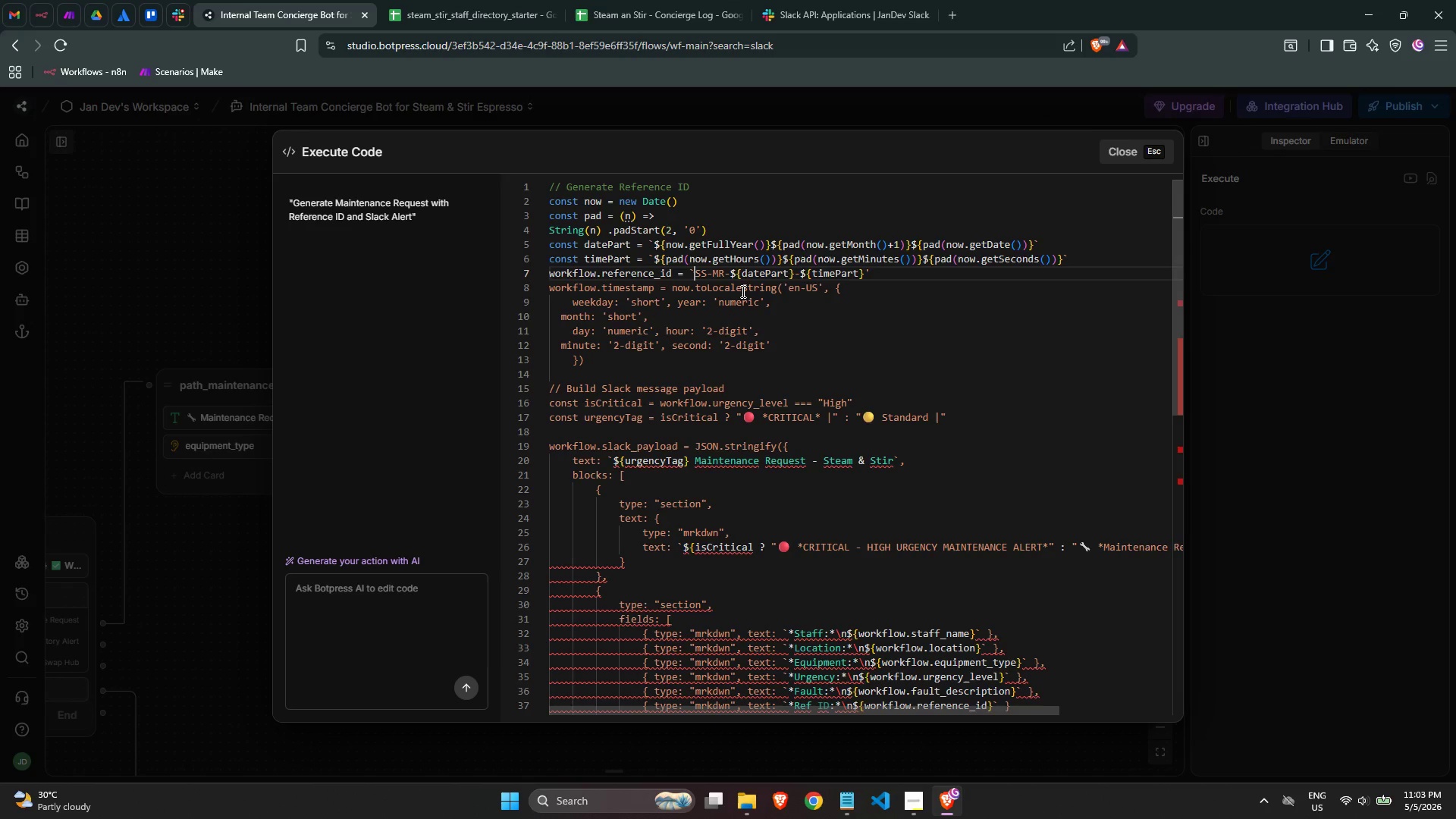 
key(Control+ArrowRight)
 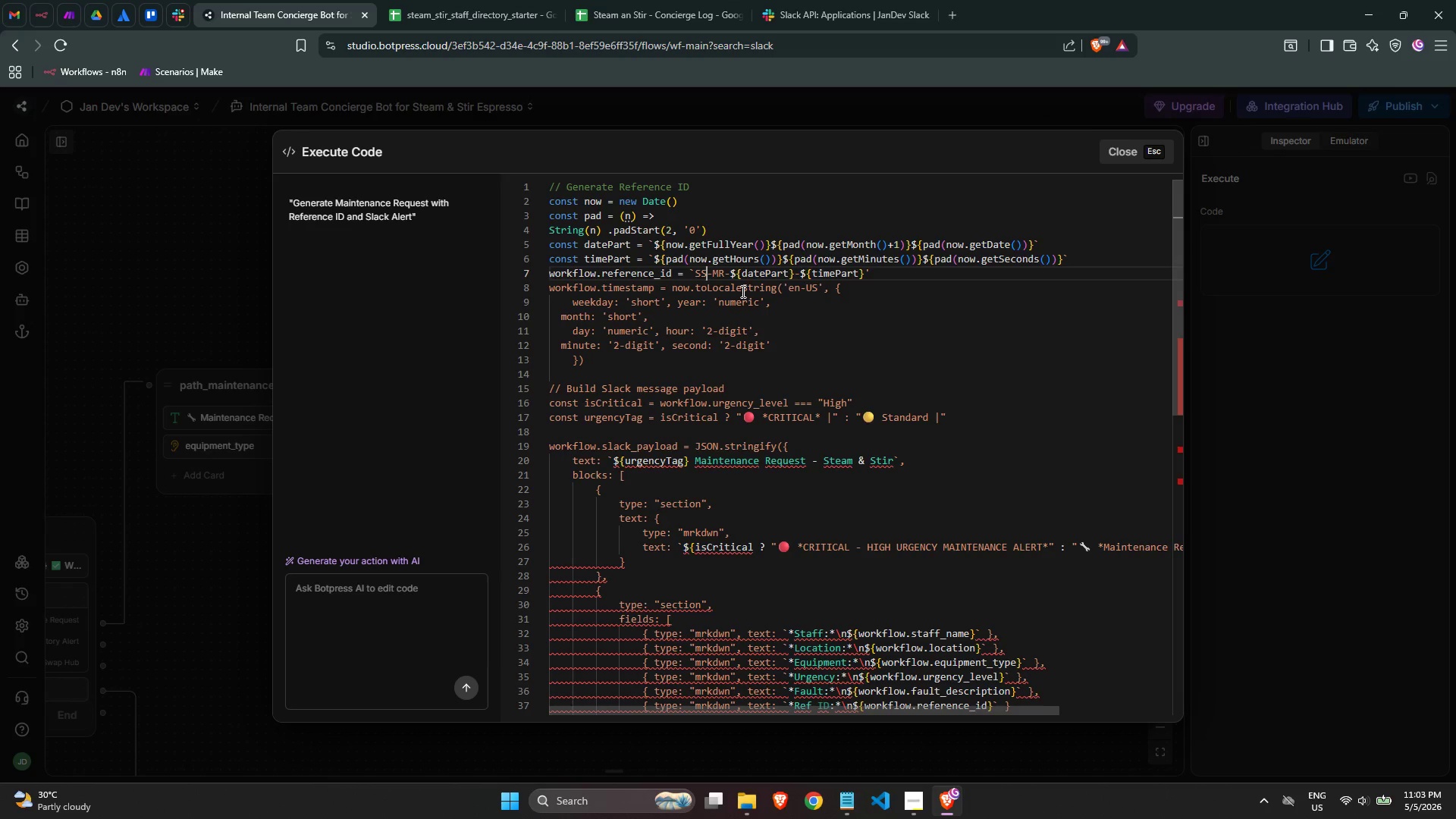 
key(Control+ArrowRight)
 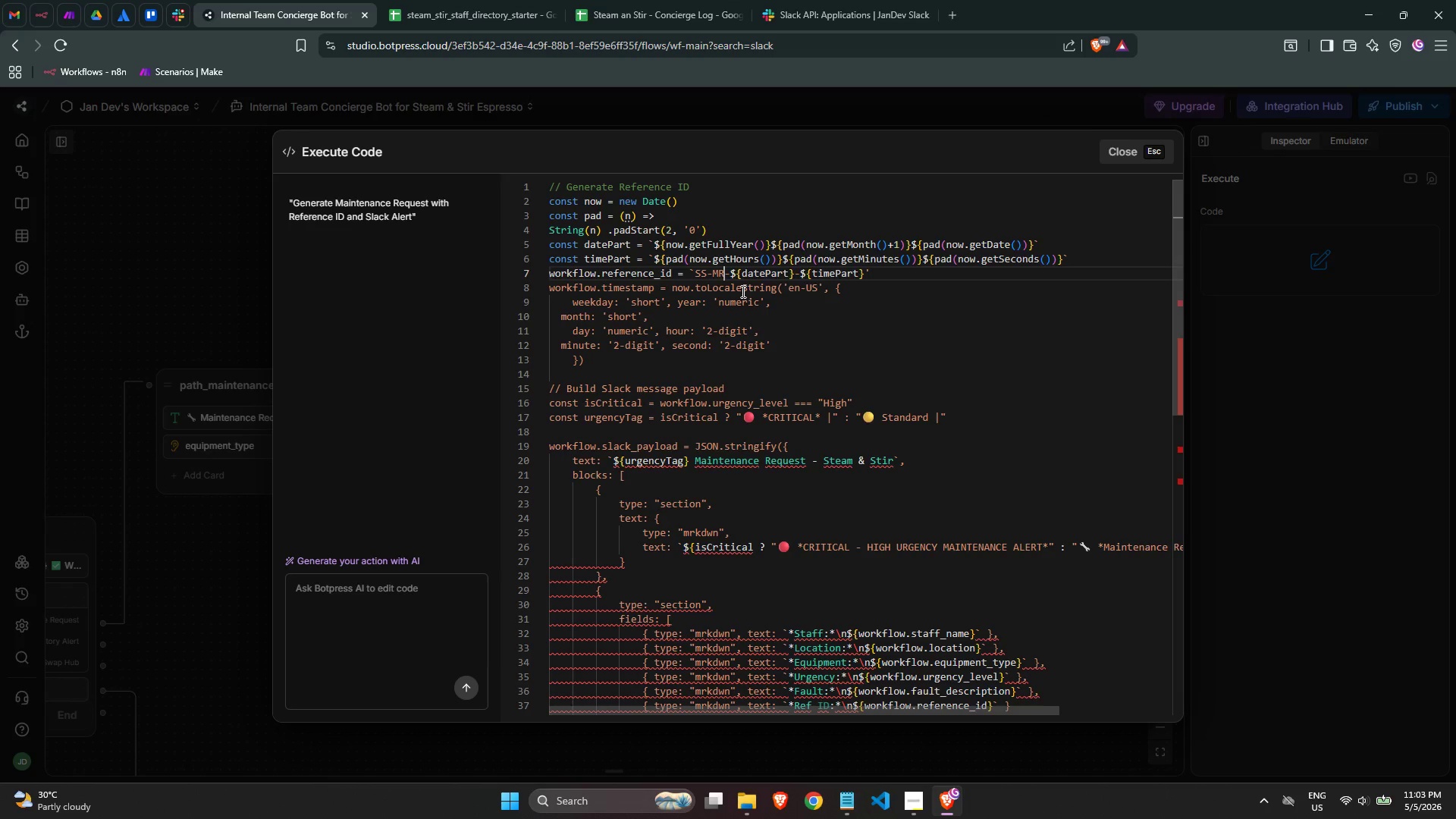 
key(Control+ArrowRight)
 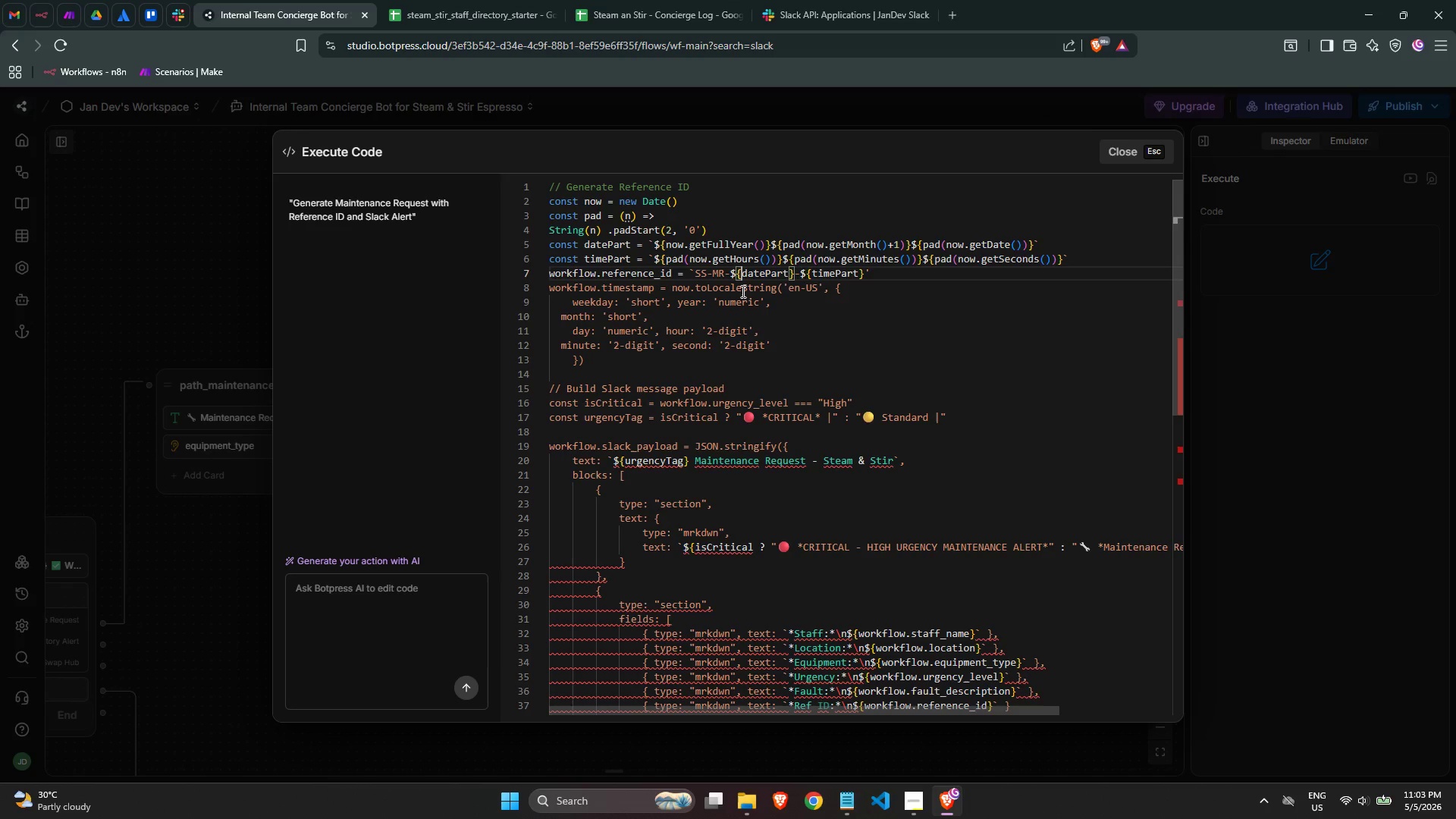 
key(Control+ArrowRight)
 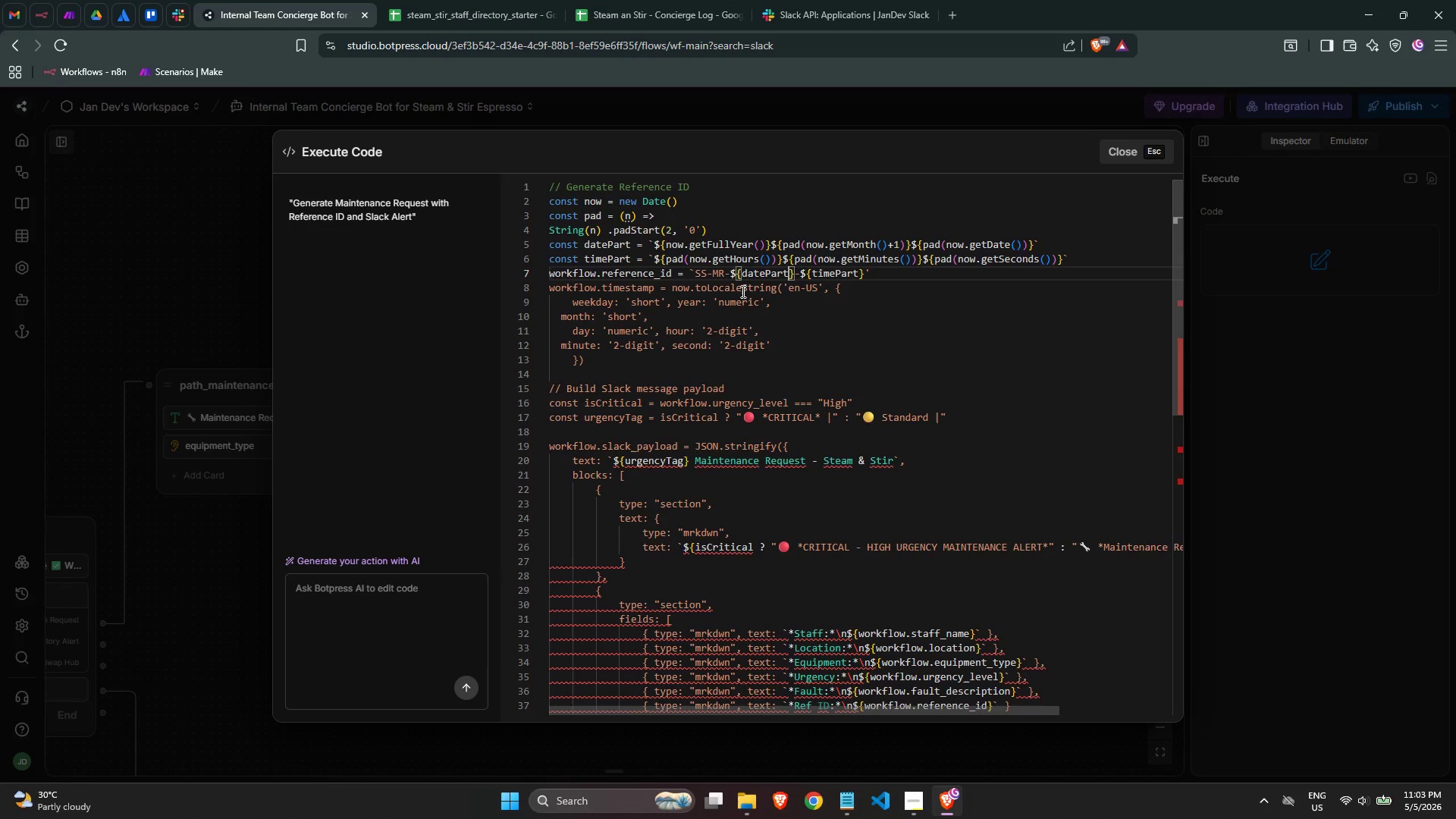 
key(Control+ArrowRight)
 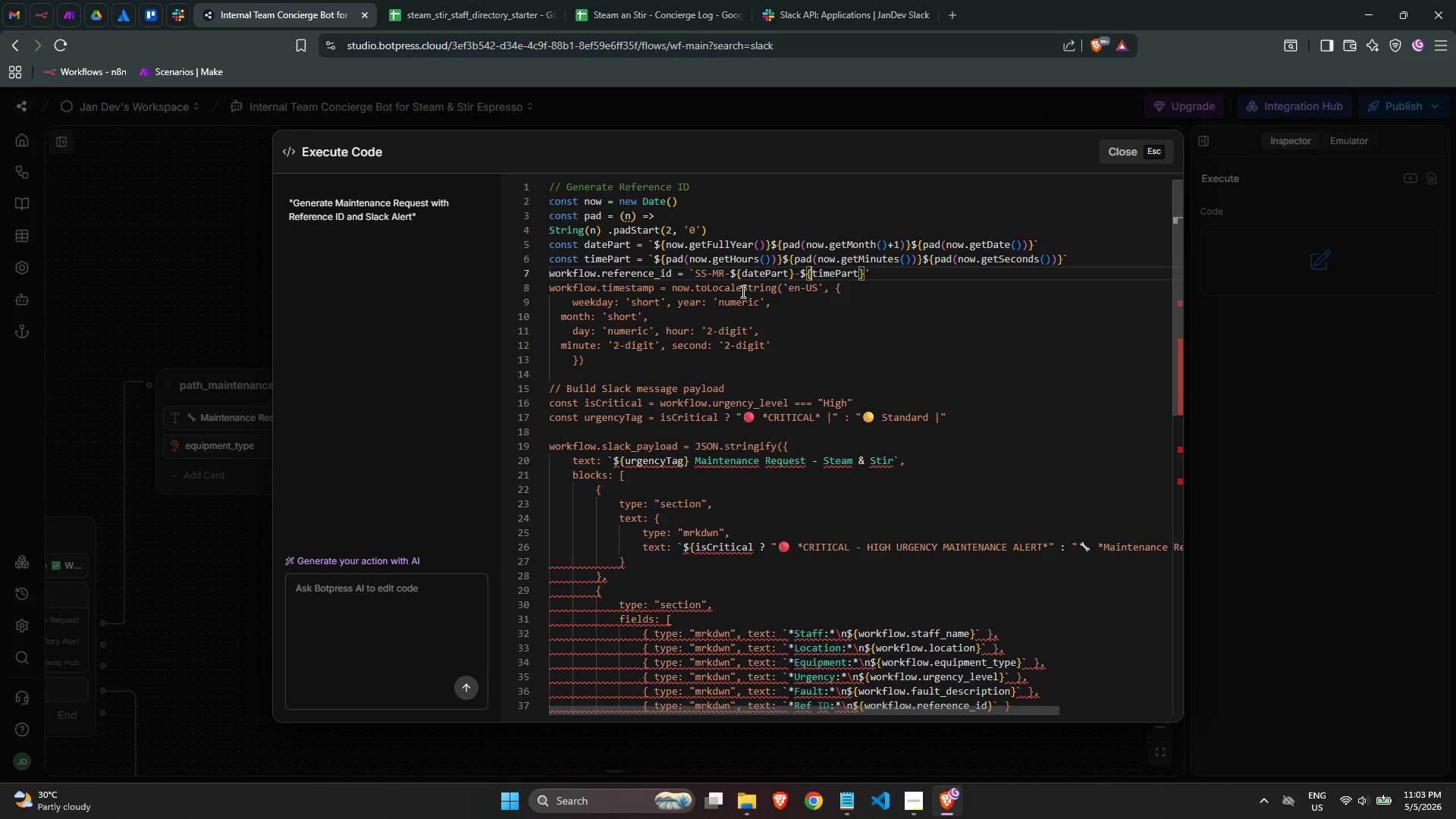 
key(Control+ArrowRight)
 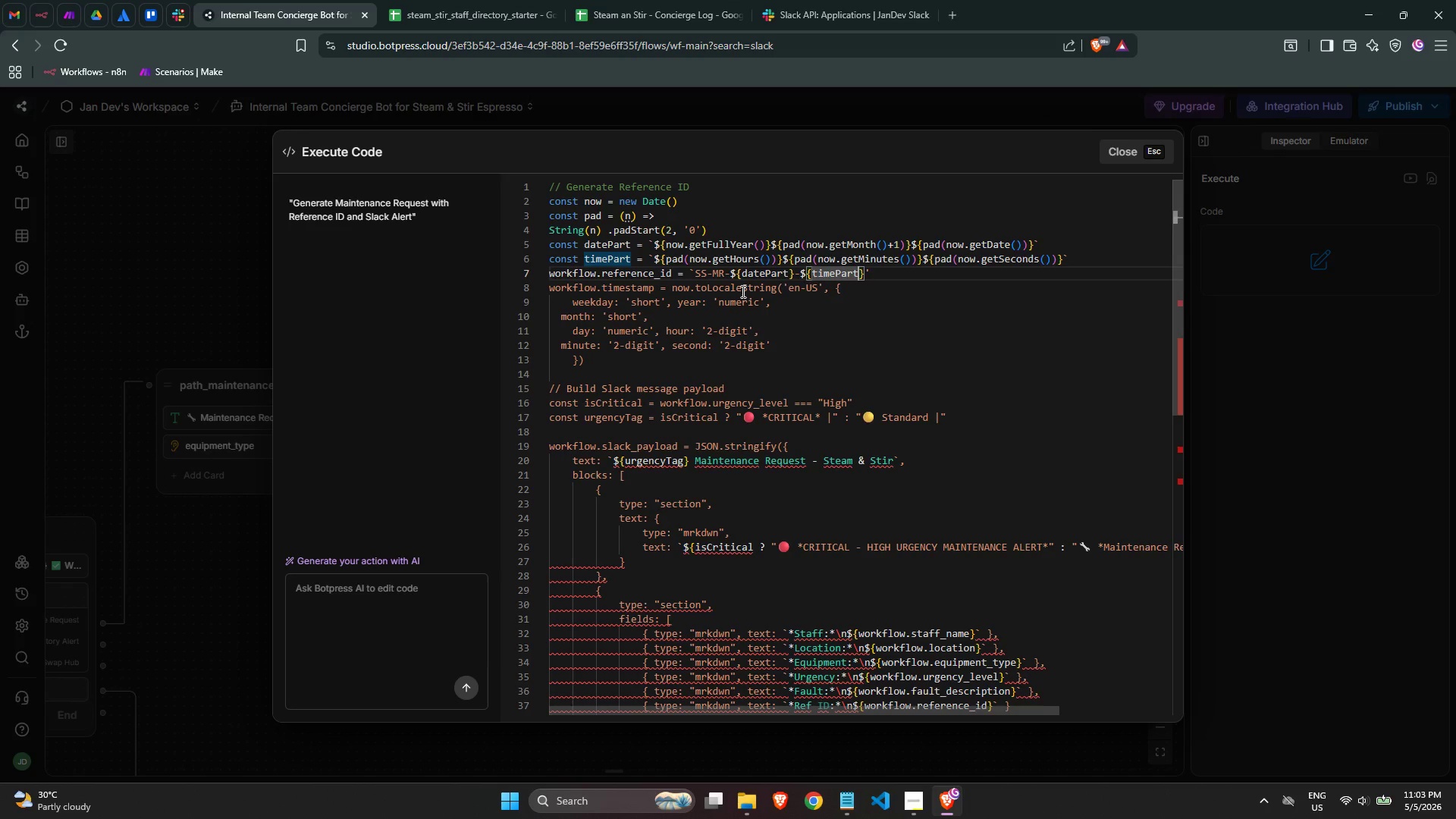 
key(ArrowRight)
 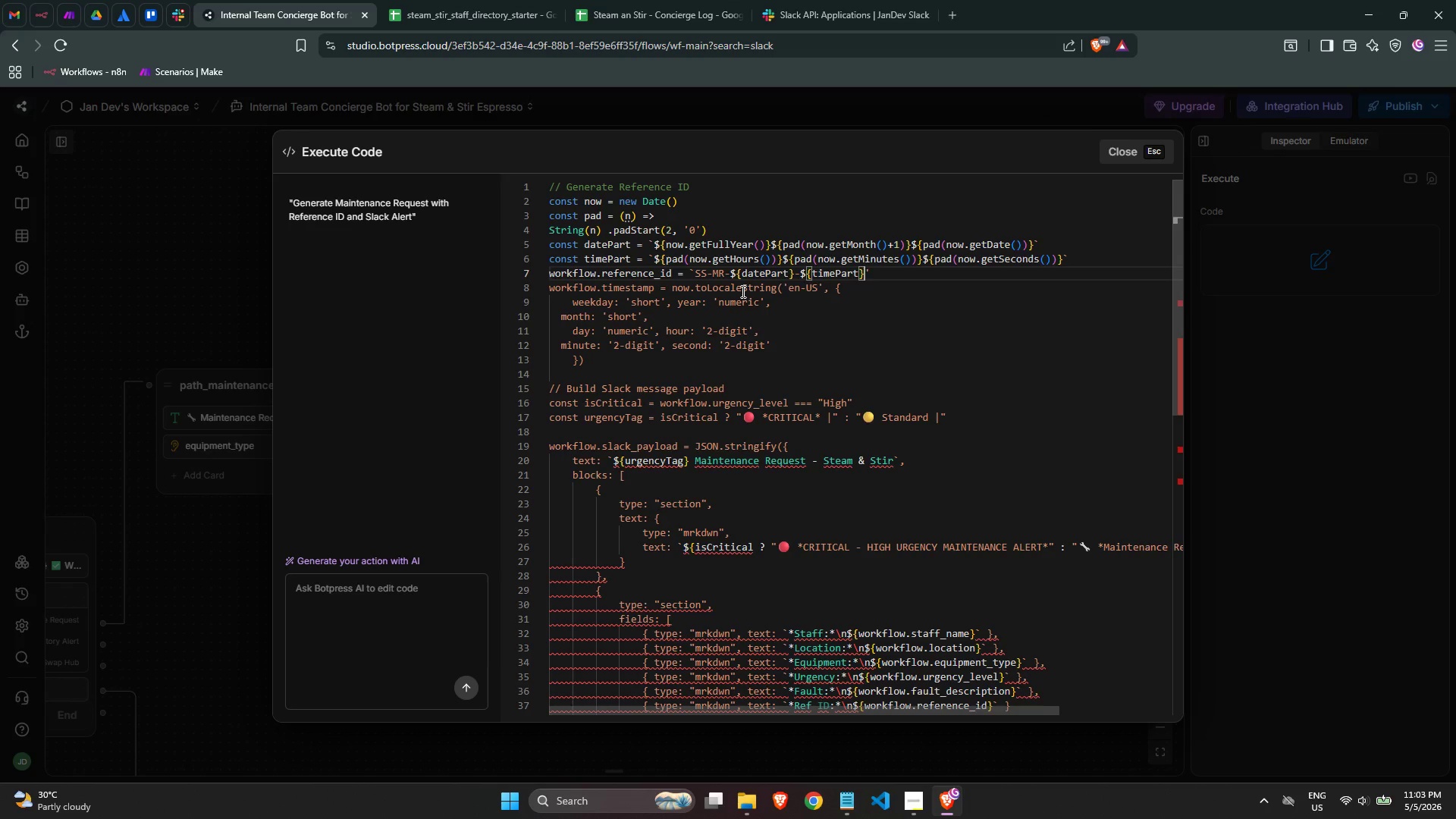 
key(ArrowRight)
 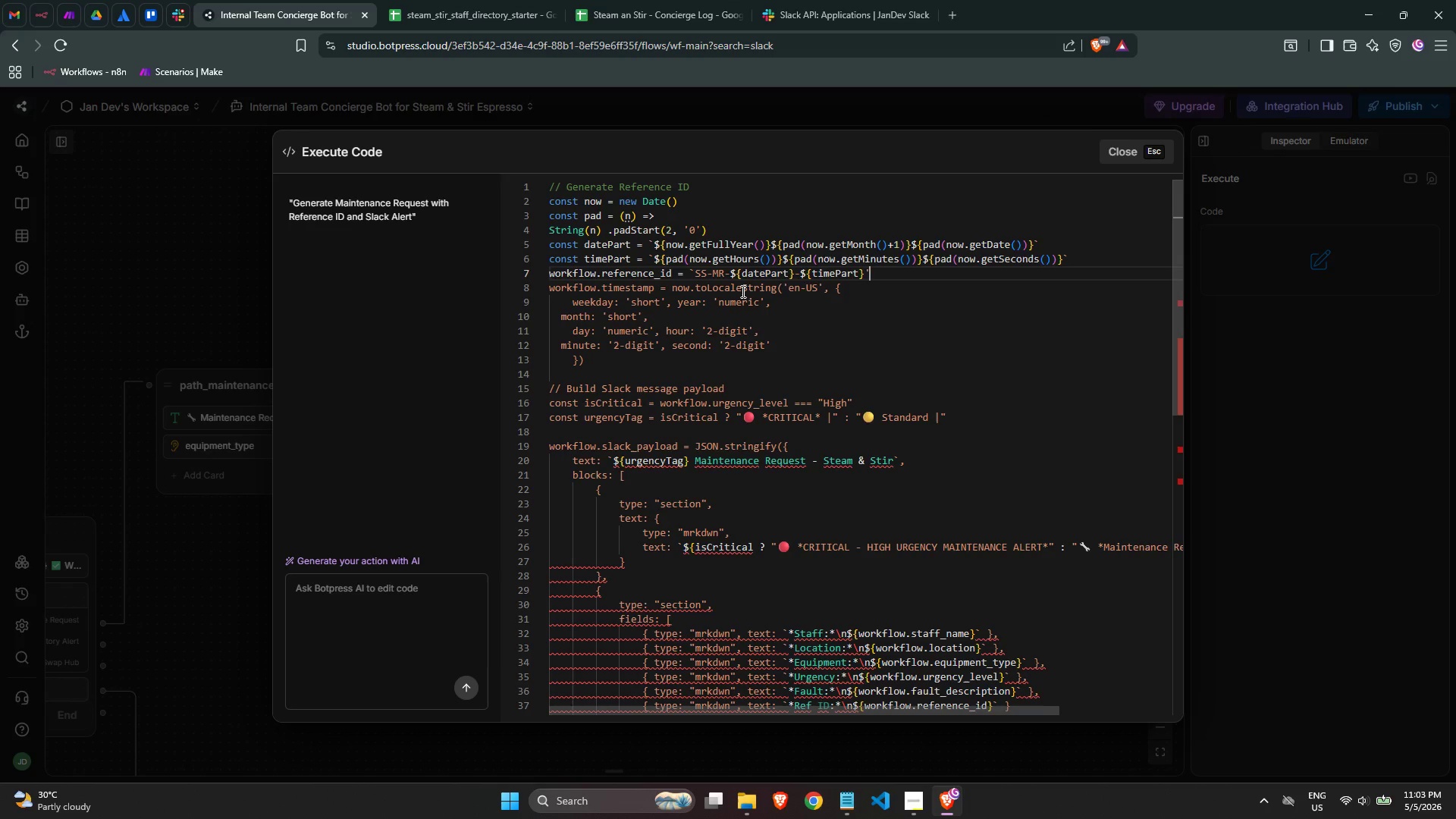 
key(Backspace)
 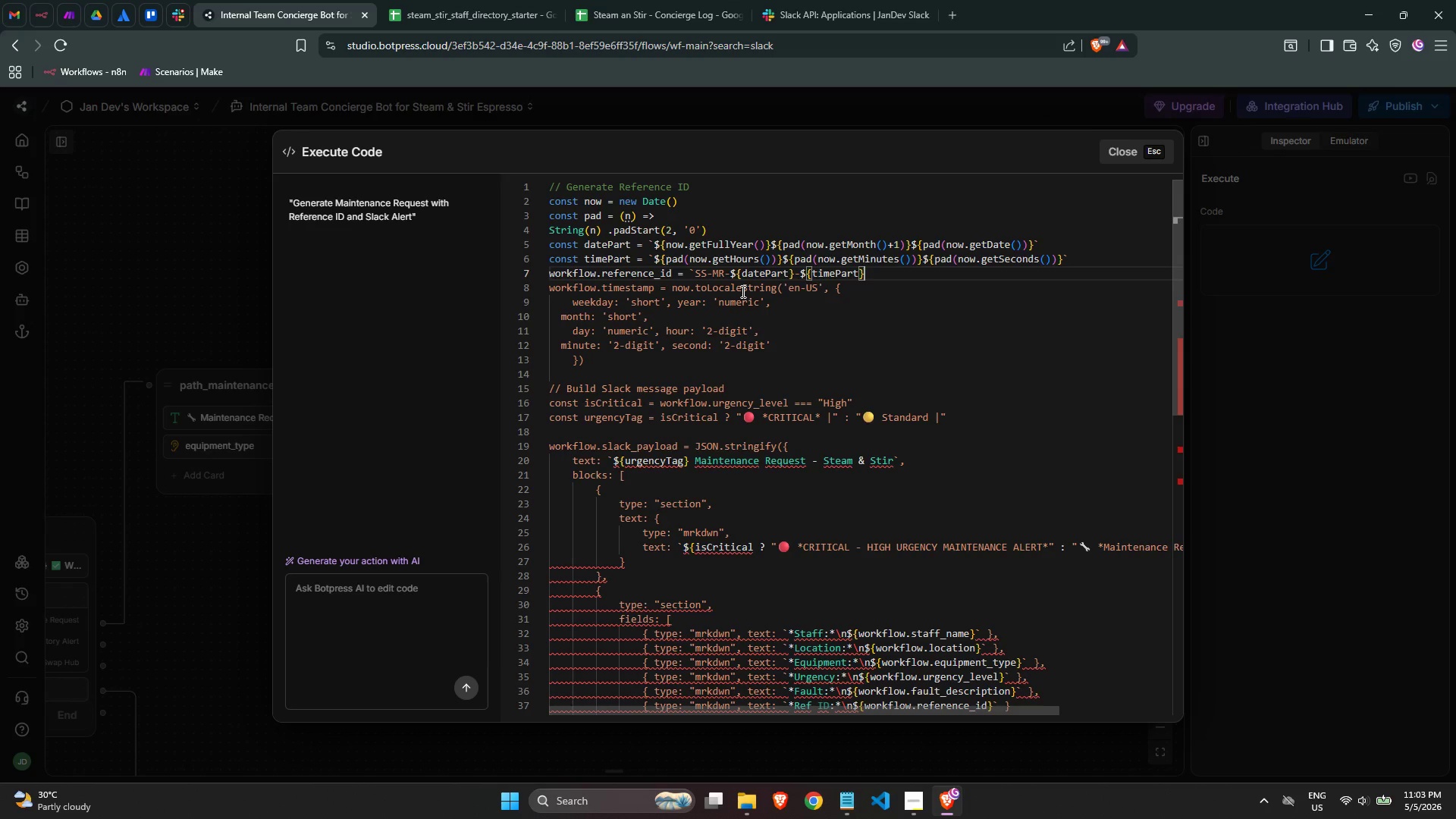 
key(Backquote)
 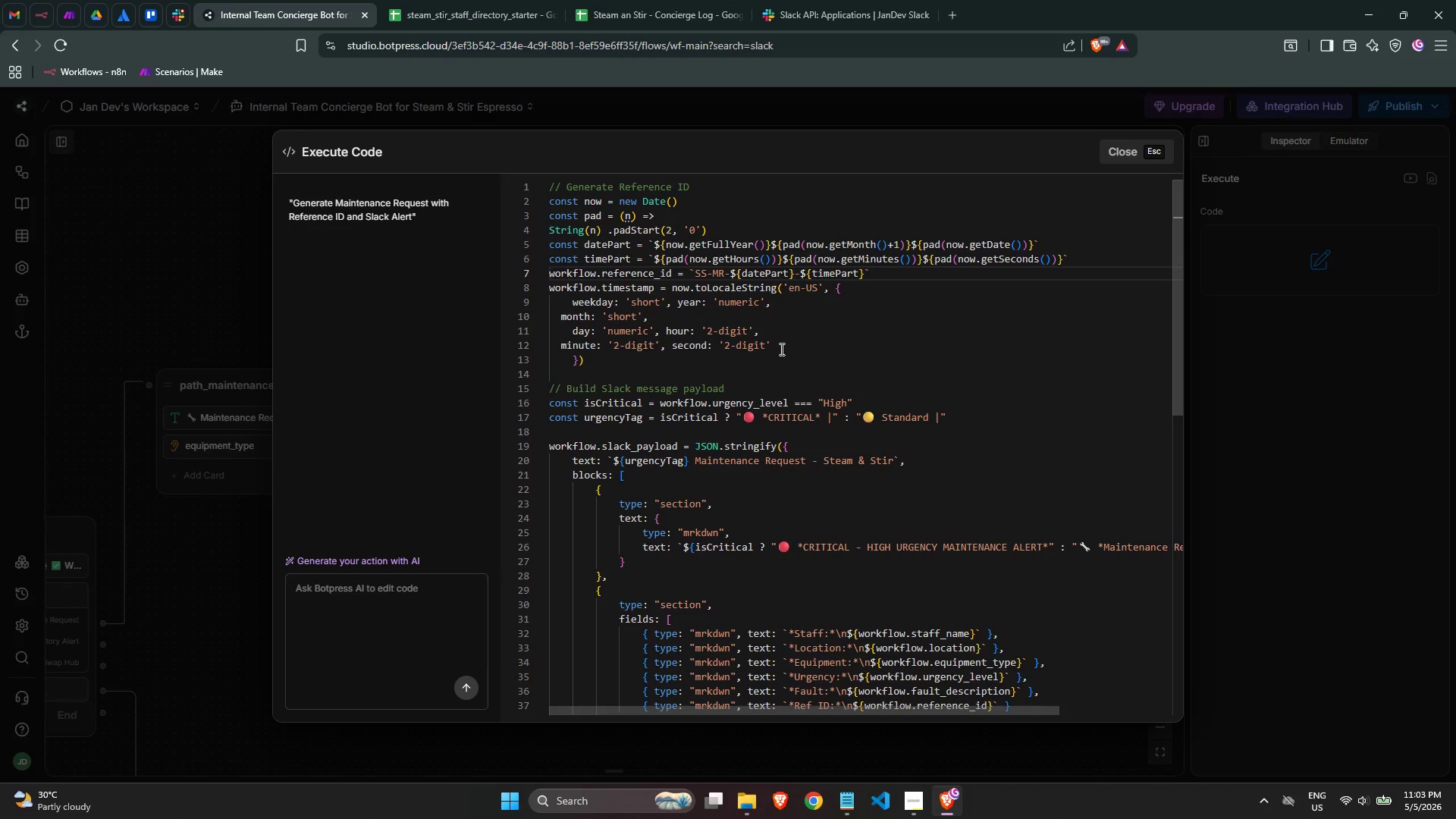 
left_click([789, 347])
 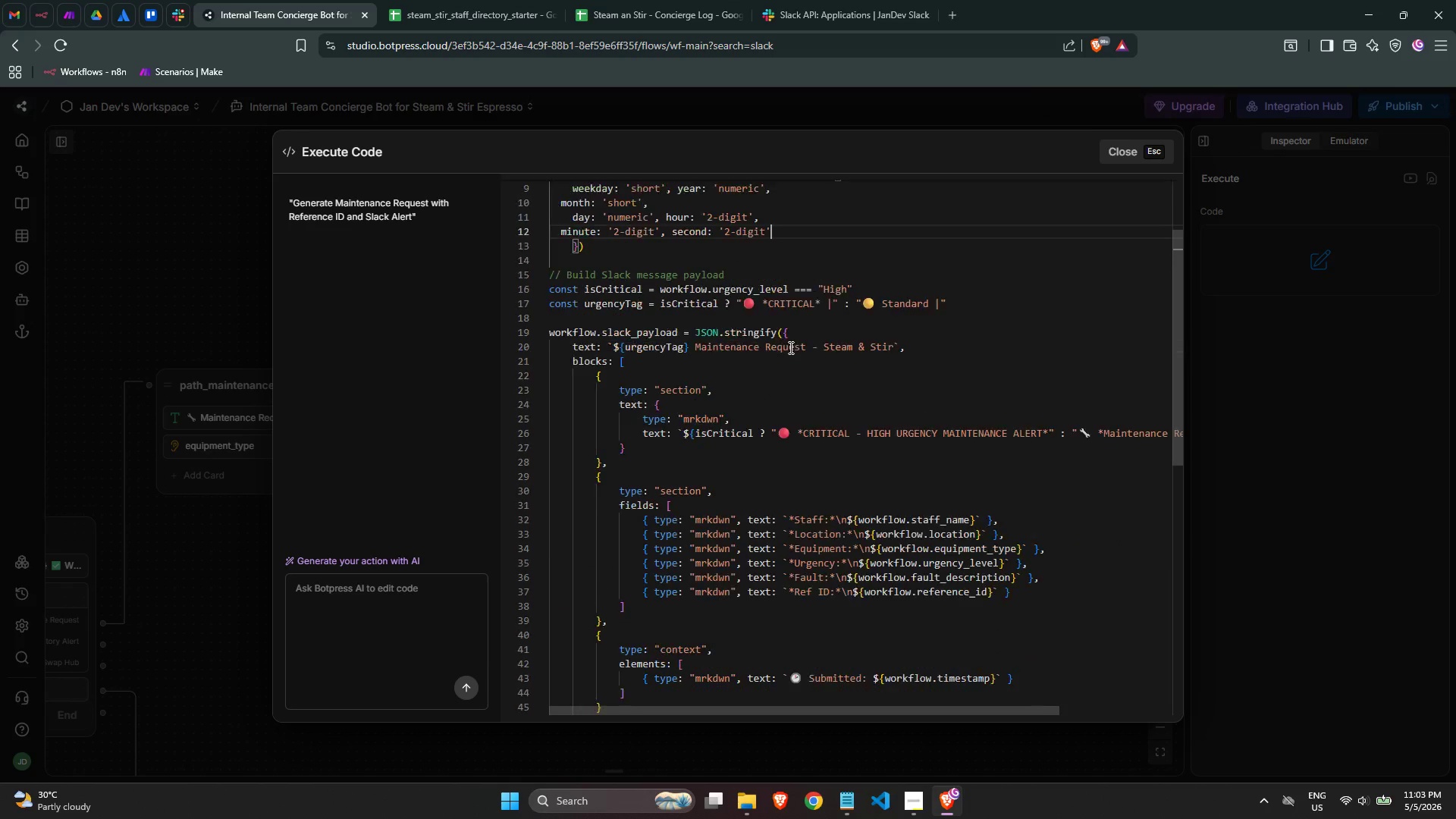 
scroll: coordinate [789, 347], scroll_direction: up, amount: 5.0
 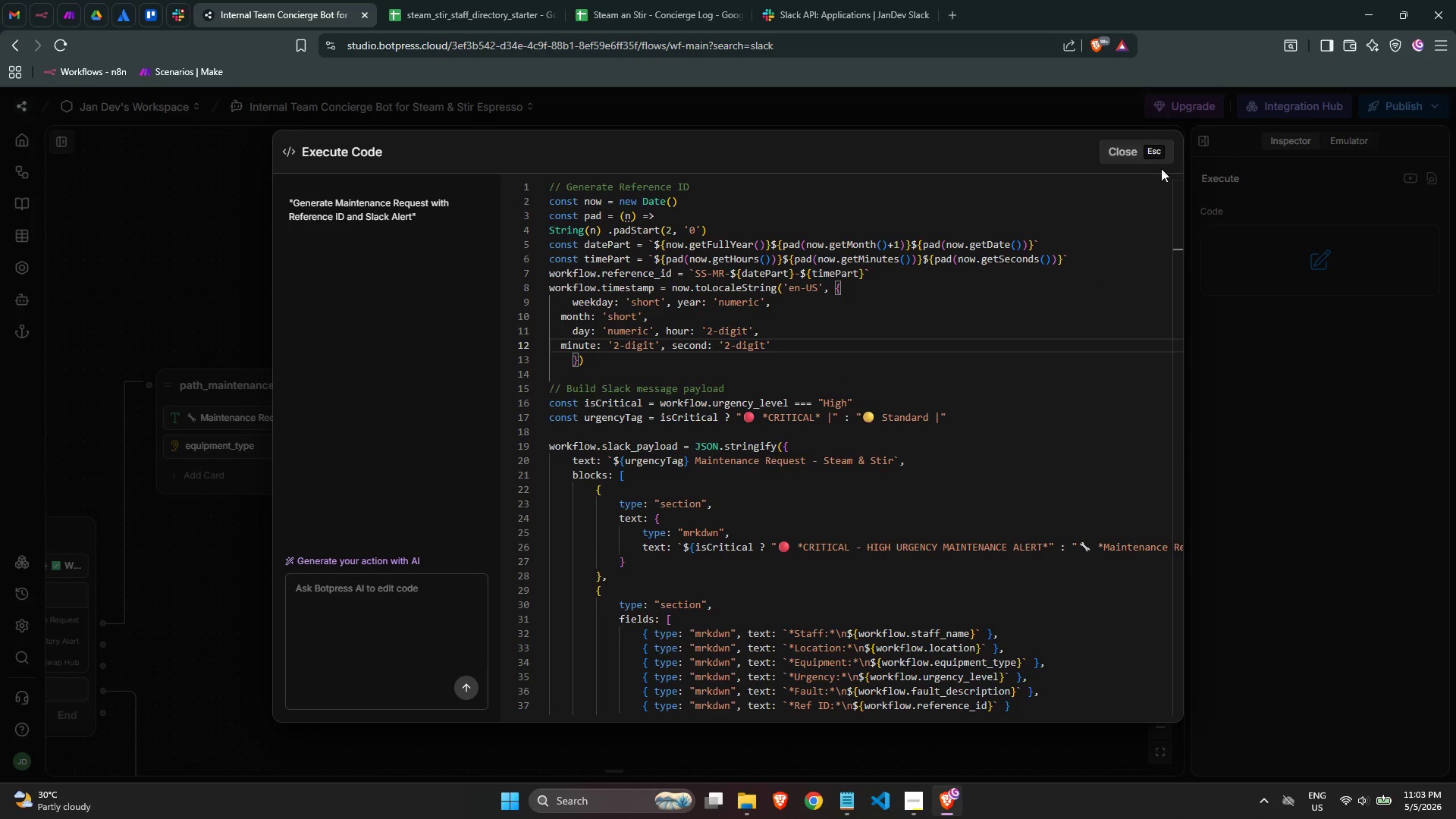 
left_click([1145, 152])
 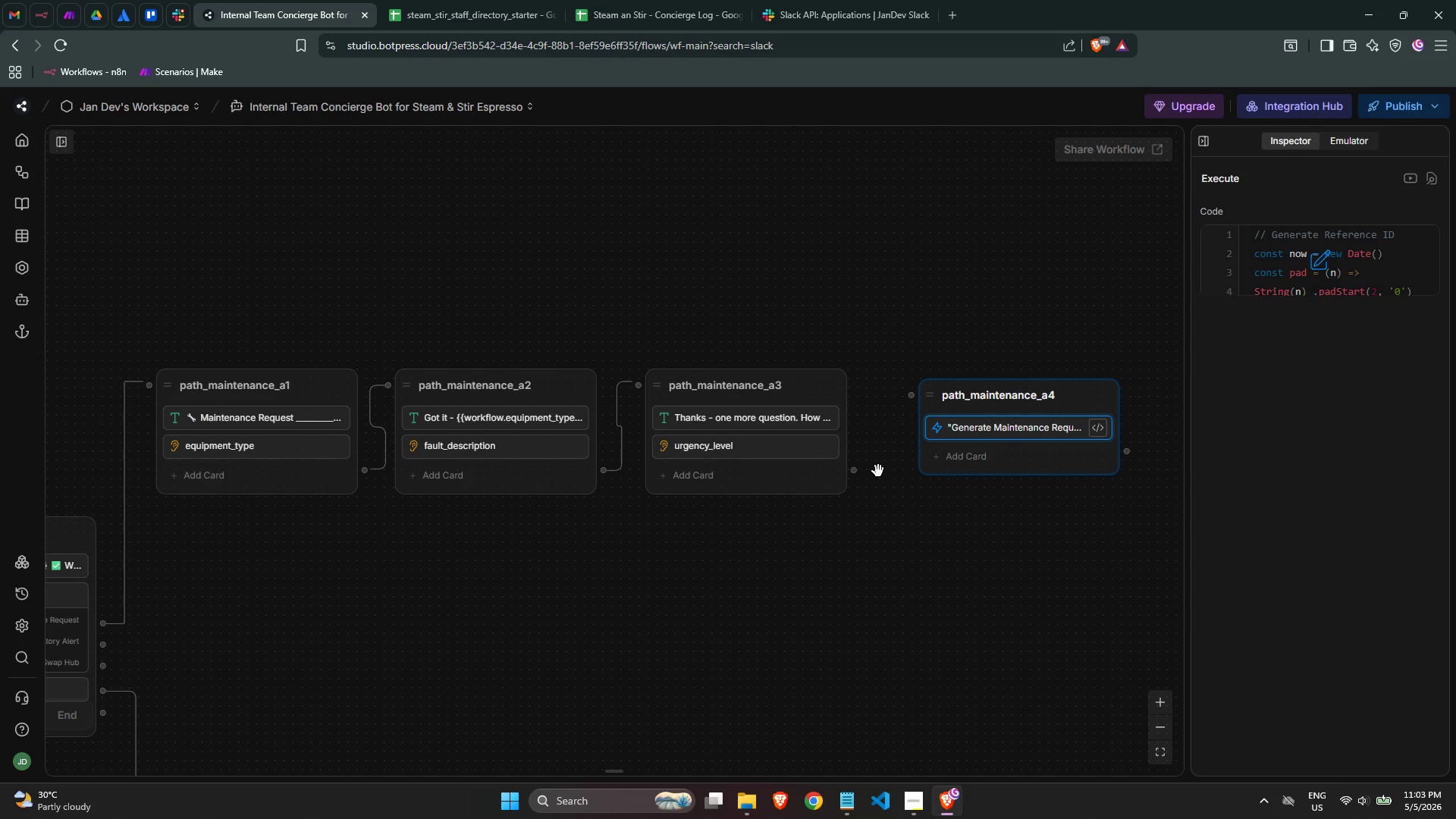 
left_click_drag(start_coordinate=[856, 473], to_coordinate=[907, 401])
 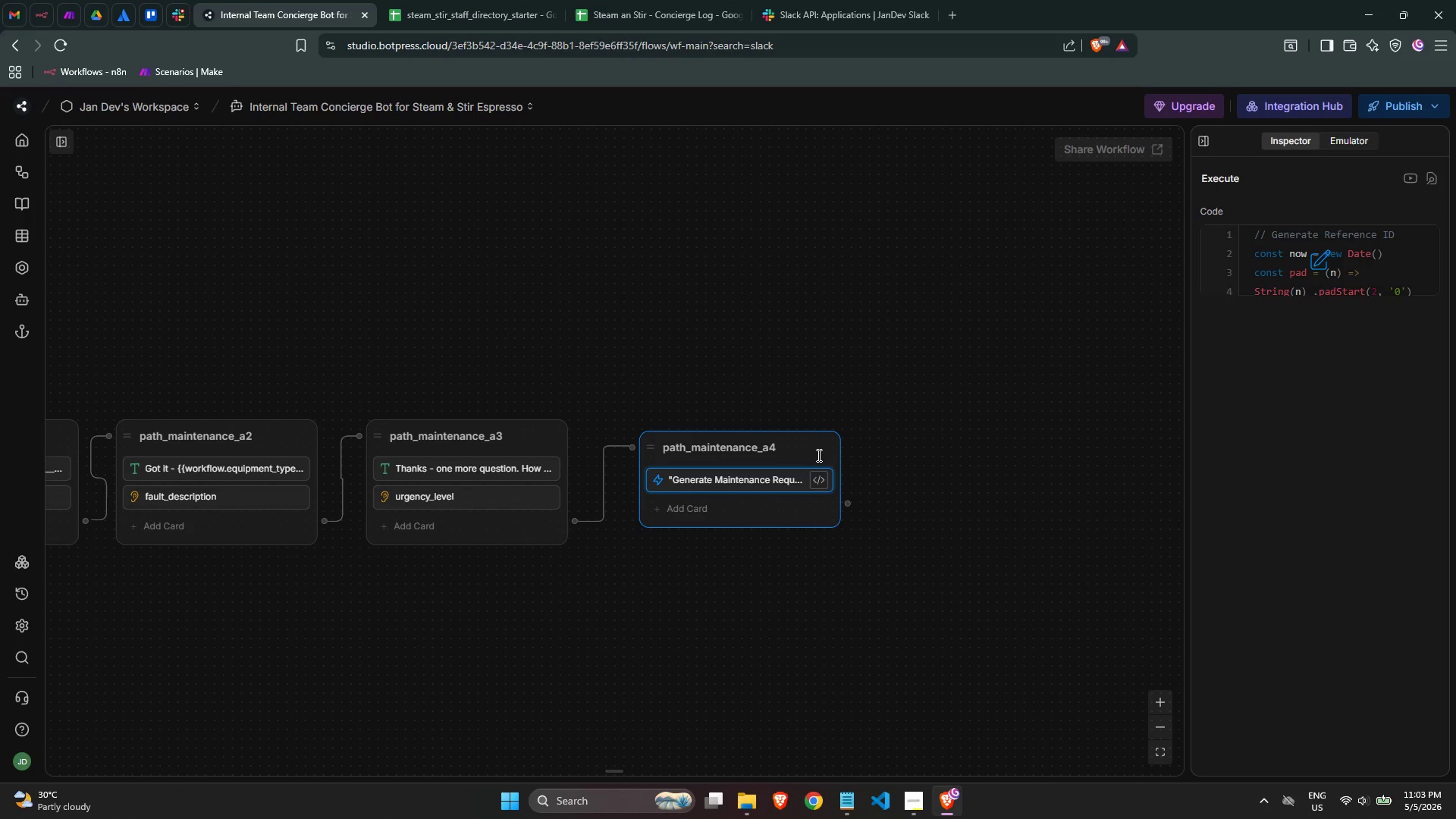 
wait(16.86)
 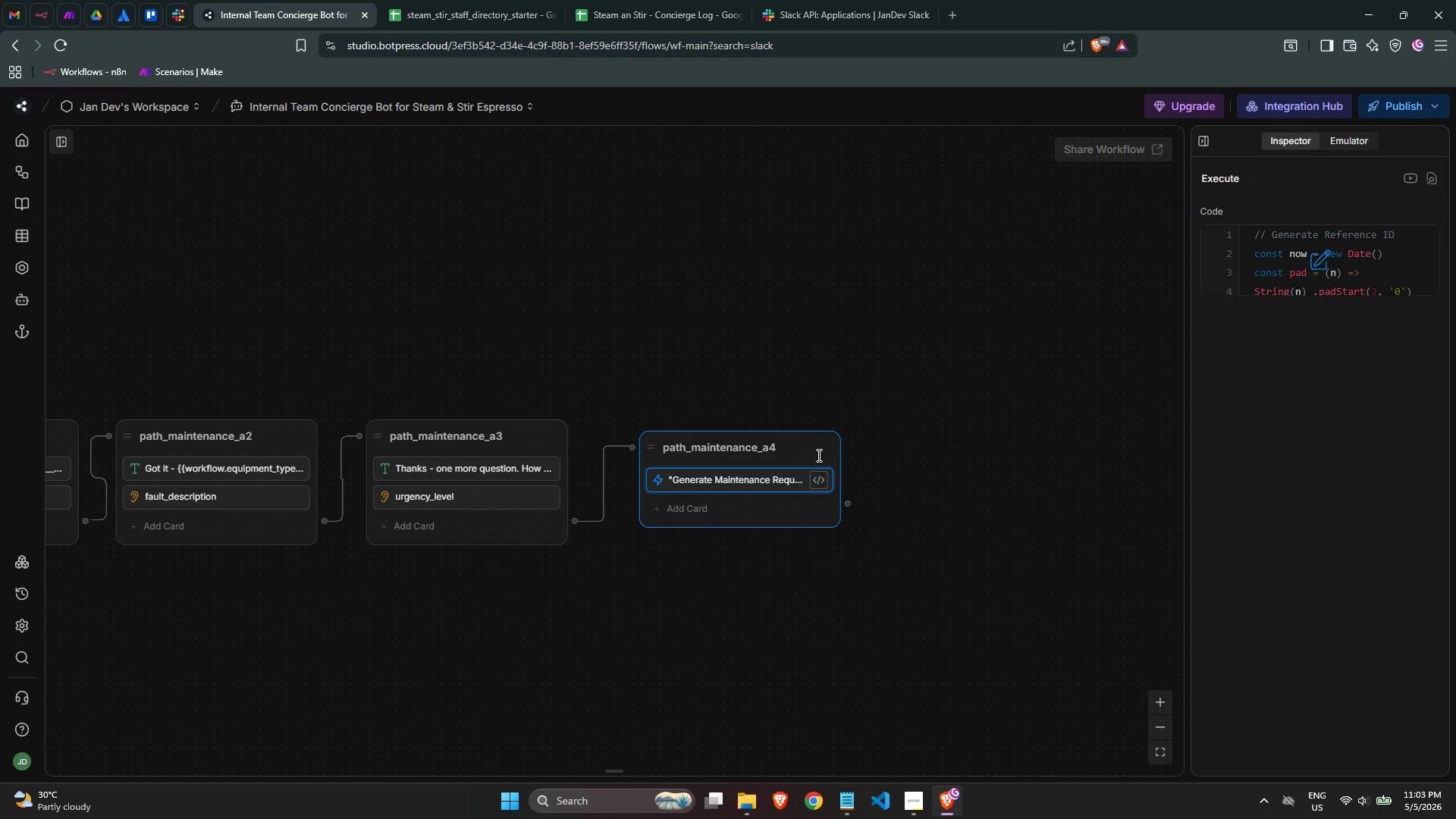 
left_click([901, 473])
 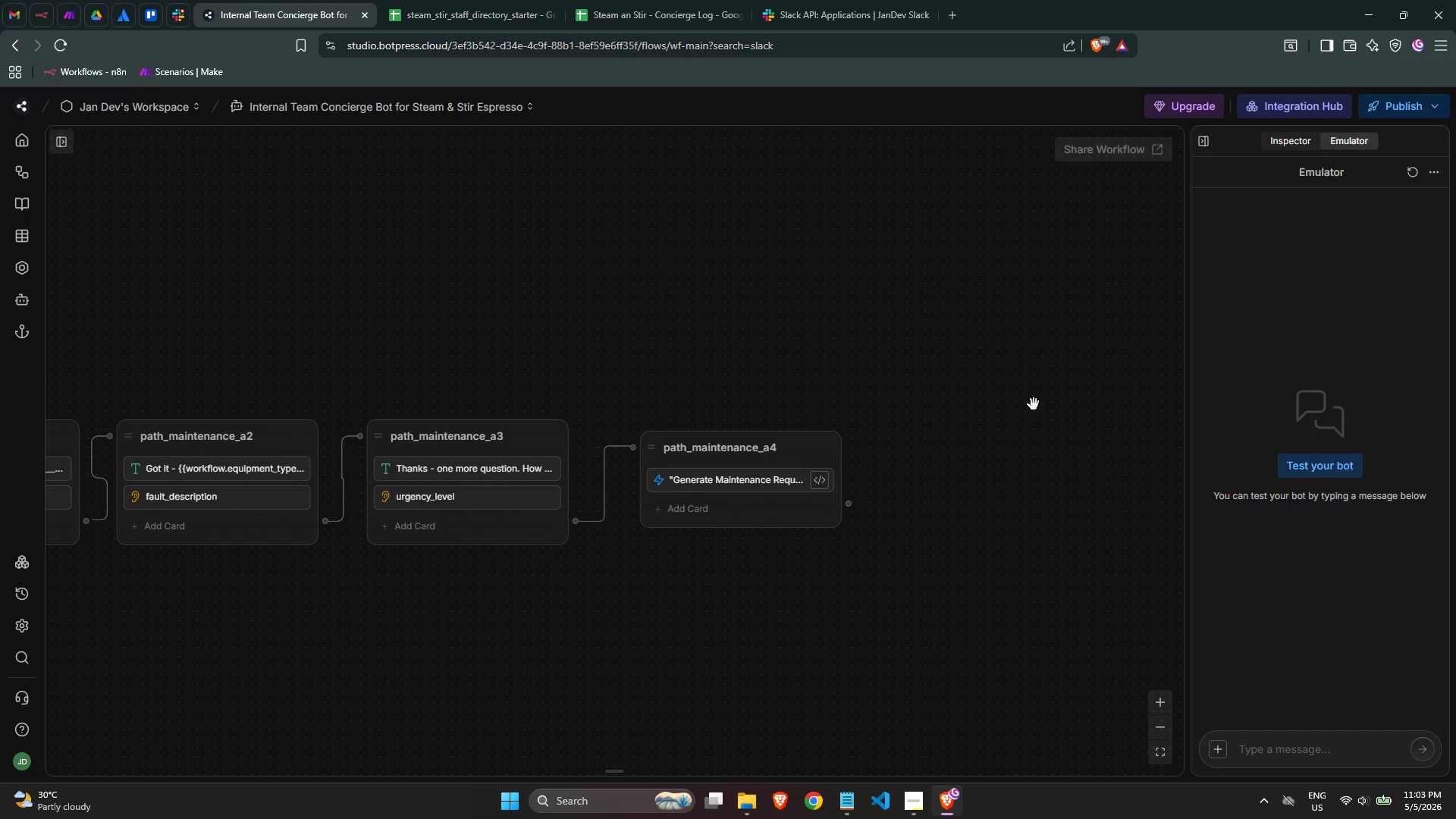 
right_click([974, 406])
 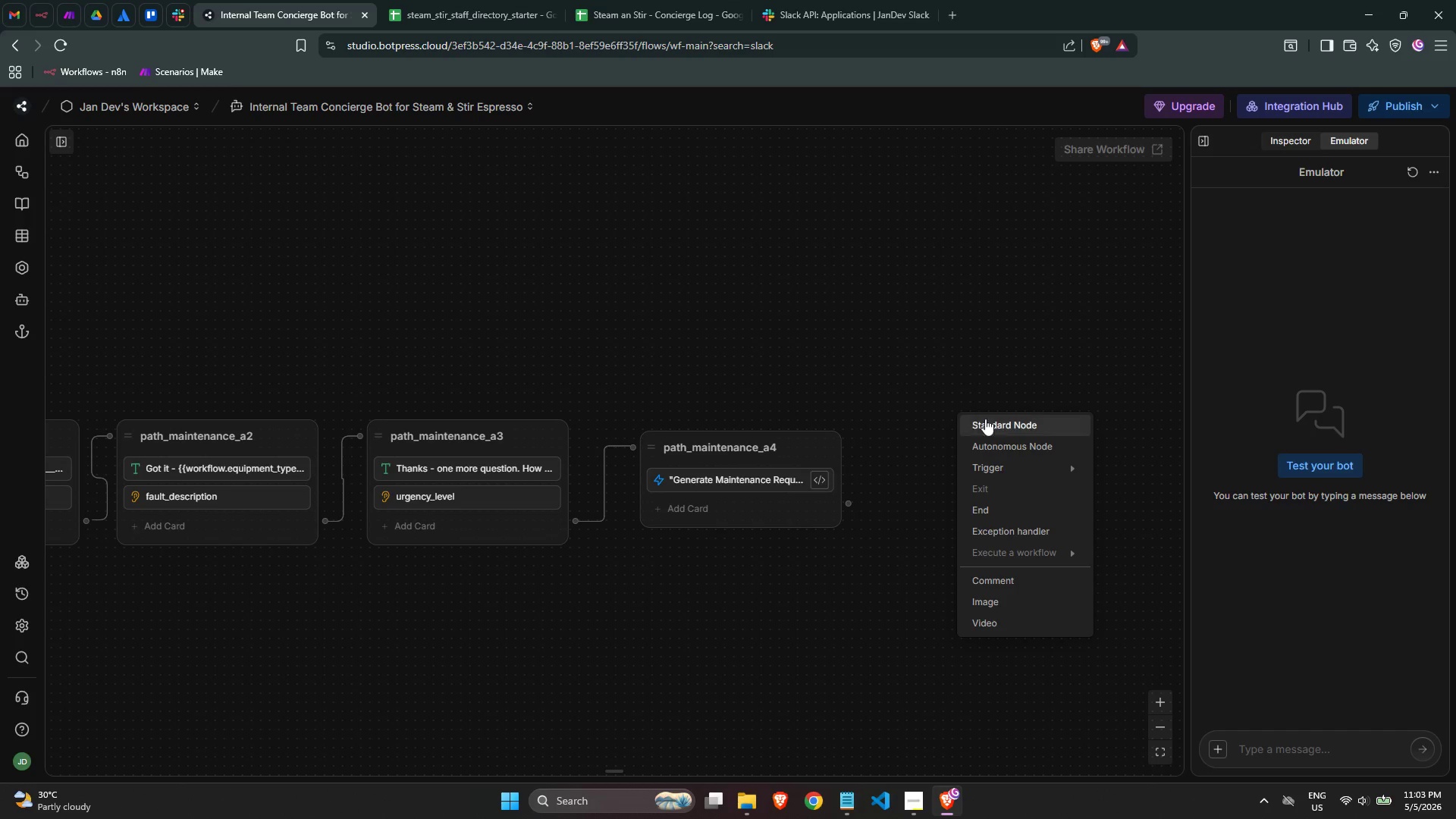 
left_click([993, 427])
 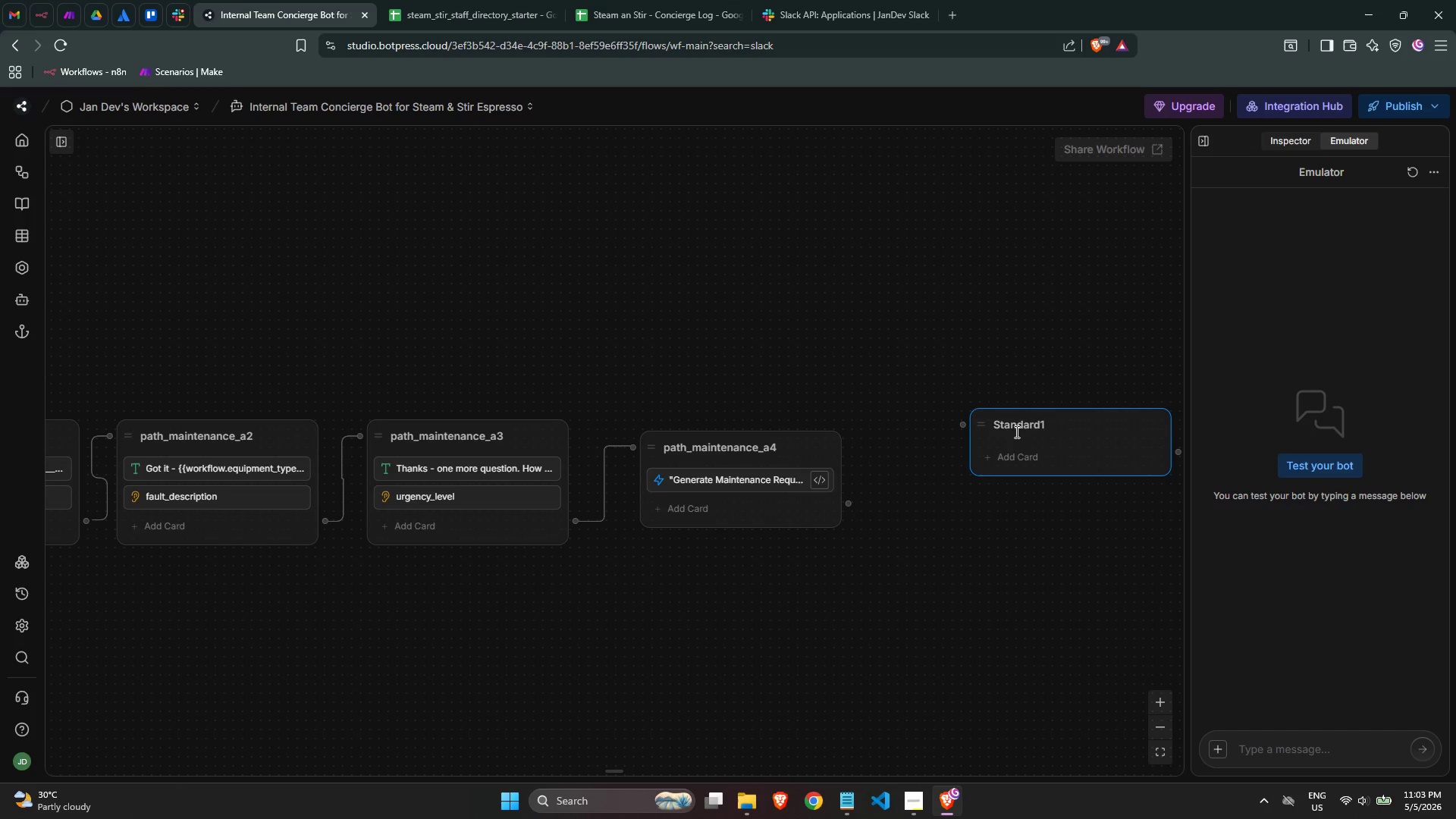 
double_click([1014, 427])
 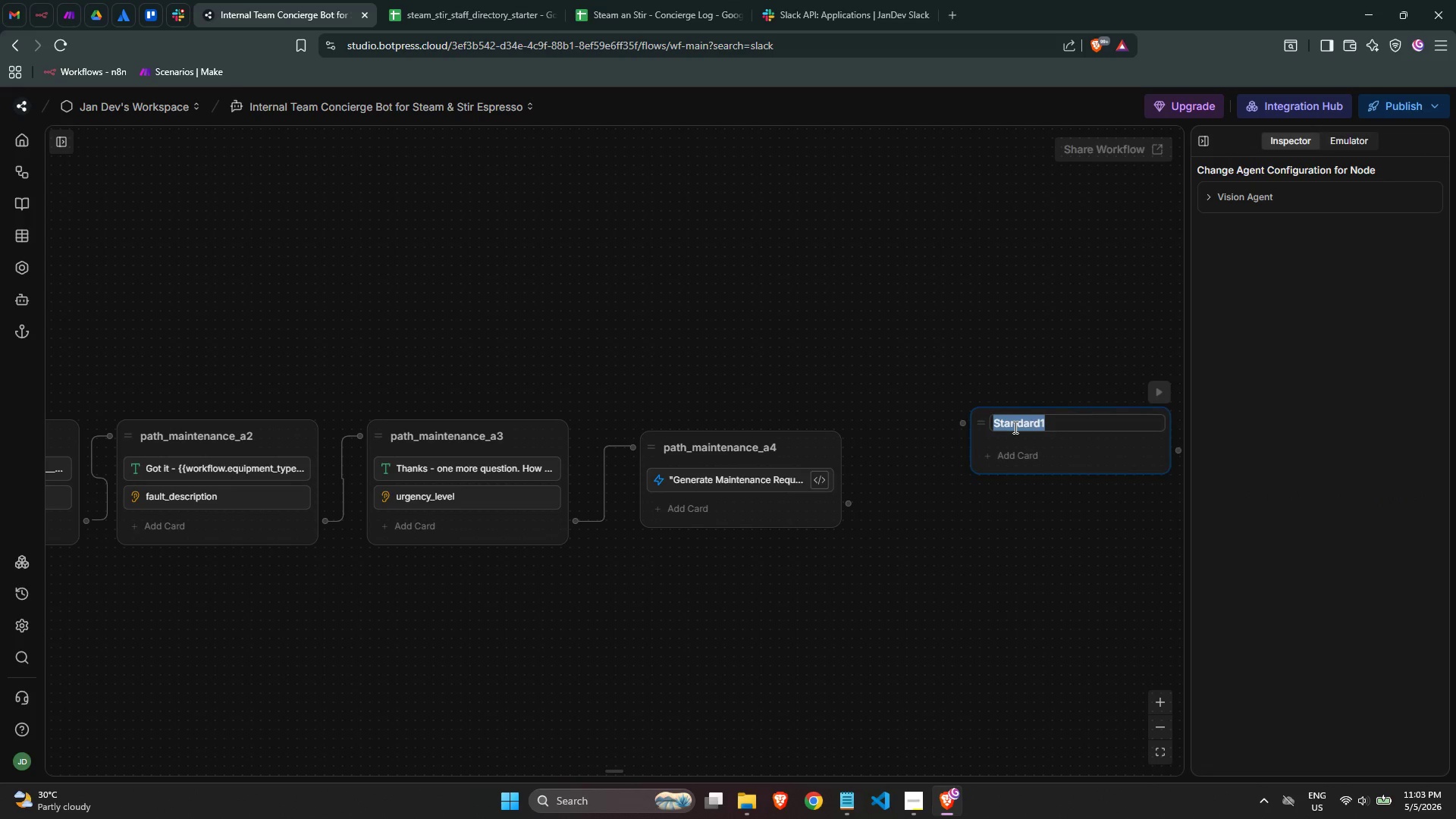 
triple_click([1014, 427])
 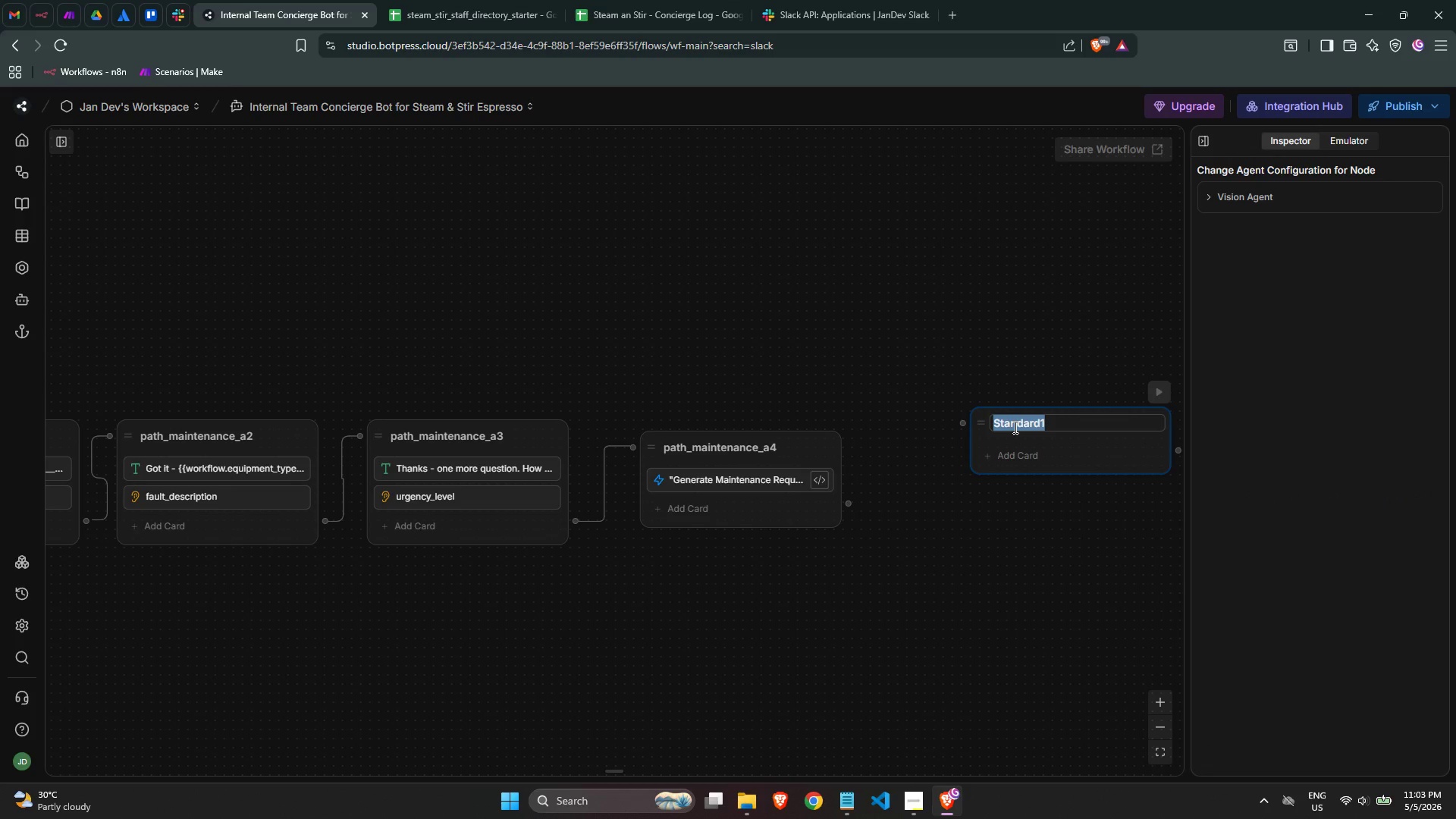 
type(confrim)
key(Backspace)
key(Backspace)
key(Backspace)
type(irm_maintenance)
 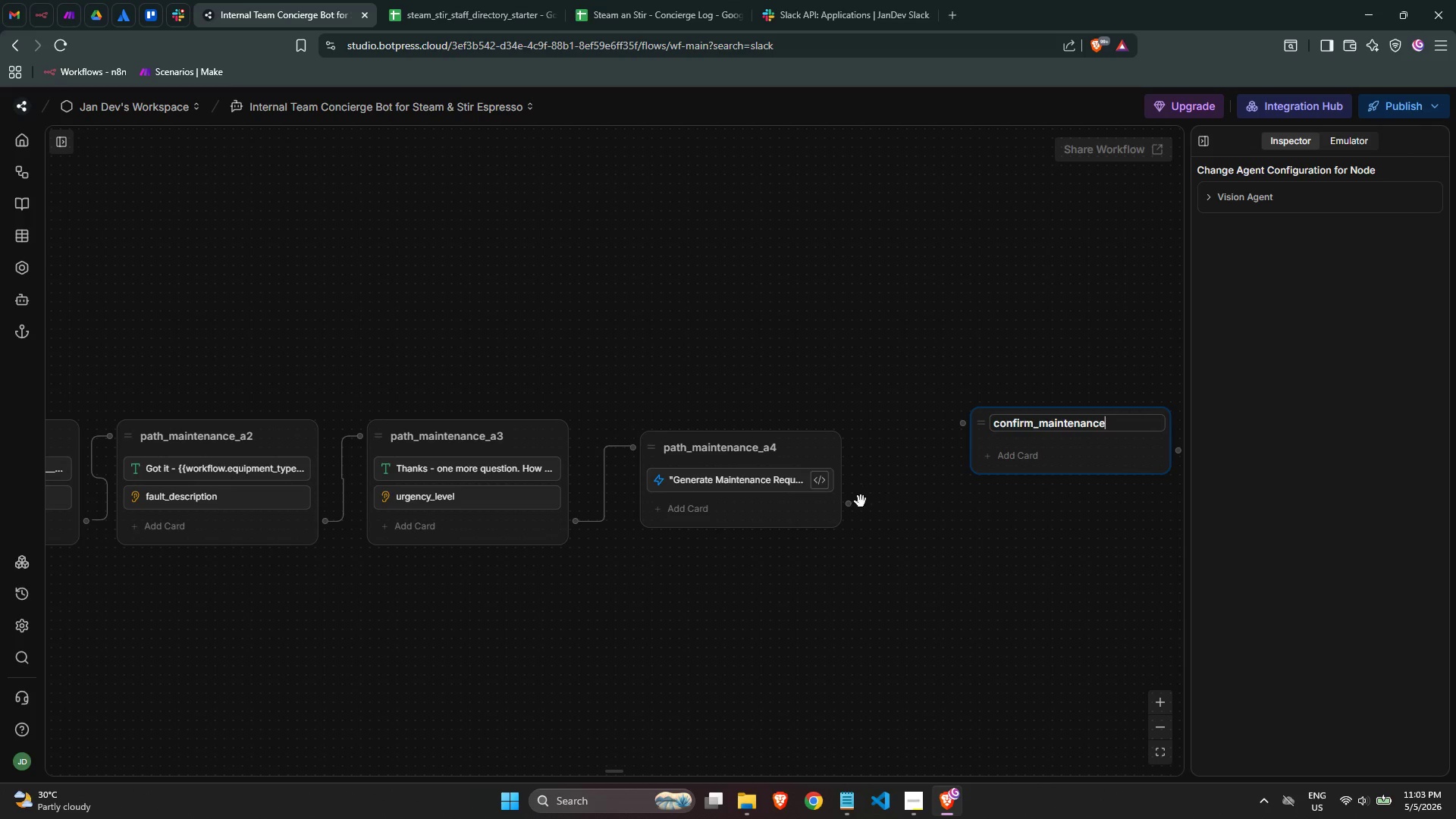 
left_click_drag(start_coordinate=[852, 508], to_coordinate=[965, 428])
 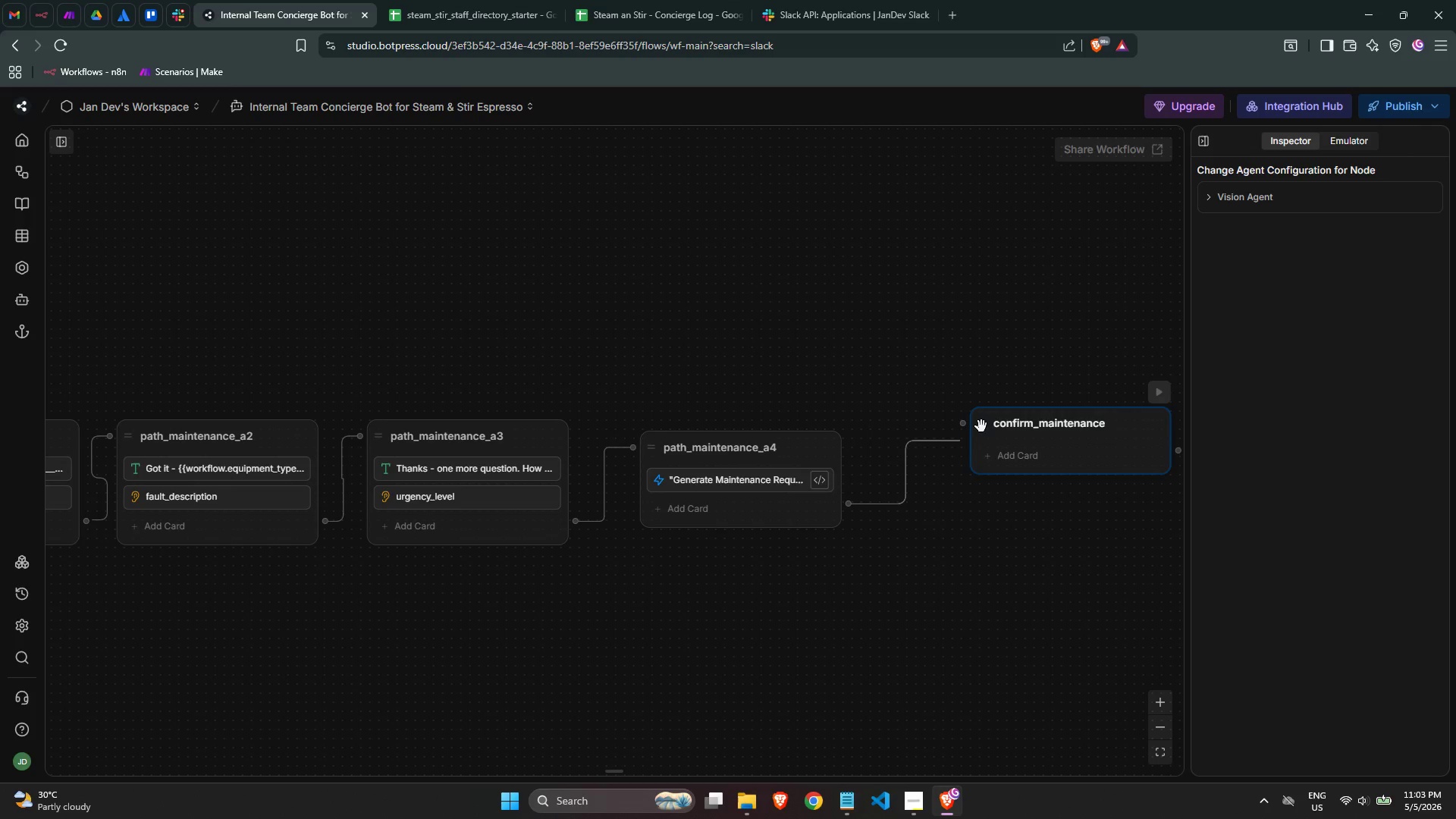 
left_click_drag(start_coordinate=[981, 425], to_coordinate=[909, 450])
 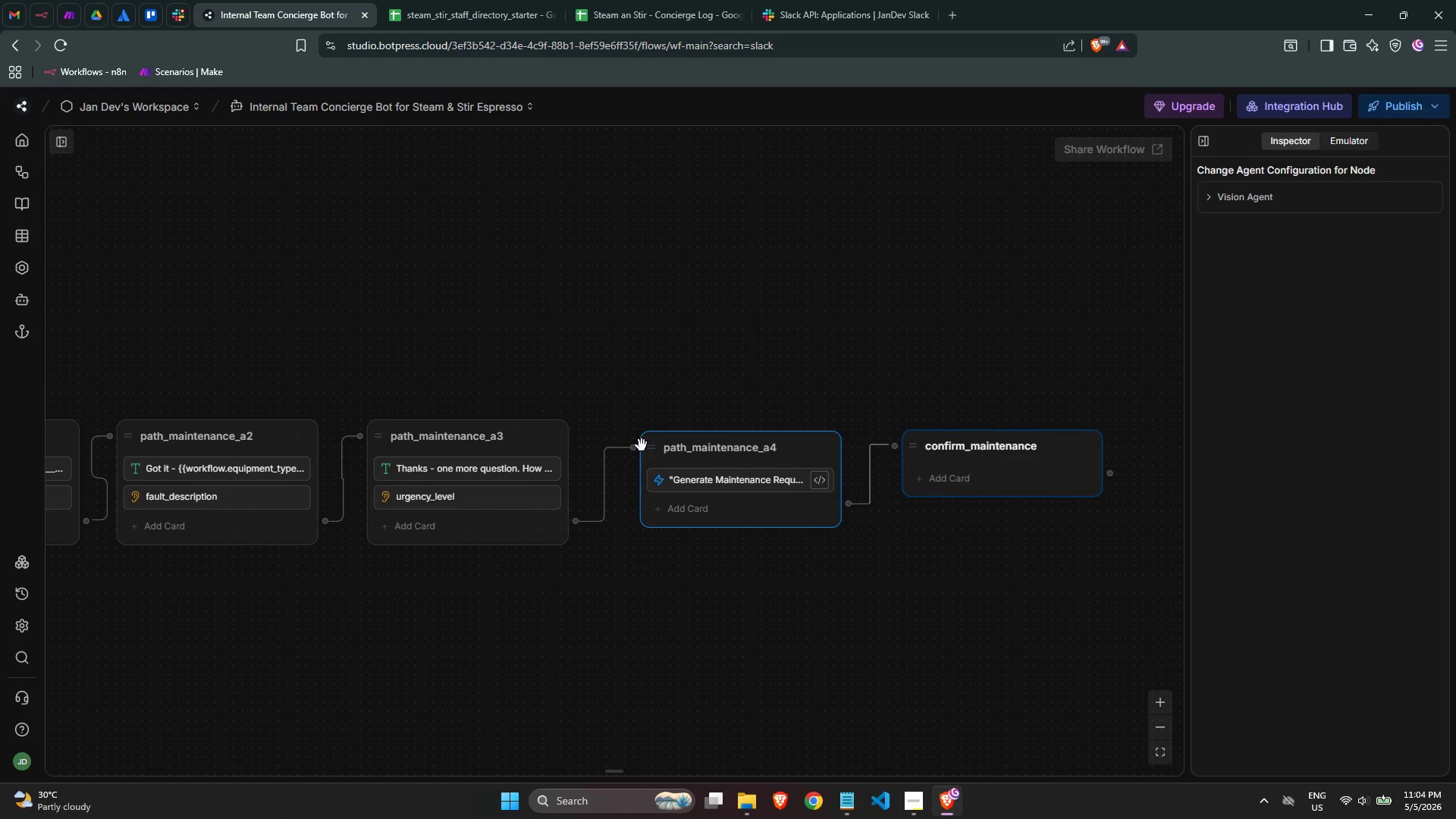 
left_click_drag(start_coordinate=[642, 445], to_coordinate=[620, 444])
 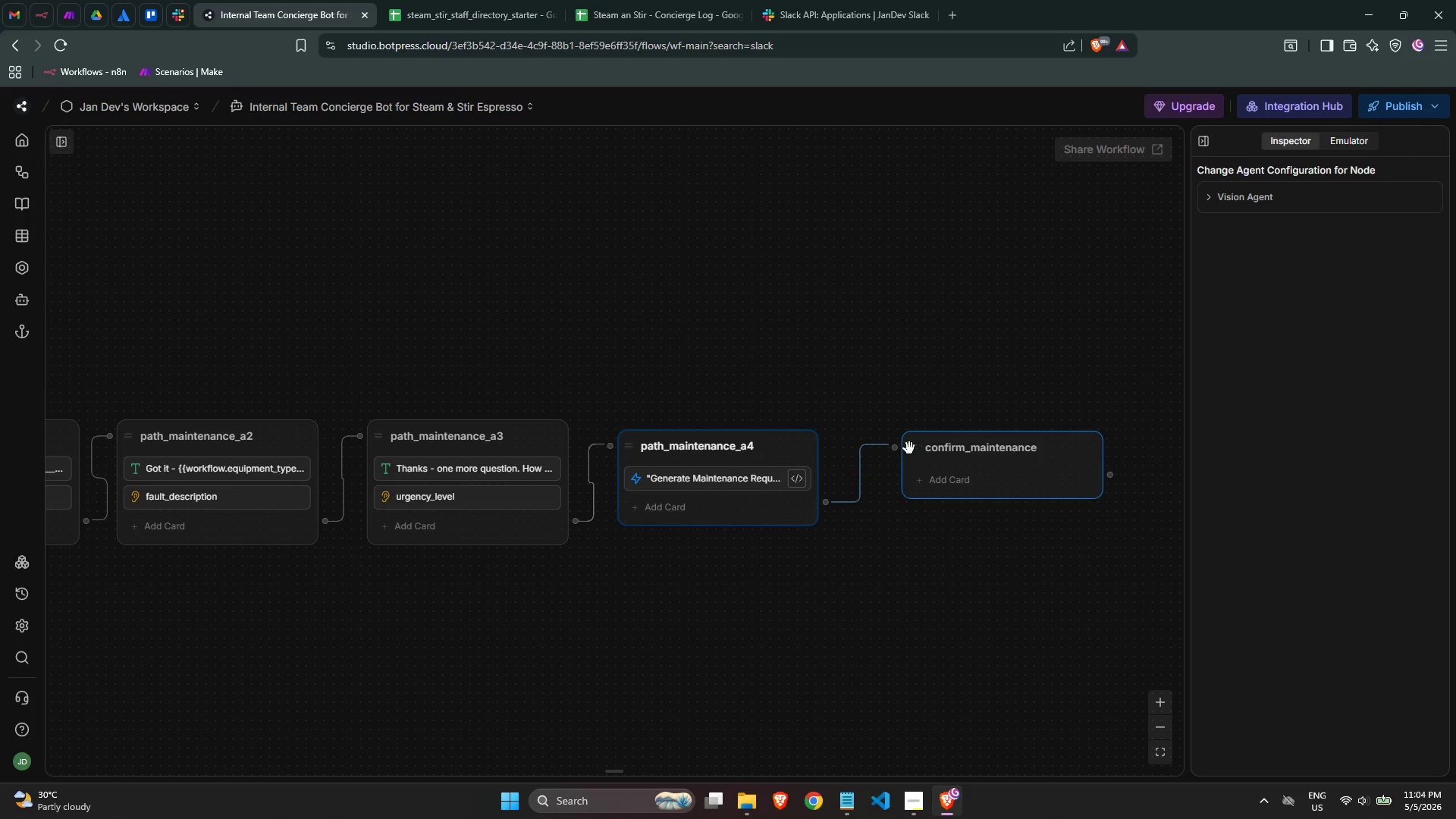 
left_click_drag(start_coordinate=[908, 447], to_coordinate=[877, 450])
 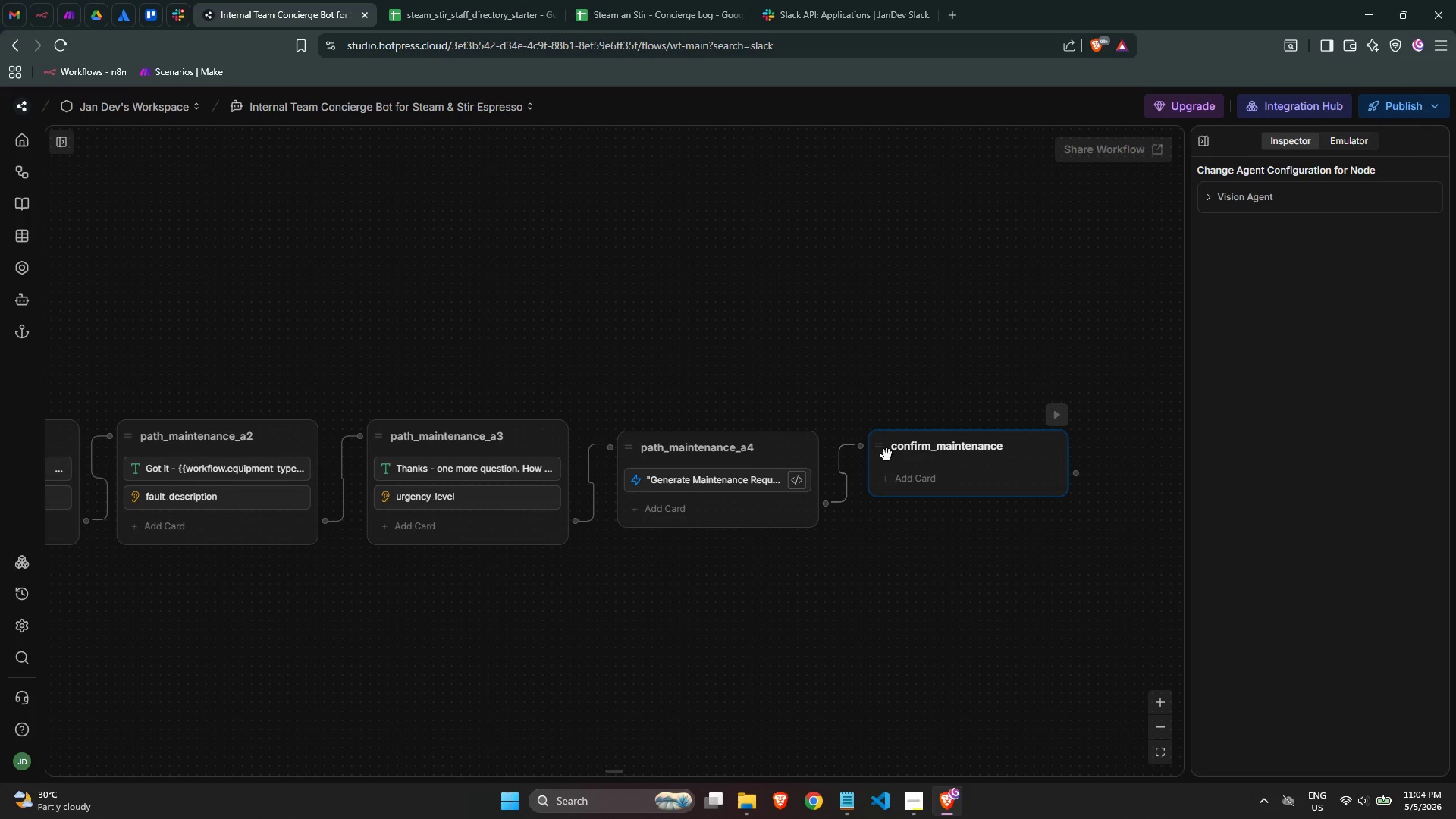 
wait(12.31)
 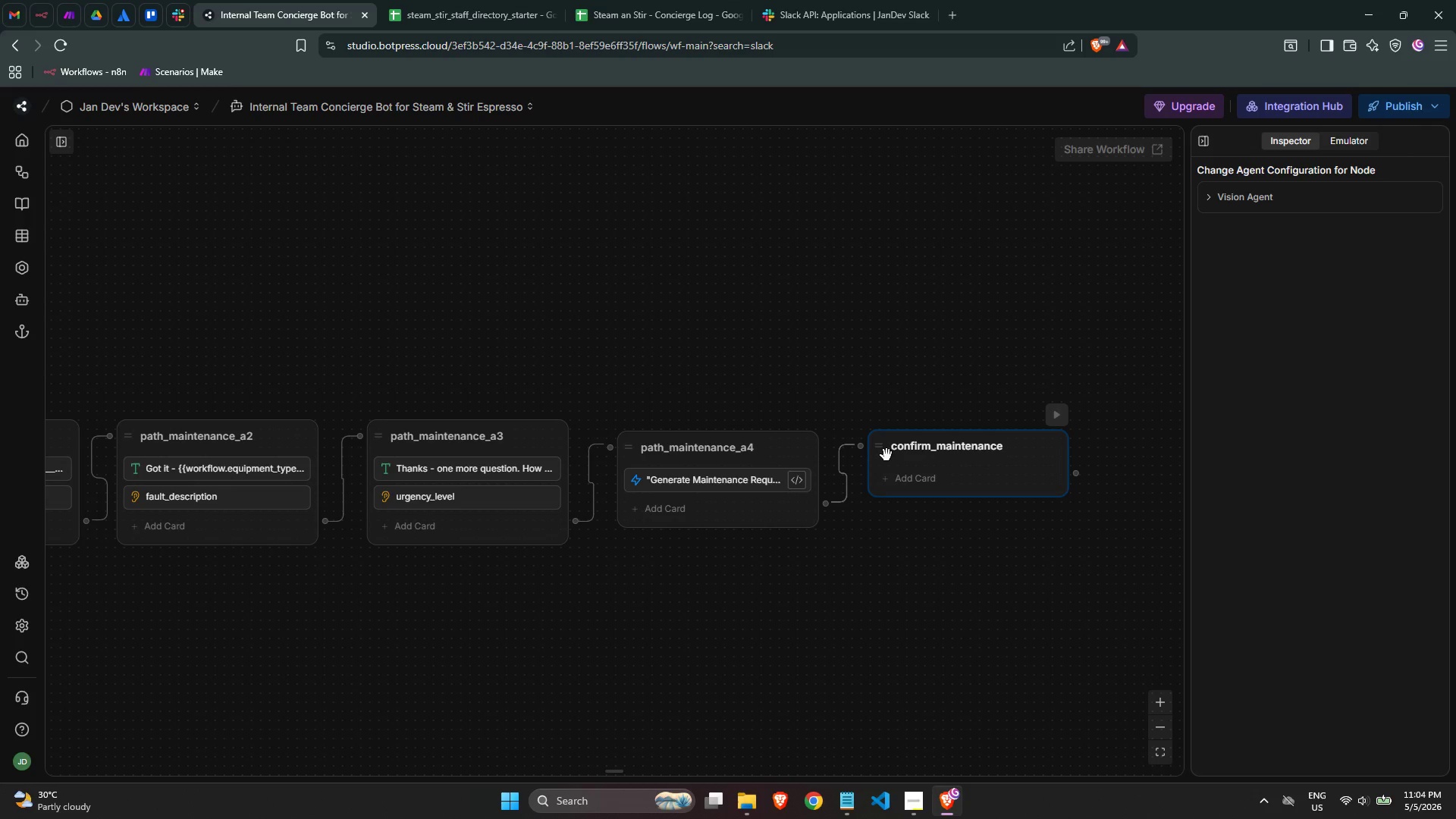 
left_click([917, 475])
 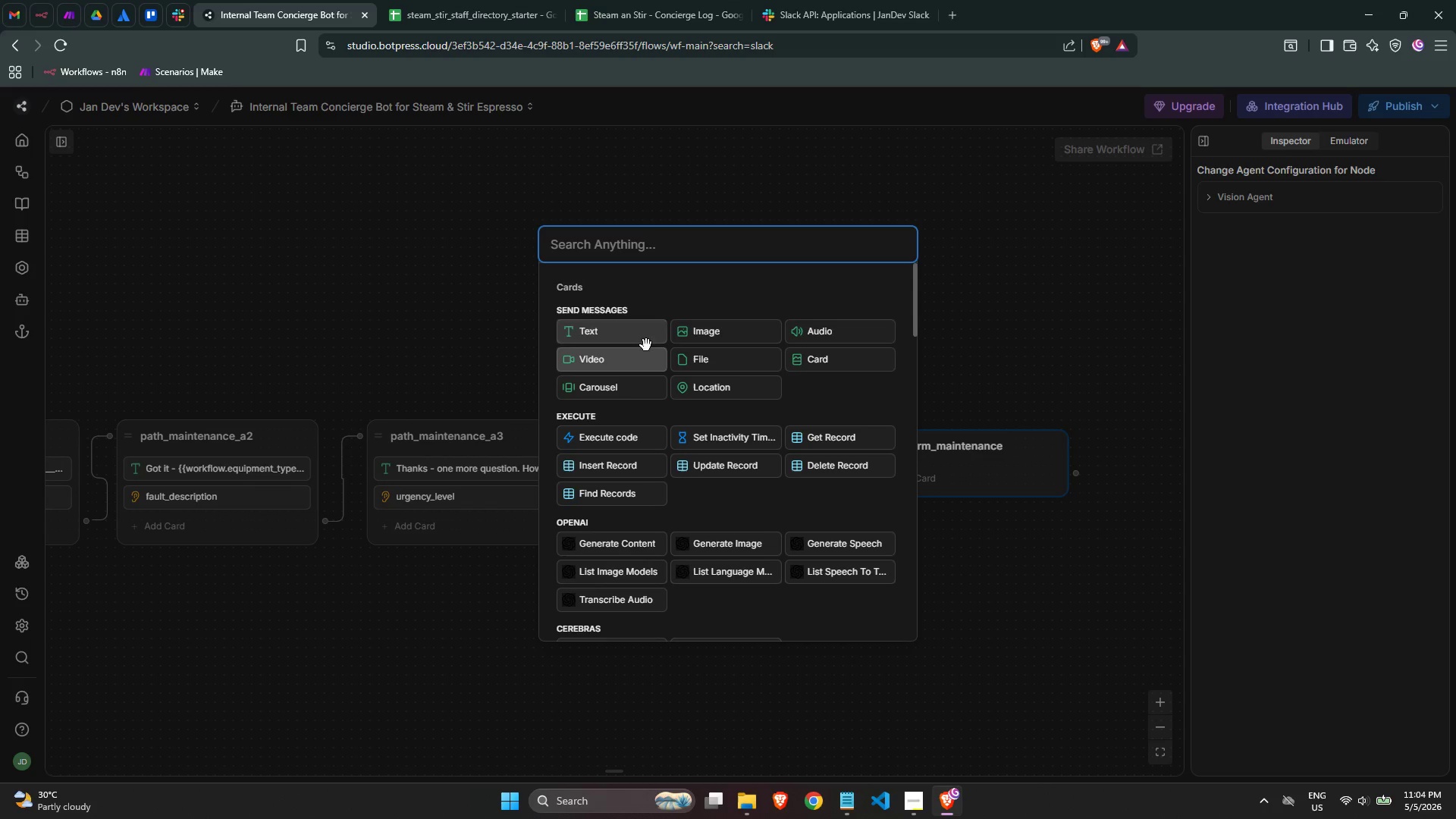 
left_click([613, 333])
 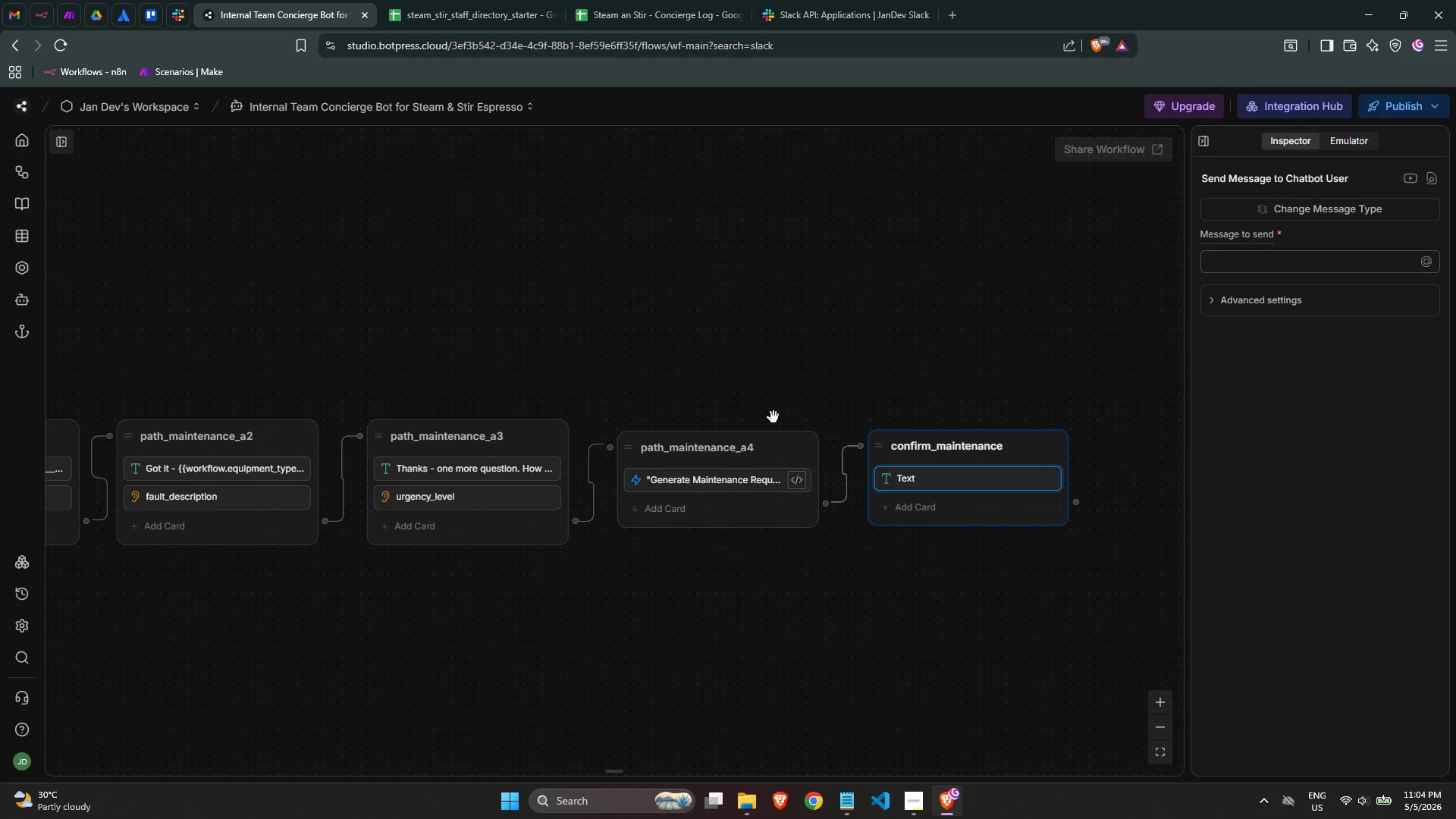 
left_click([1240, 260])
 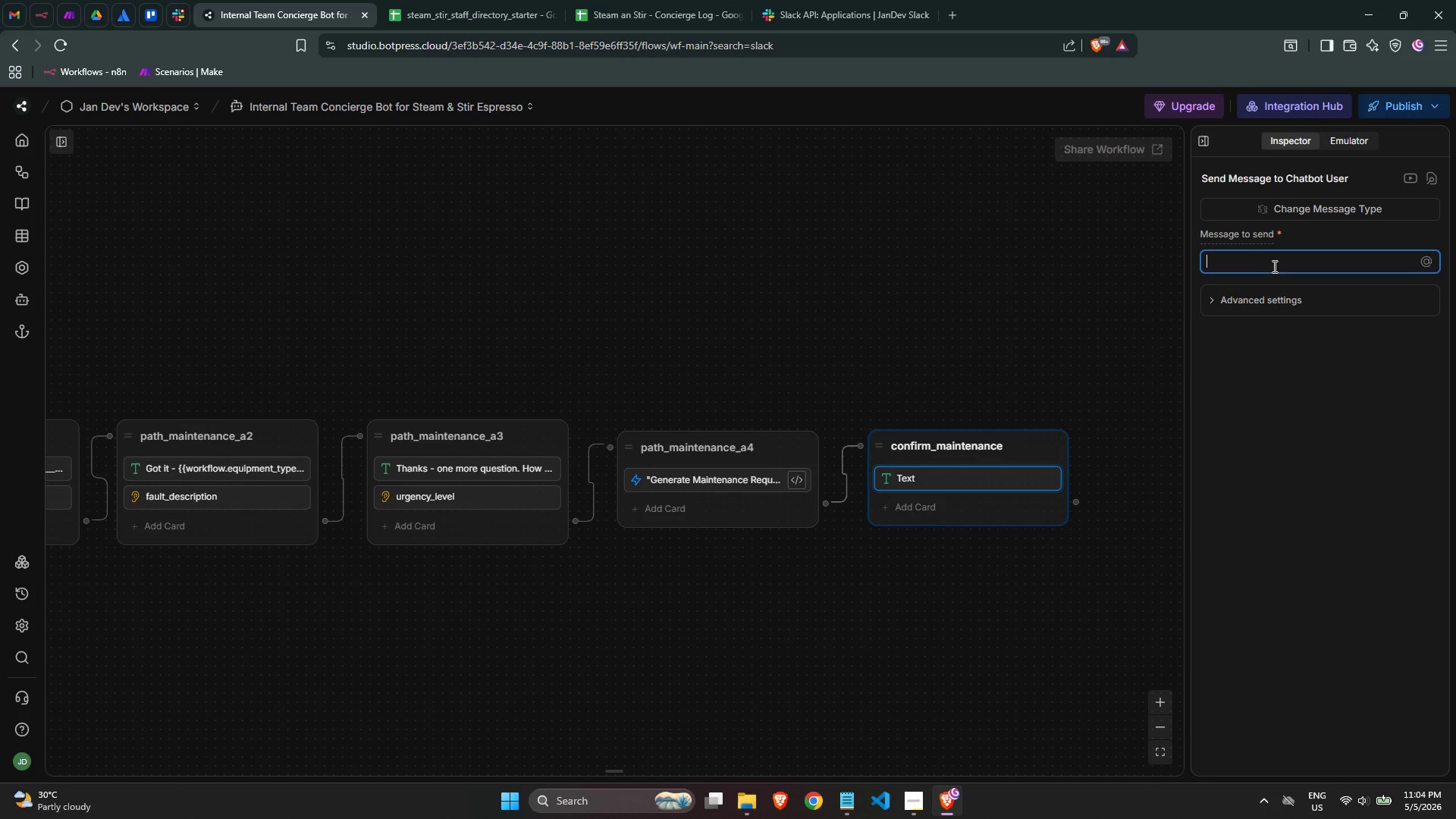 
key(Meta+Period)
 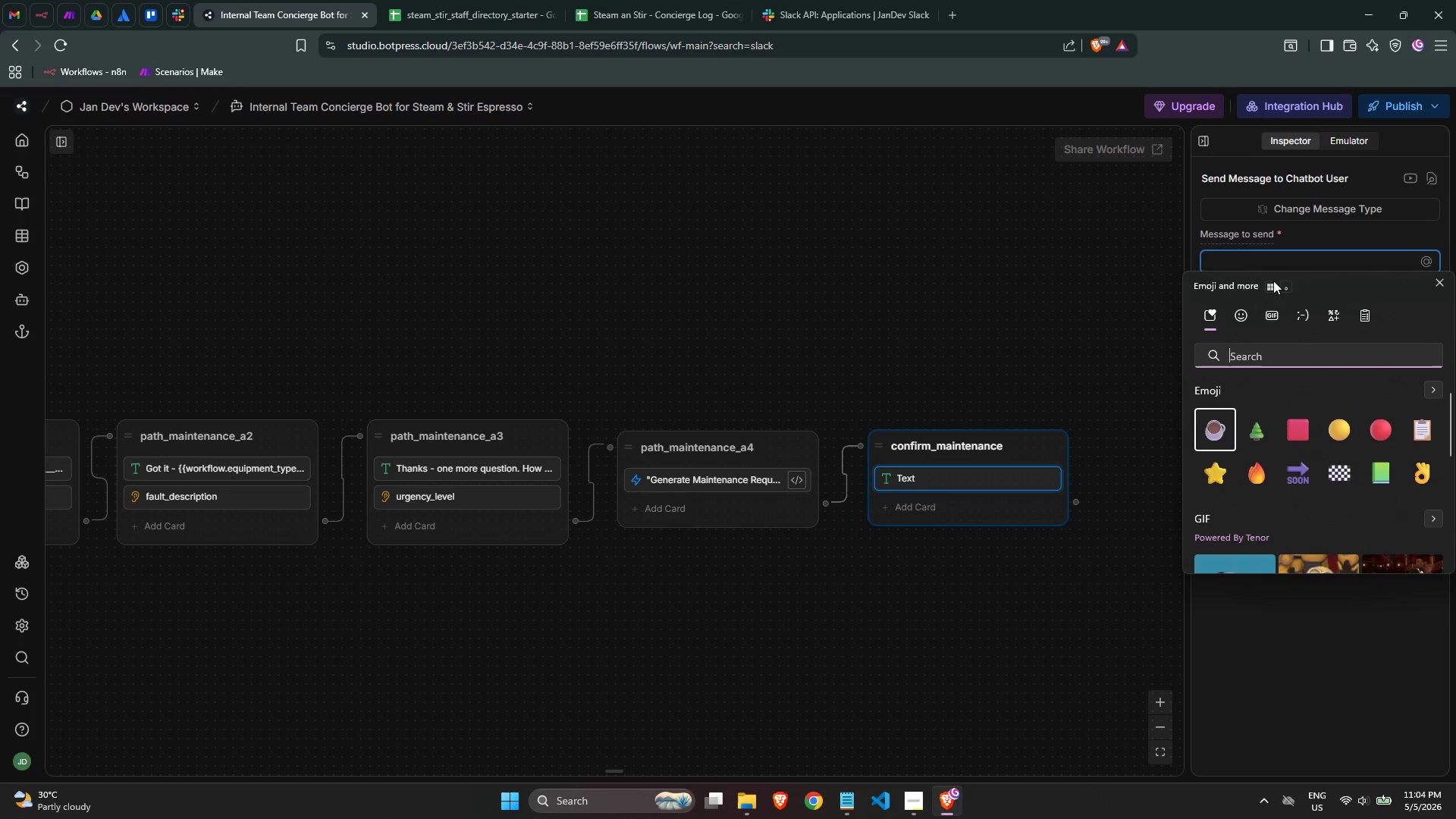 
wait(12.25)
 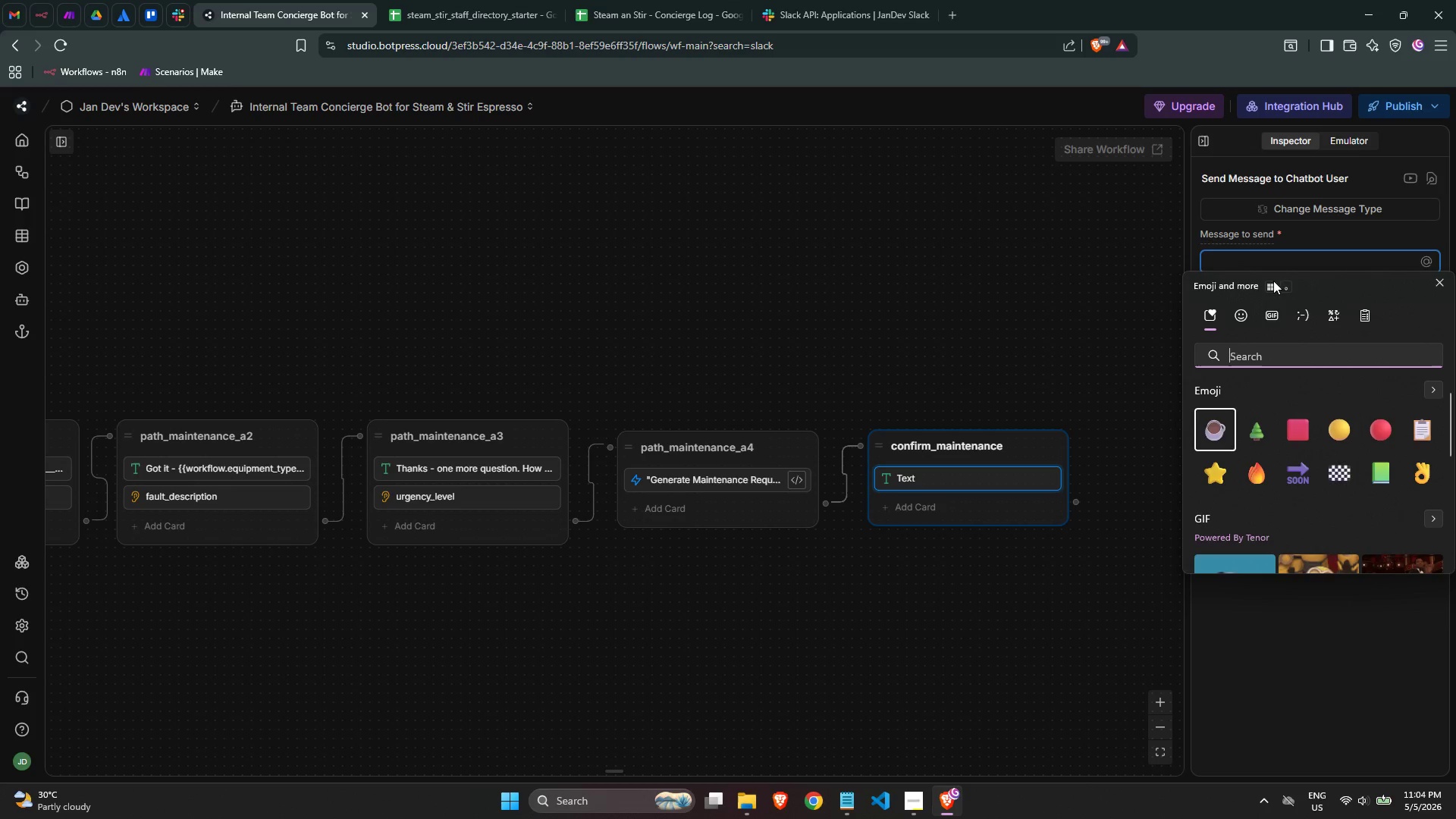 
key(Meta+MetaLeft)
 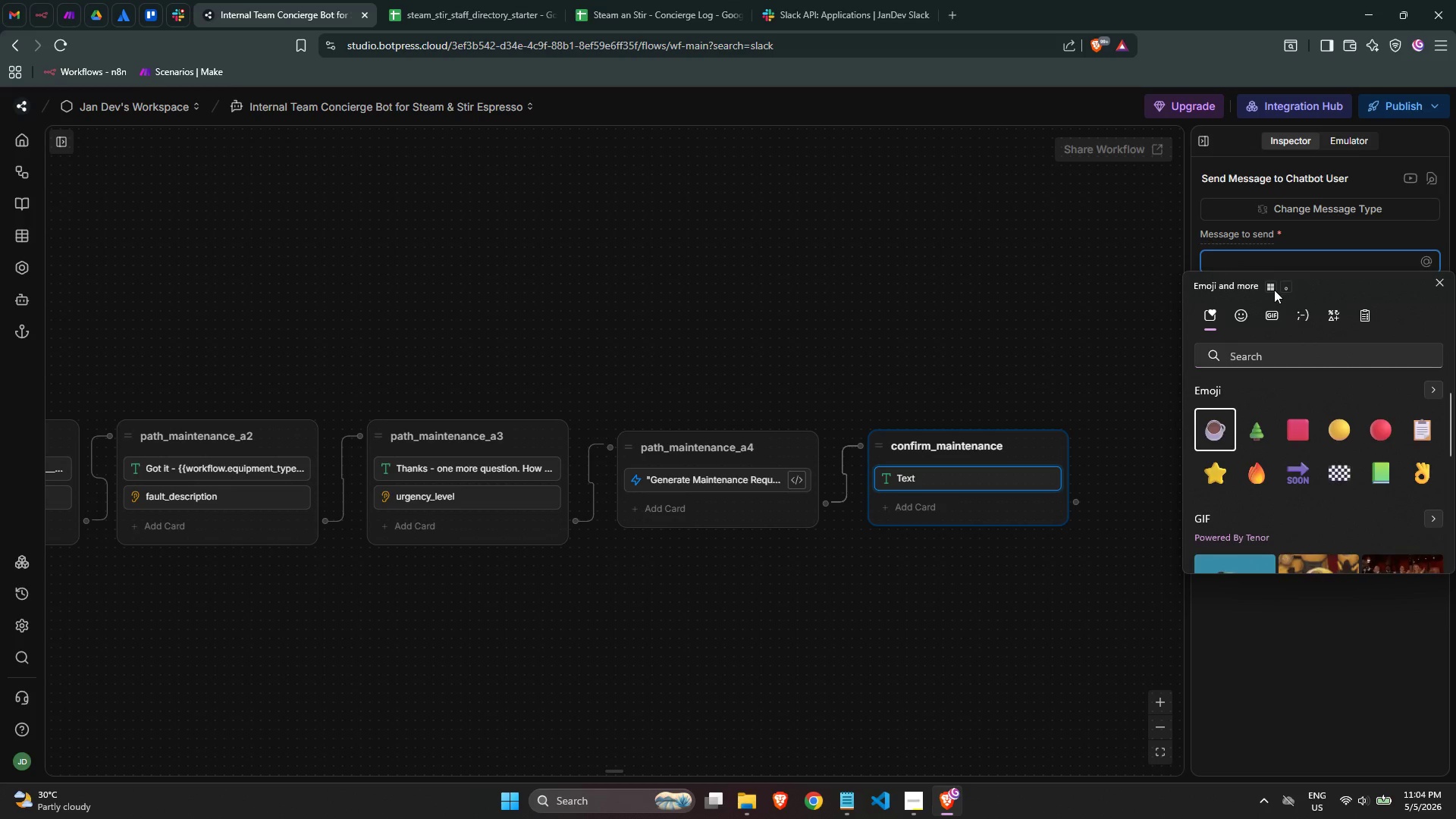 
key(Meta+Period)
 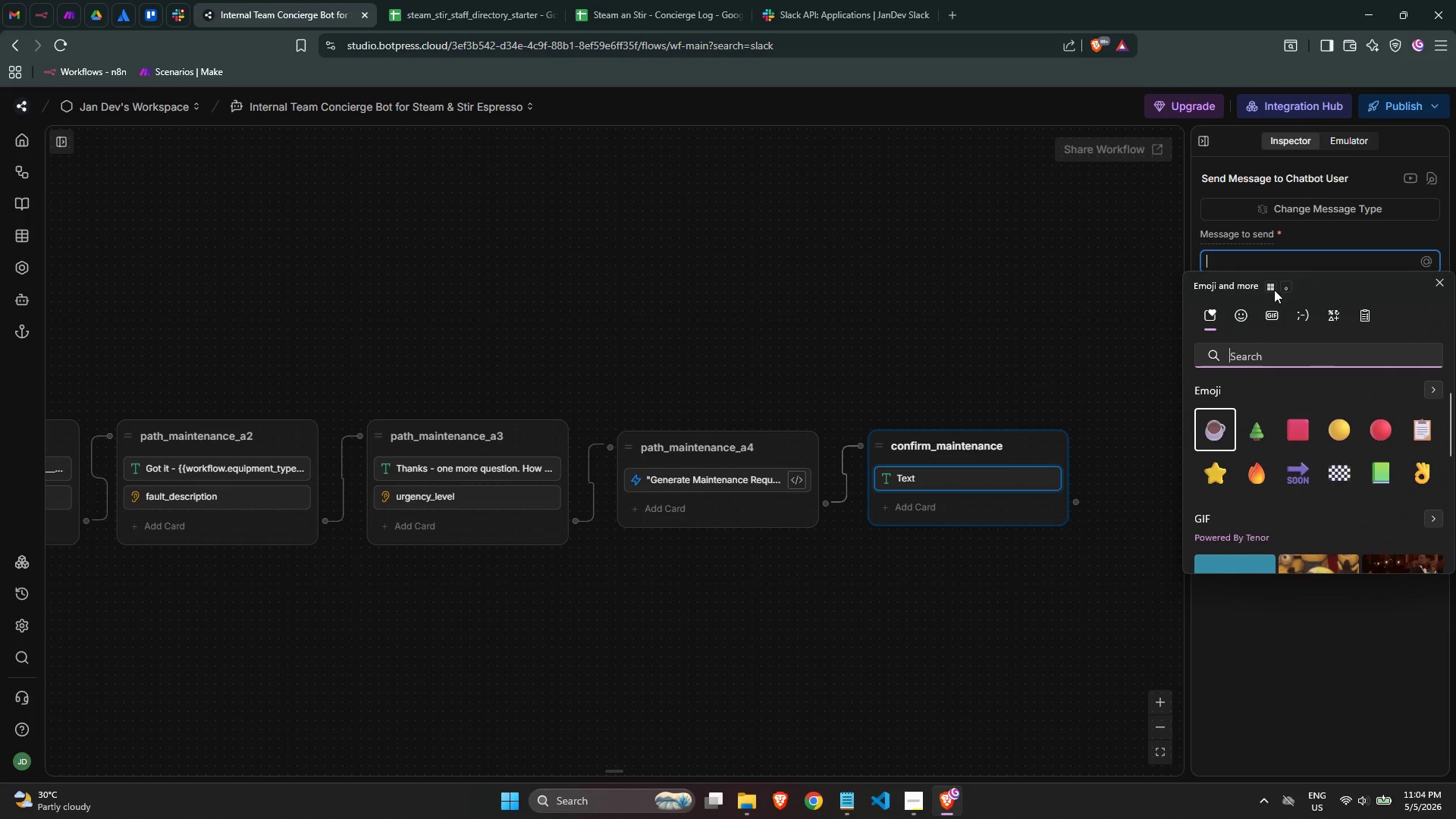 
type(check)
 